 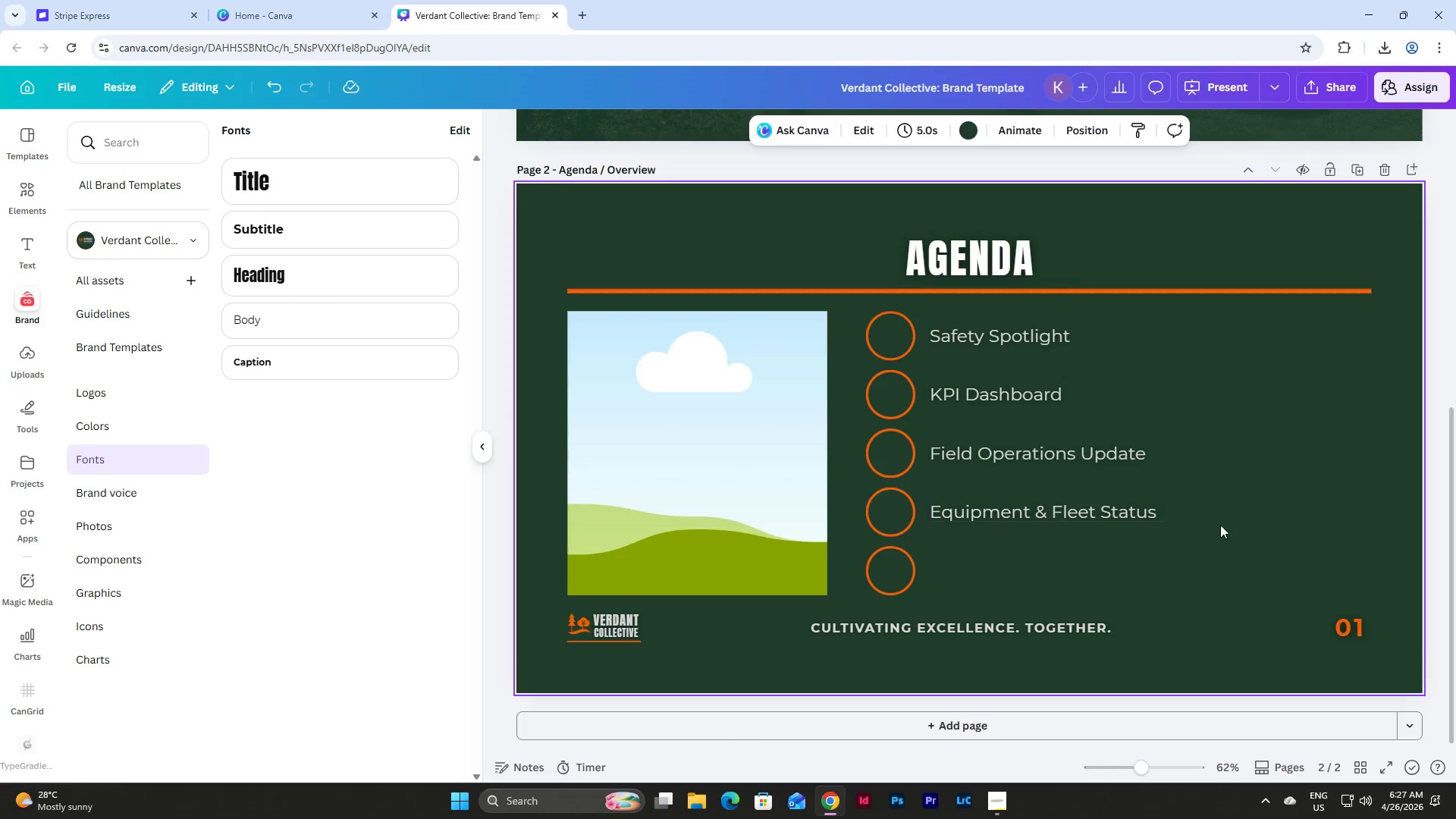 
left_click_drag(start_coordinate=[1220, 525], to_coordinate=[1094, 505])
 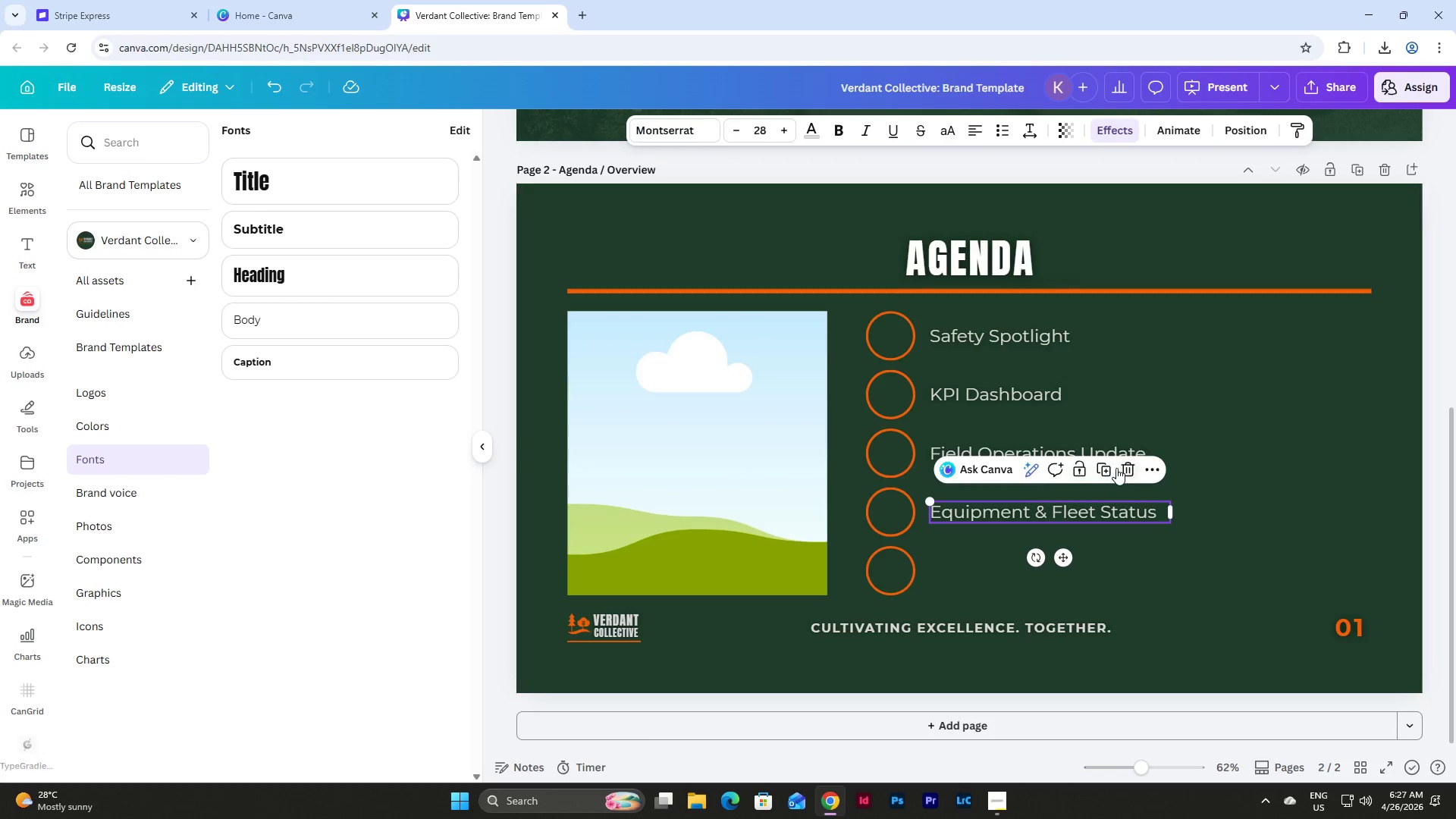 
left_click([1104, 469])
 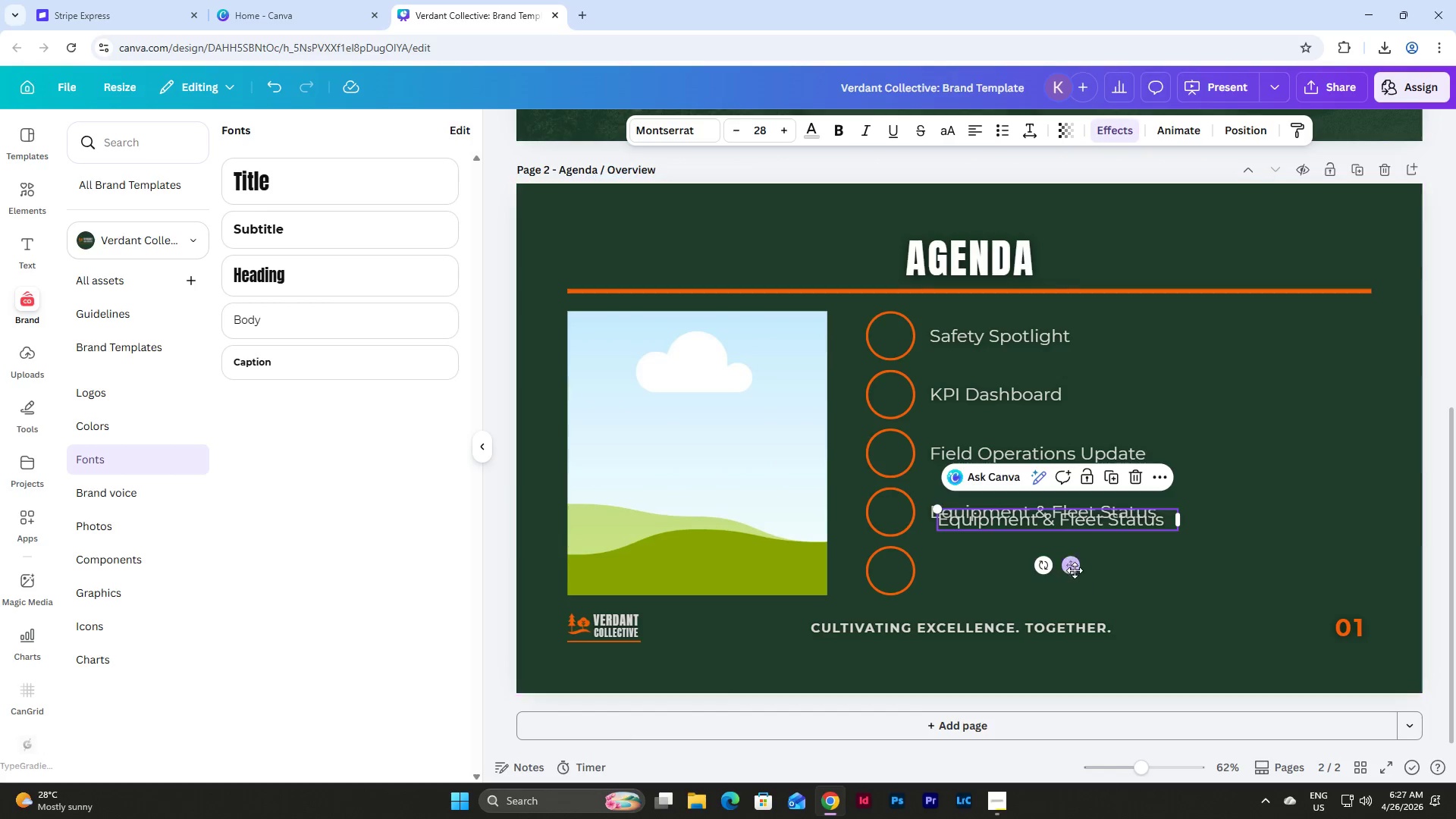 
left_click_drag(start_coordinate=[1074, 569], to_coordinate=[1069, 619])
 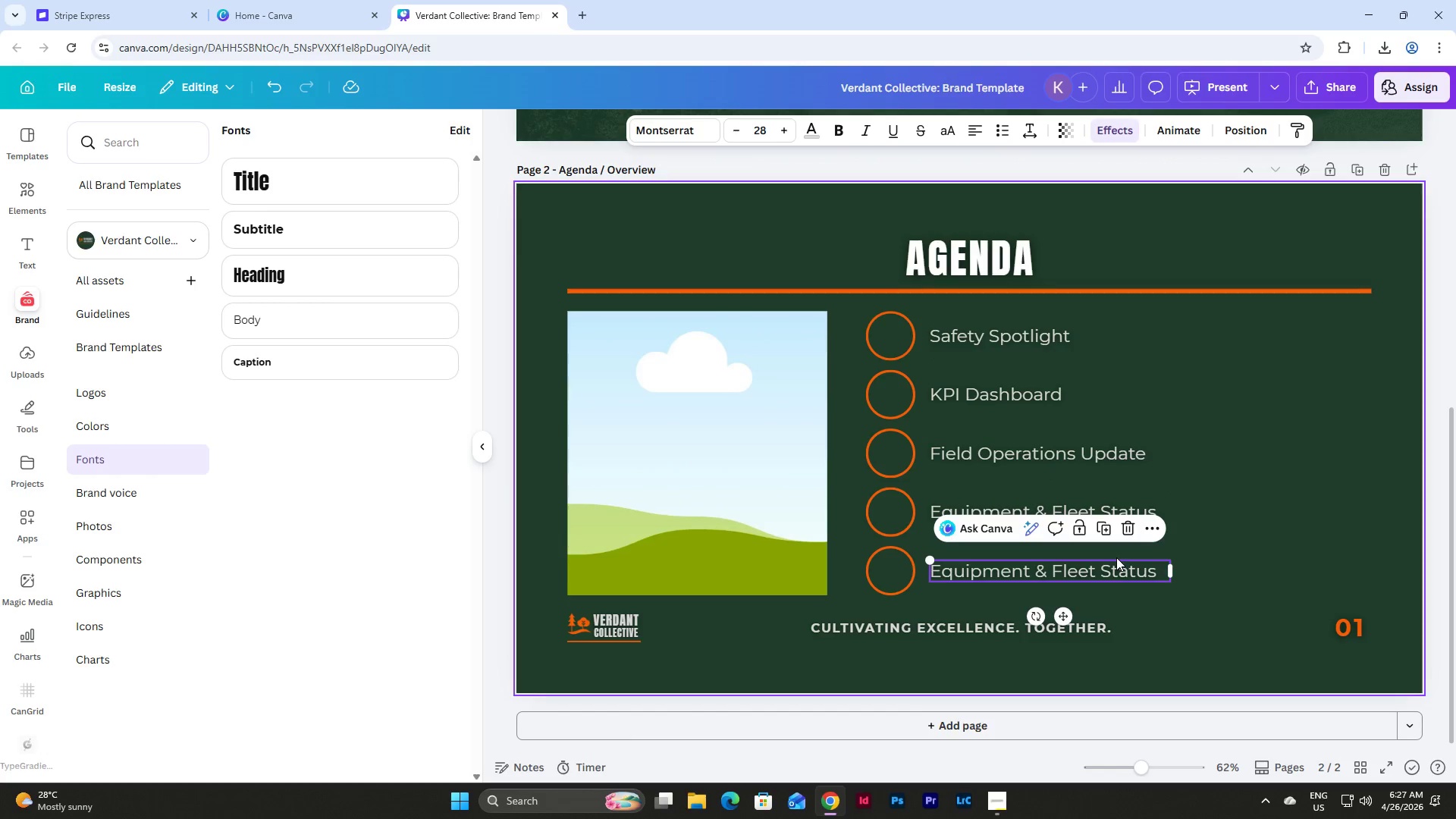 
left_click([1116, 574])
 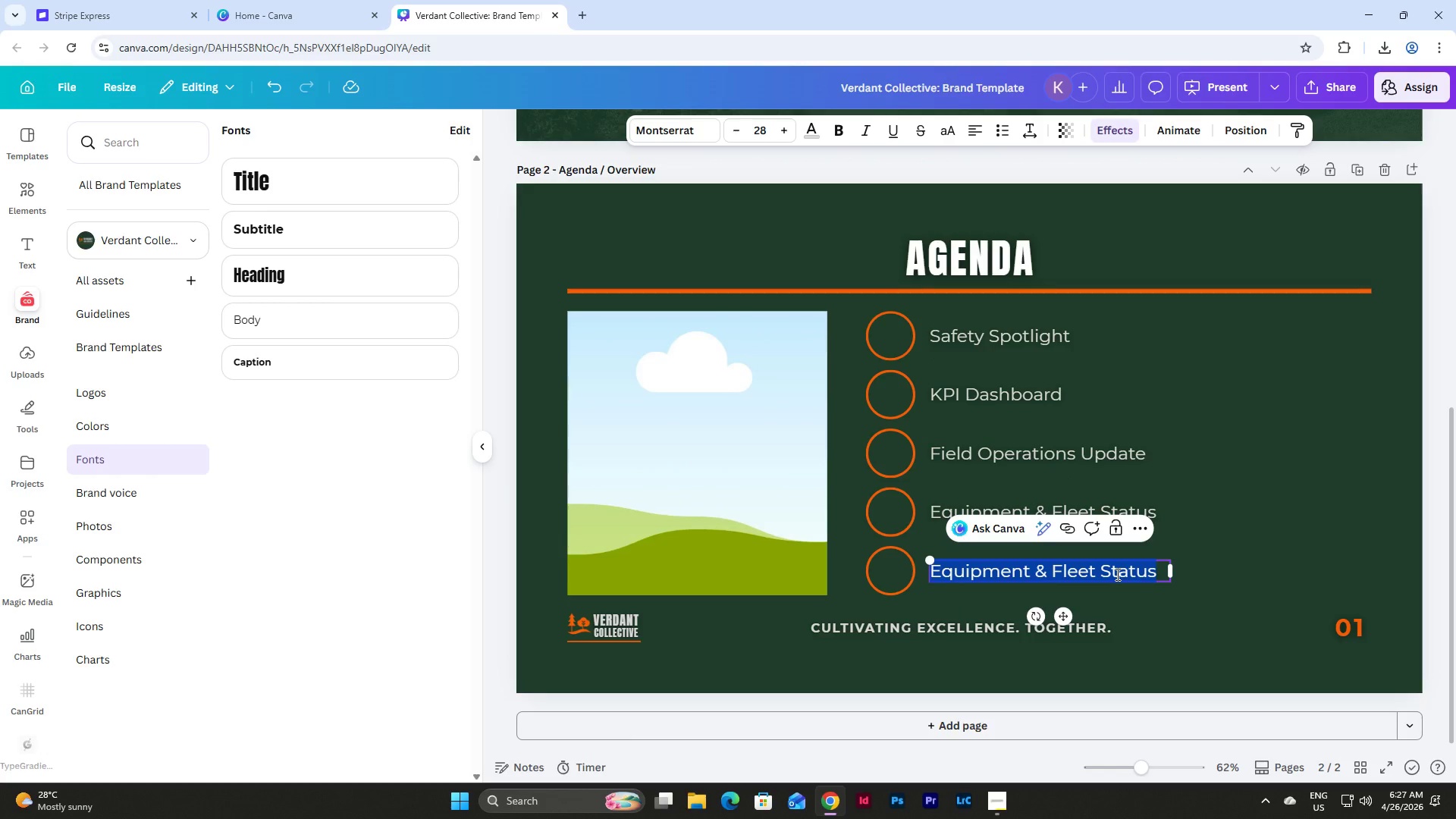 
type(Team Recognition)
 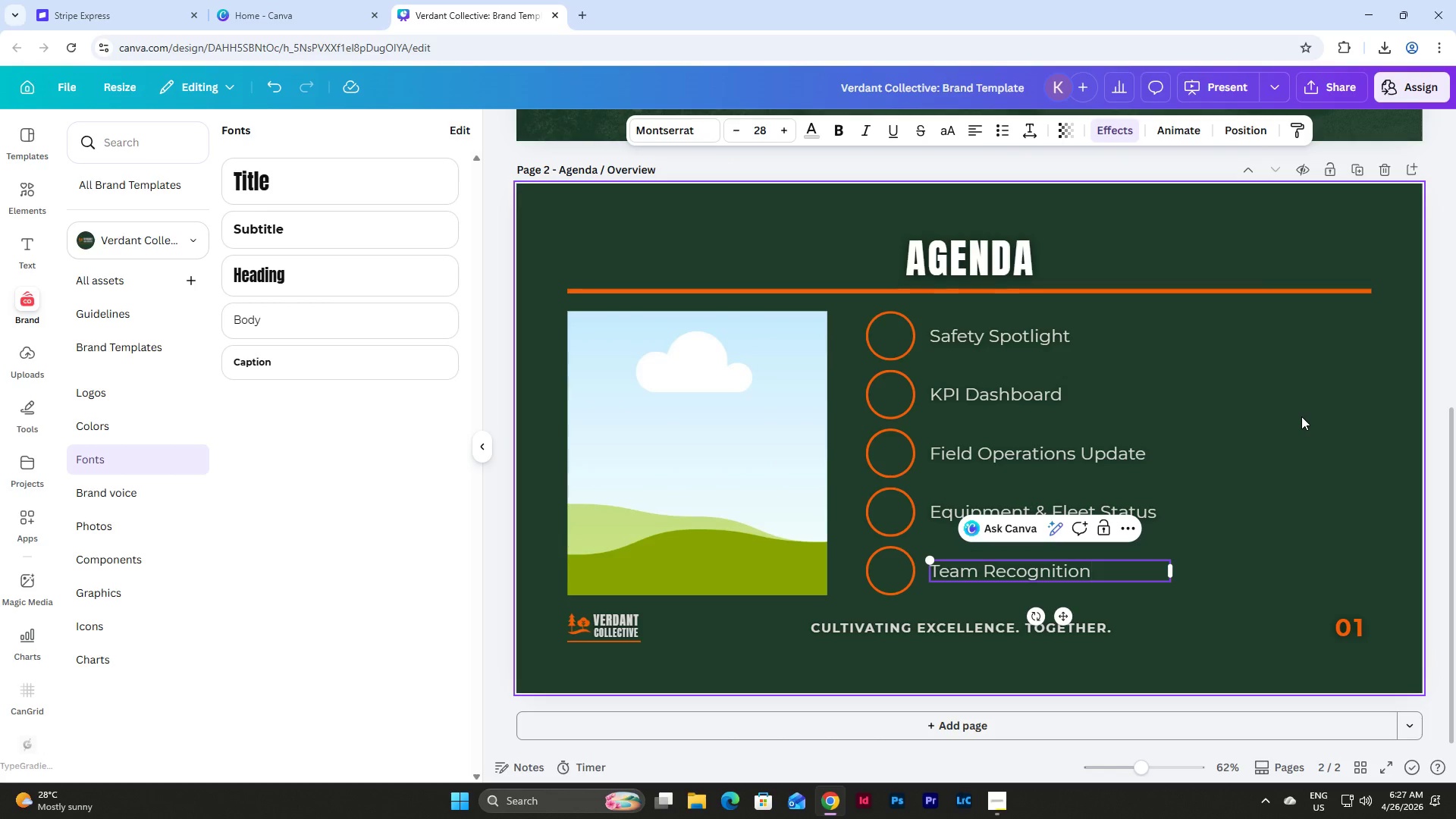 
left_click([1301, 416])
 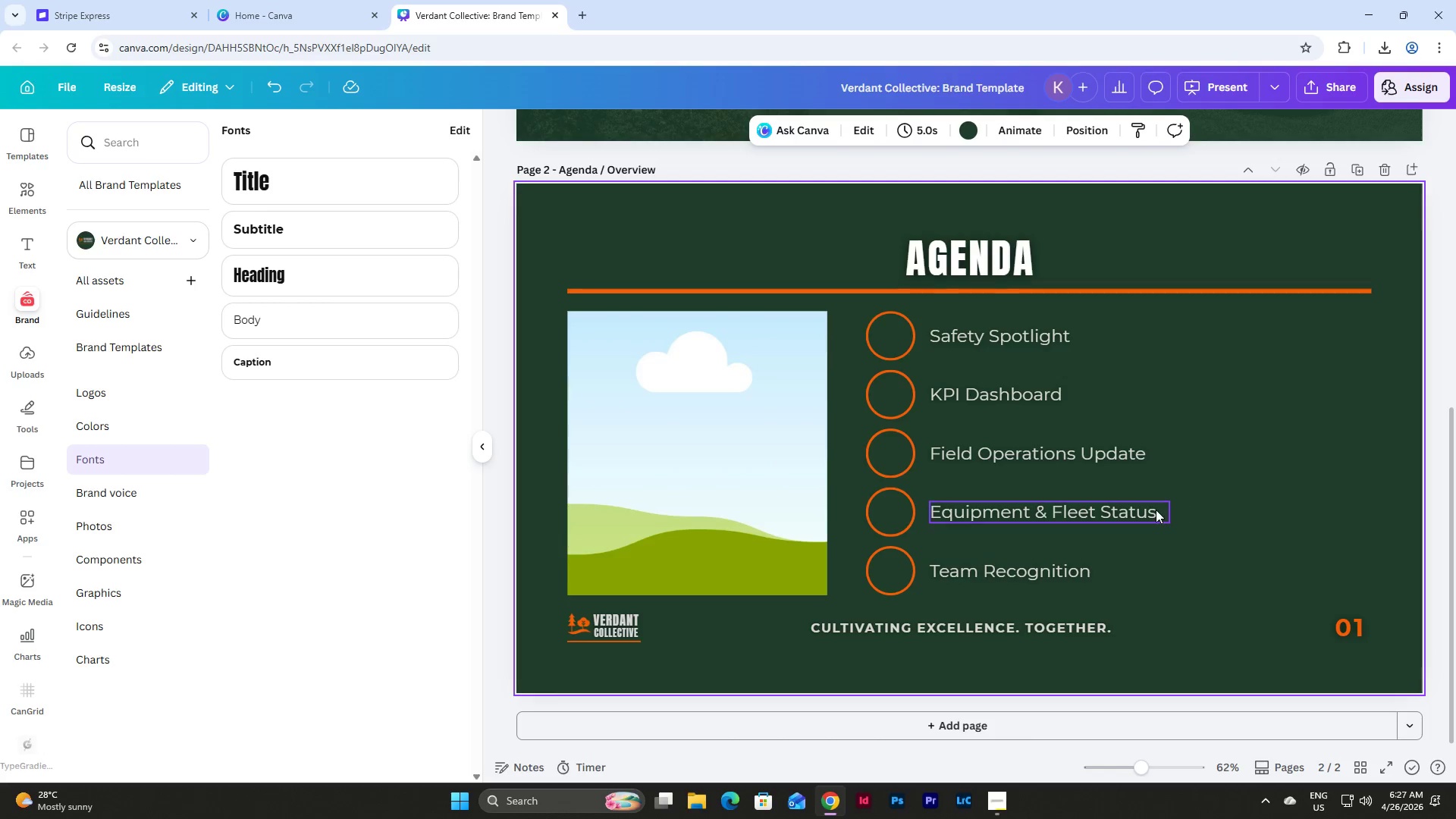 
left_click([1156, 510])
 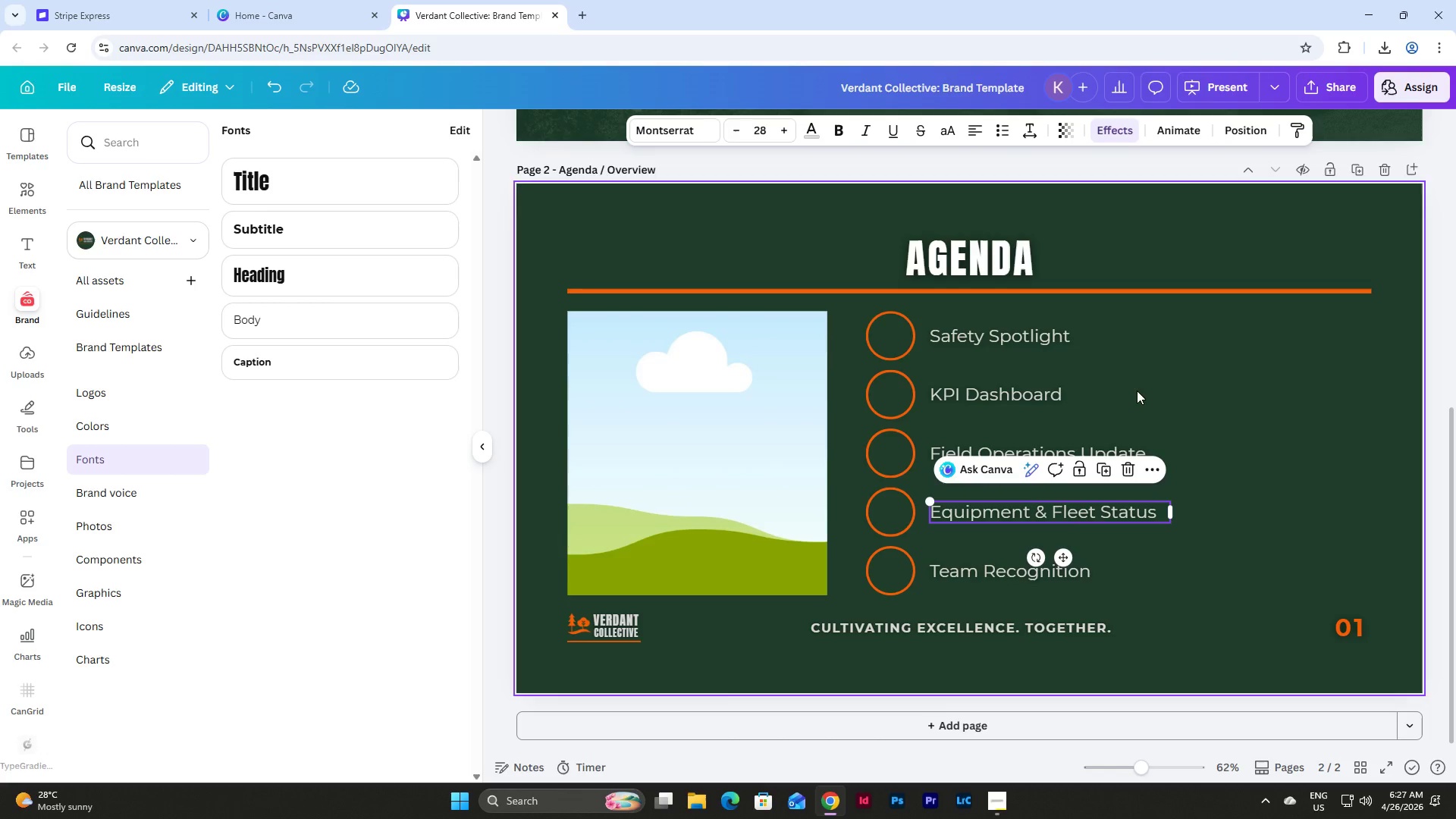 
wait(6.2)
 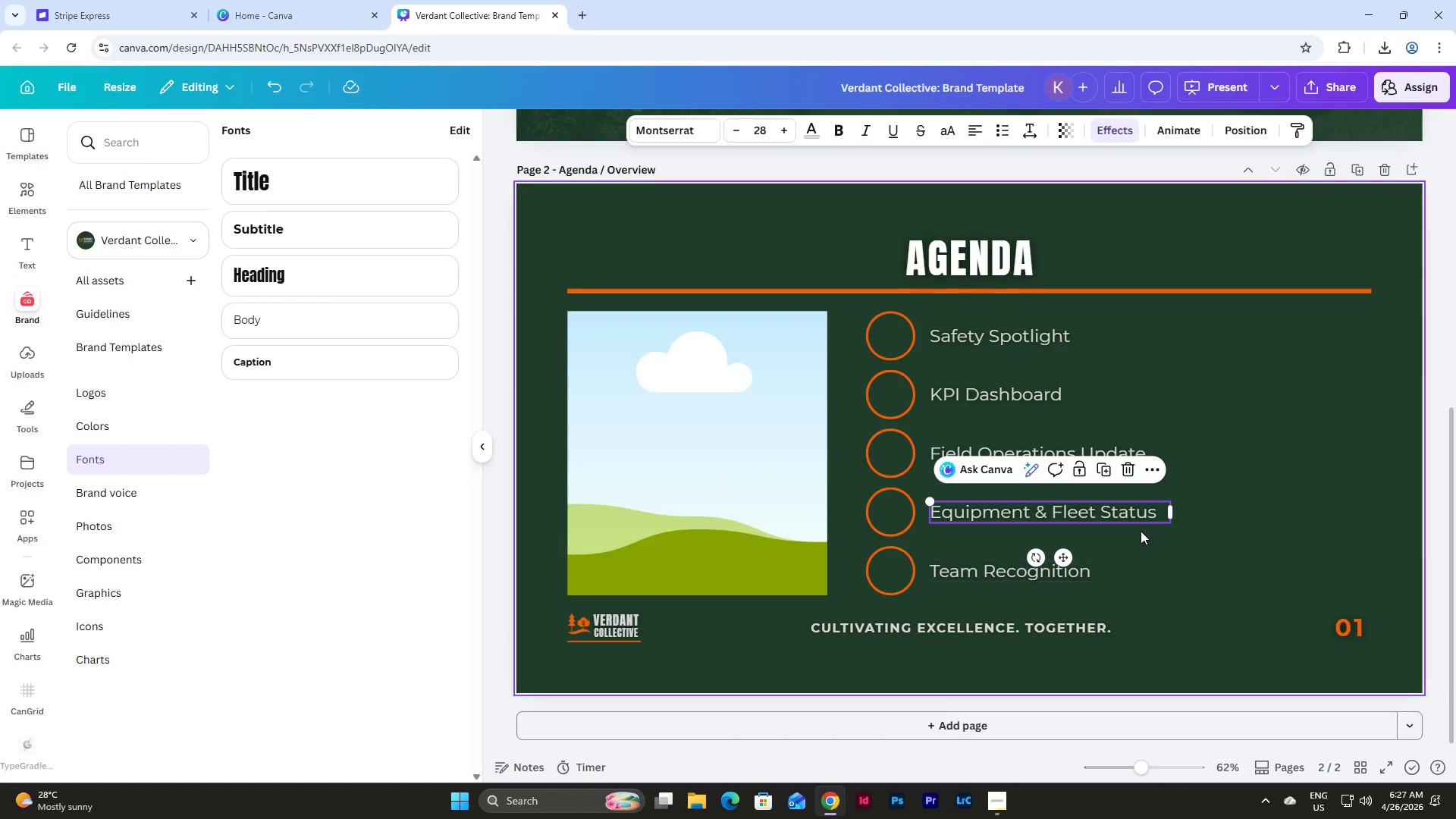 
left_click([1075, 392])
 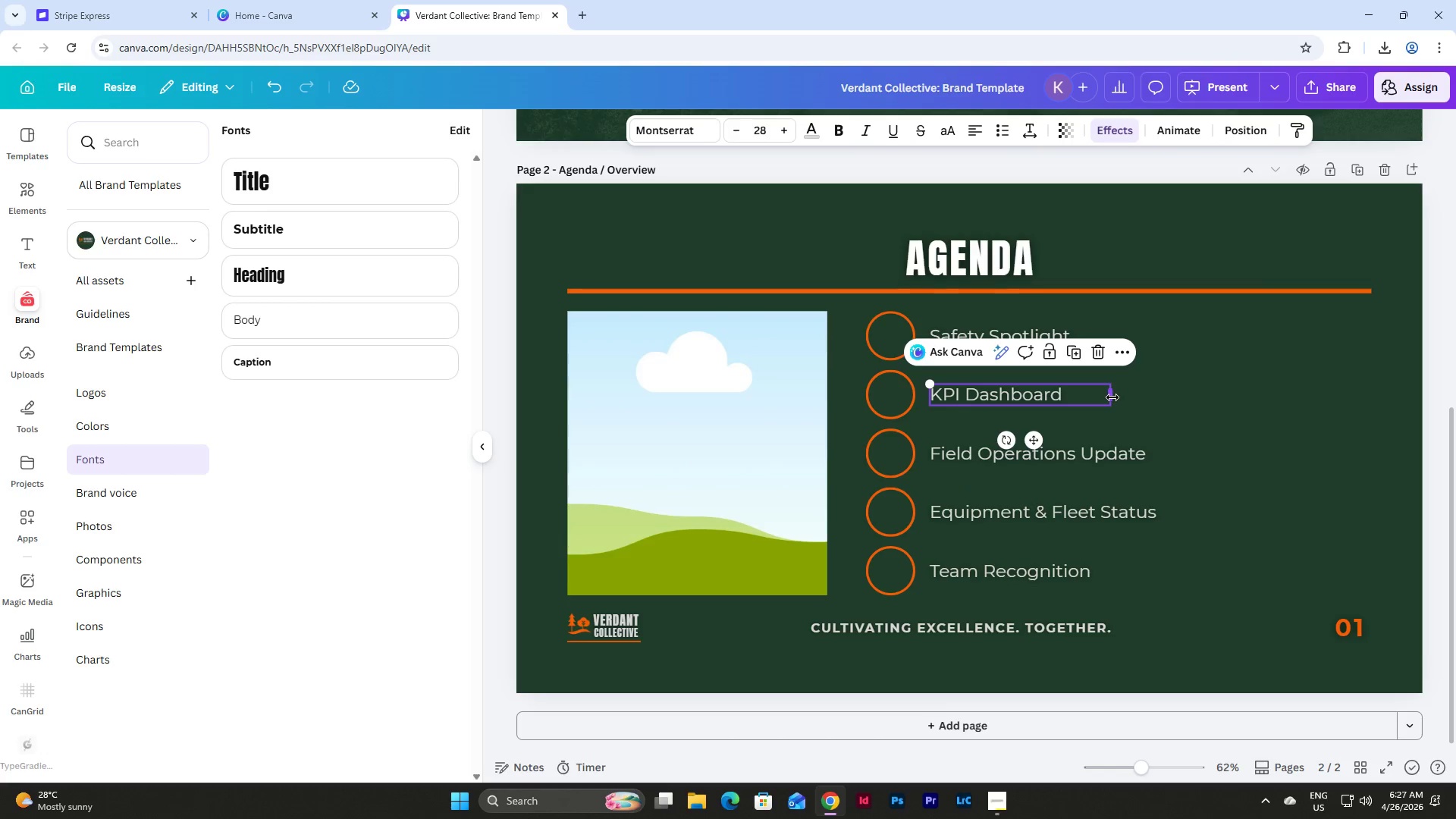 
left_click_drag(start_coordinate=[1112, 397], to_coordinate=[1175, 402])
 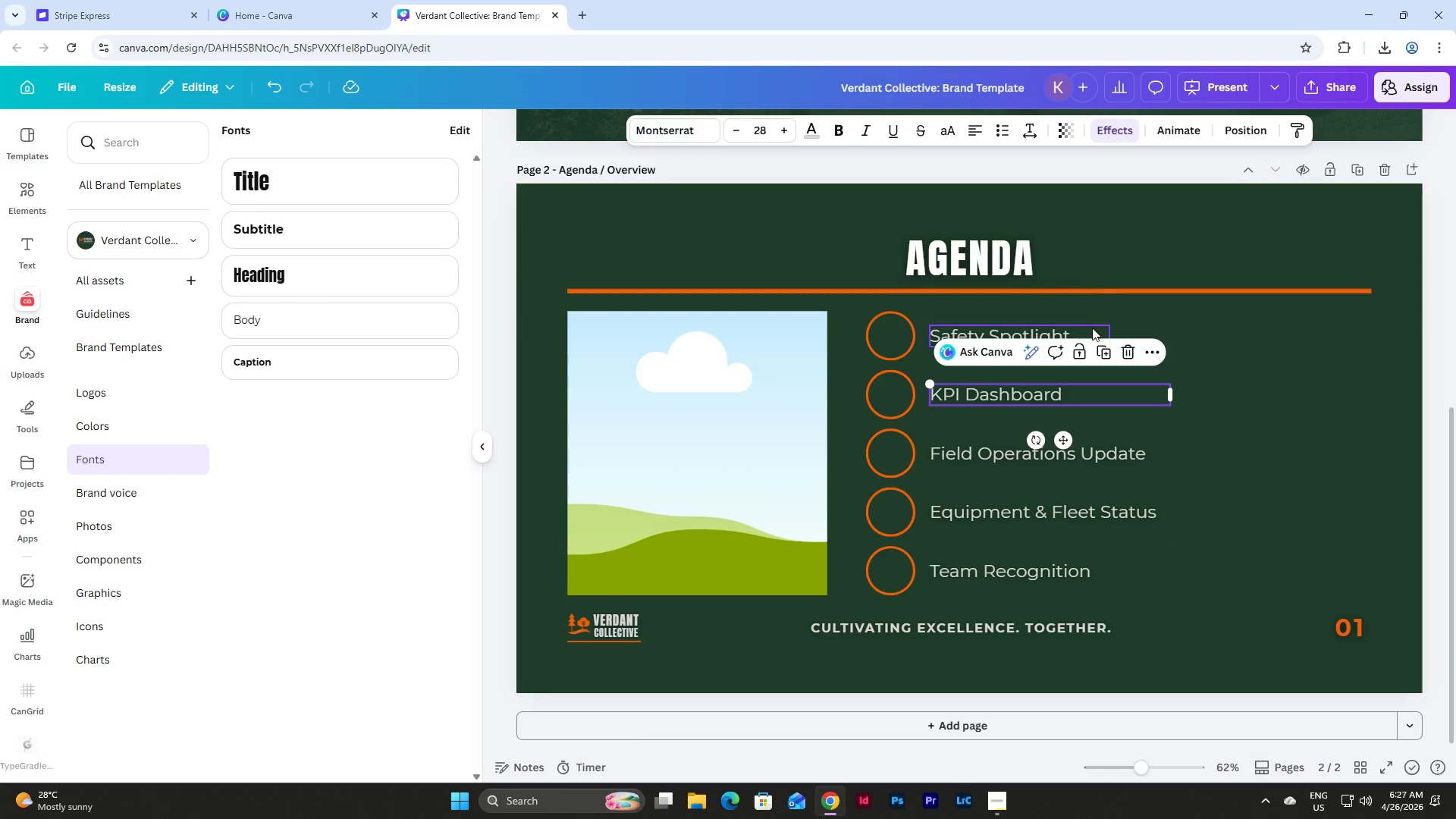 
left_click([1090, 328])
 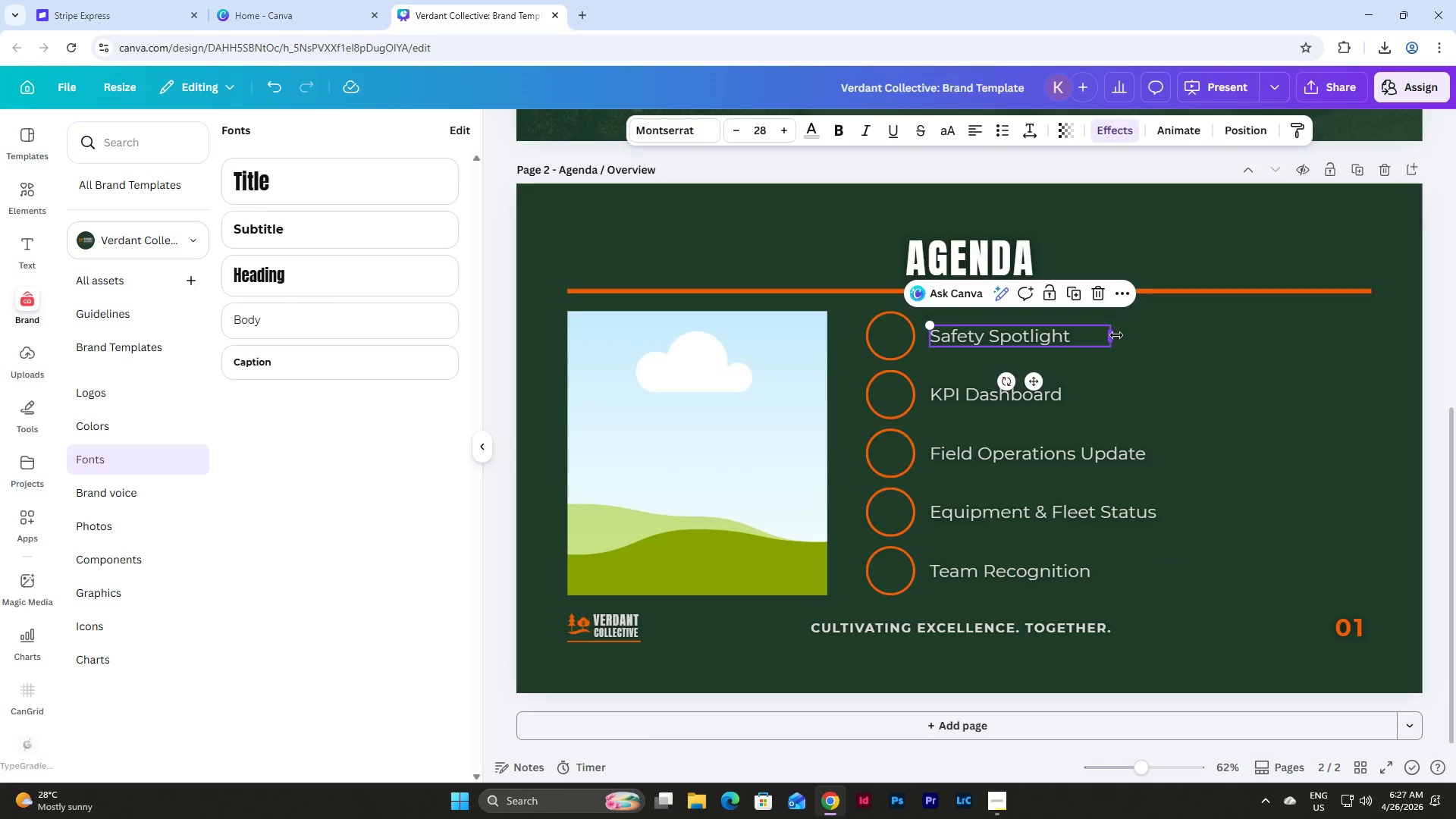 
left_click_drag(start_coordinate=[1113, 336], to_coordinate=[1172, 357])
 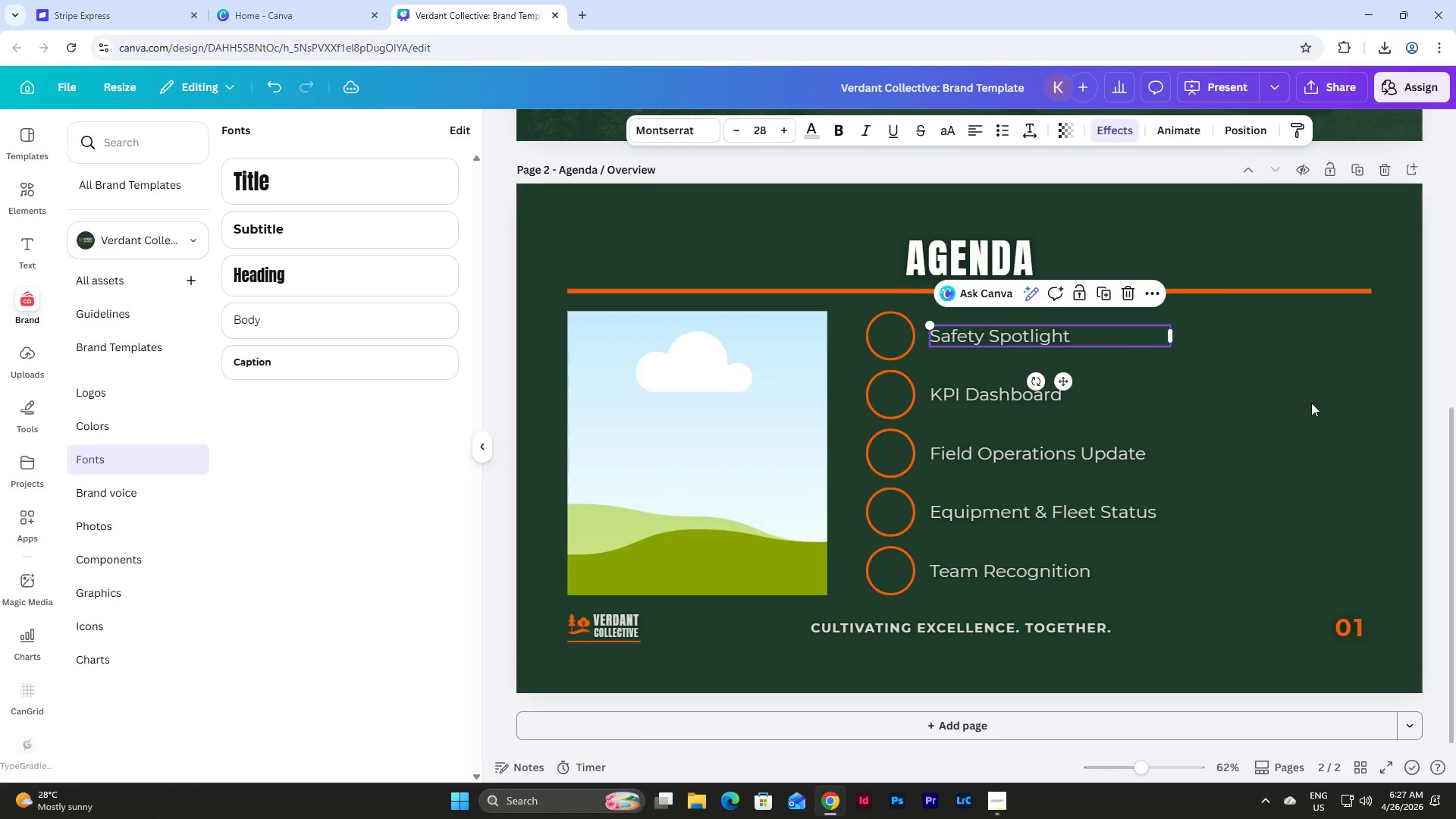 
left_click([1311, 403])
 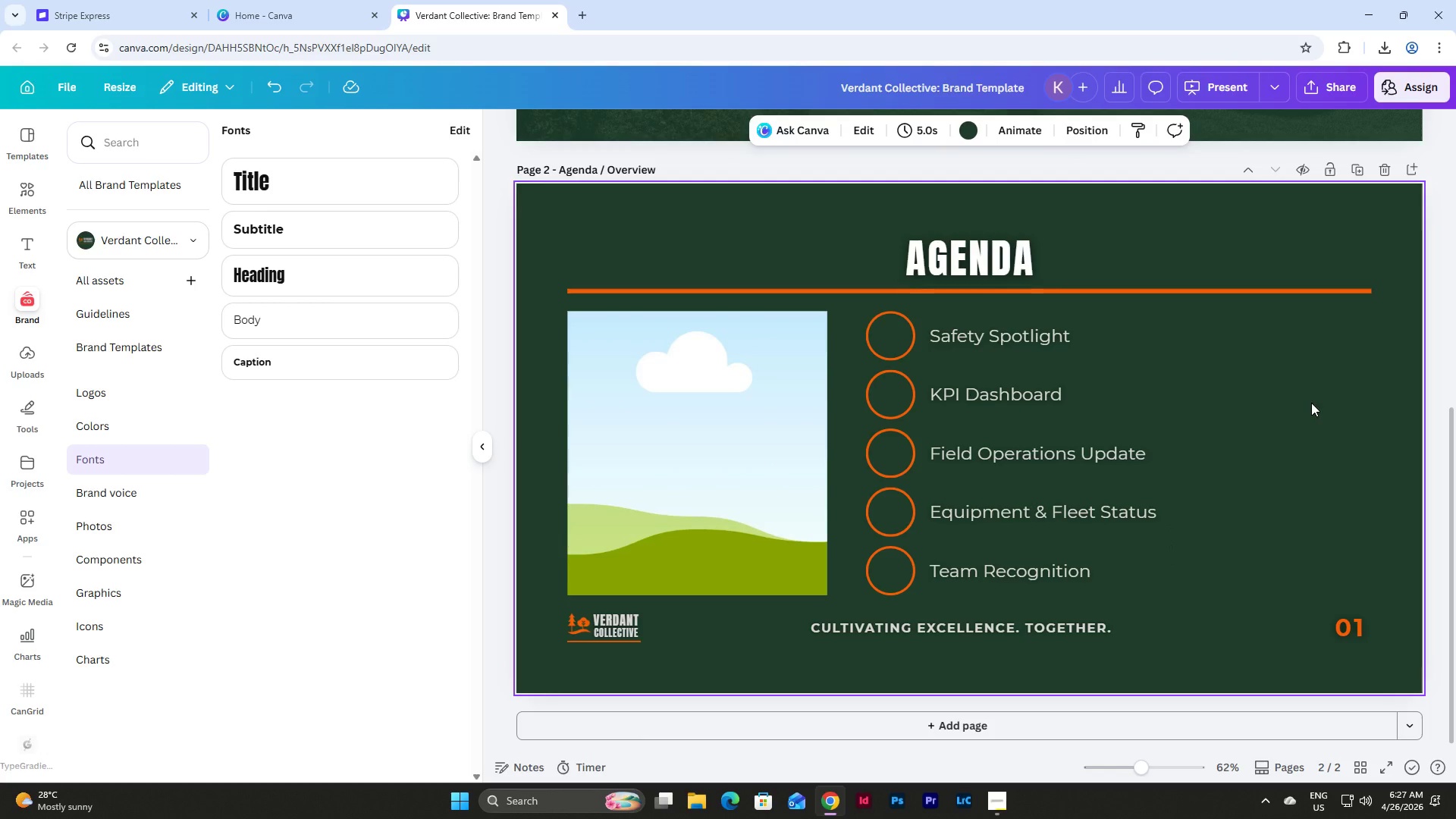 
left_click([693, 405])
 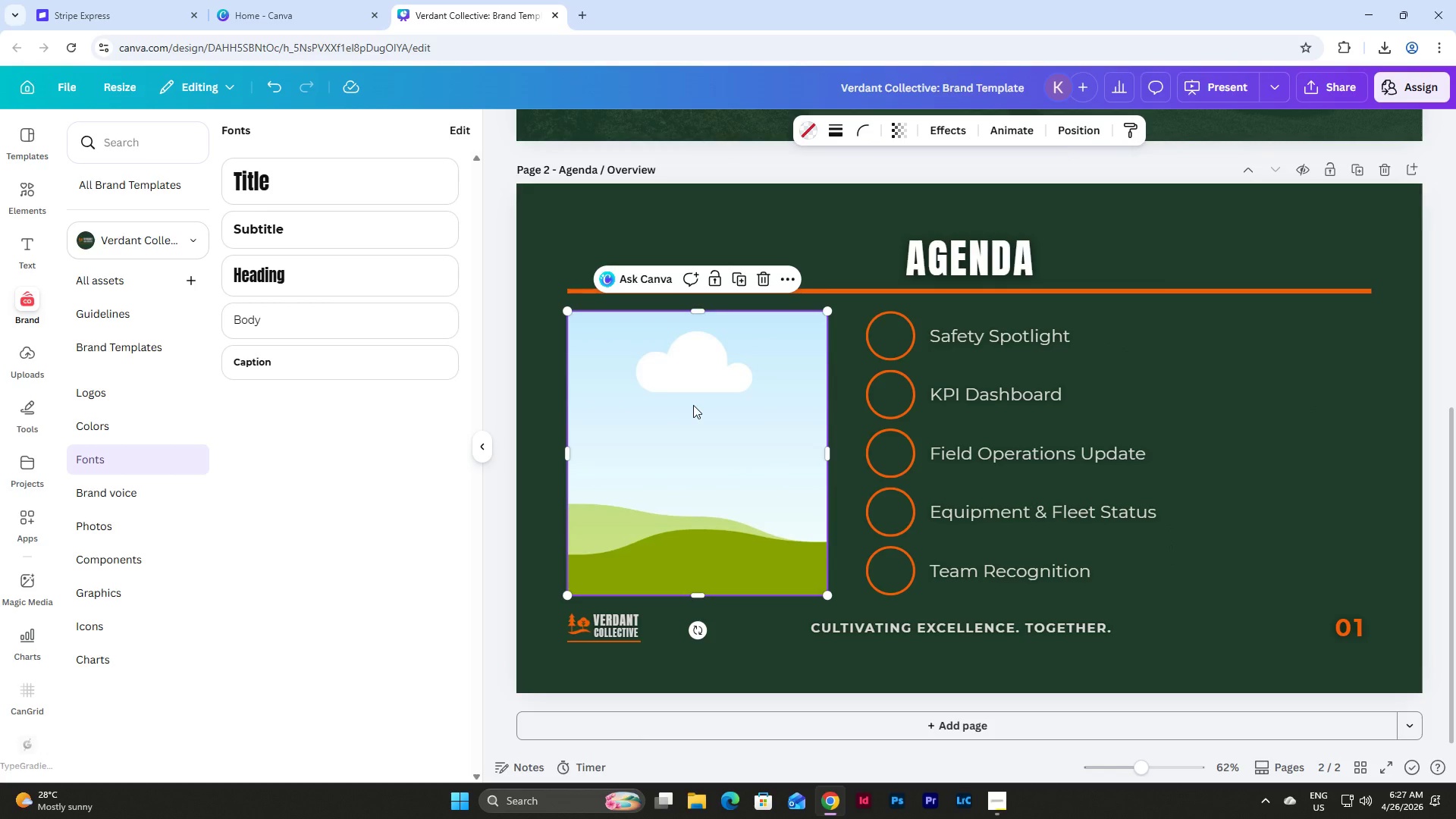 
scroll: coordinate [789, 465], scroll_direction: up, amount: 9.0
 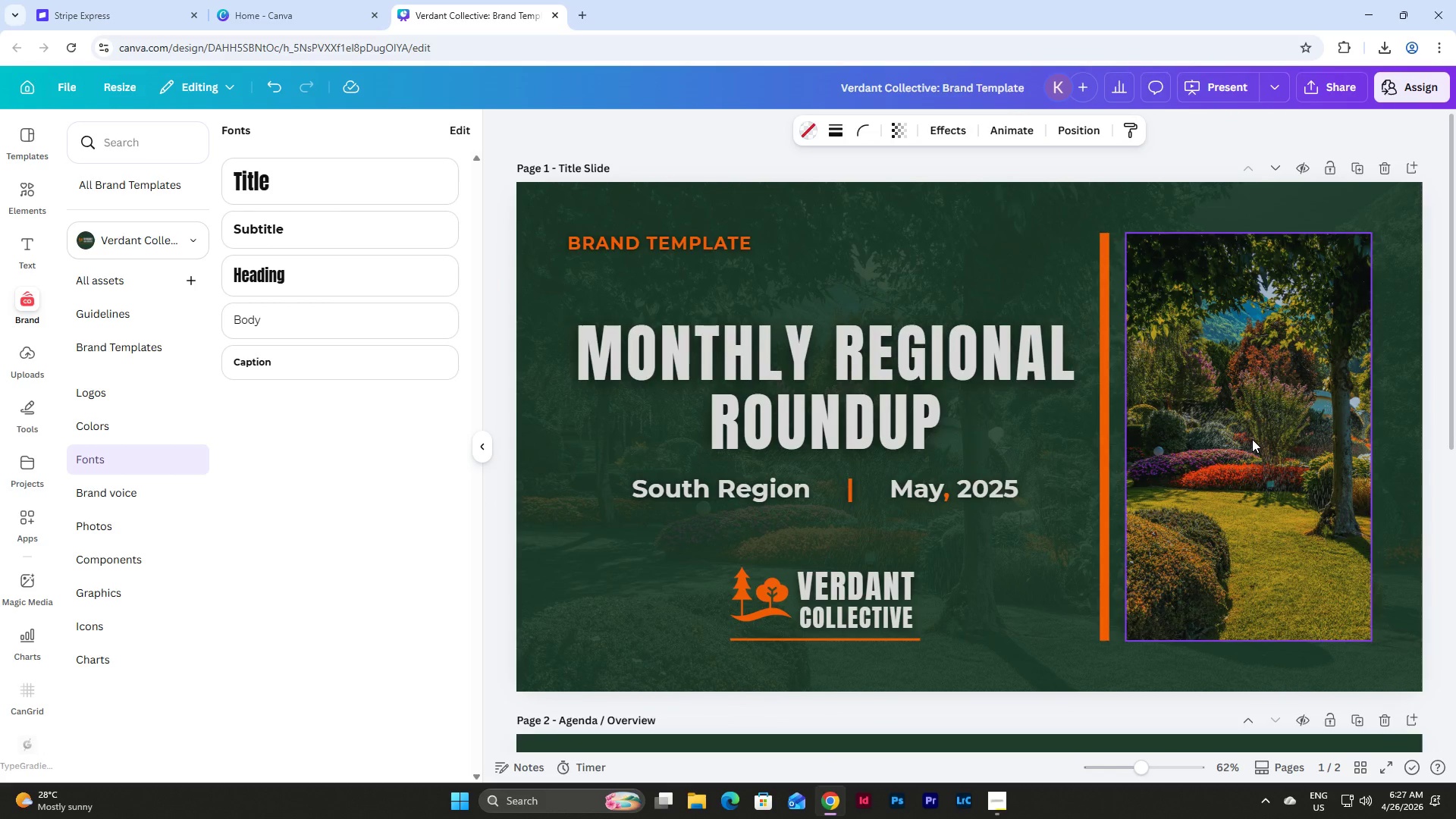 
left_click([1252, 439])
 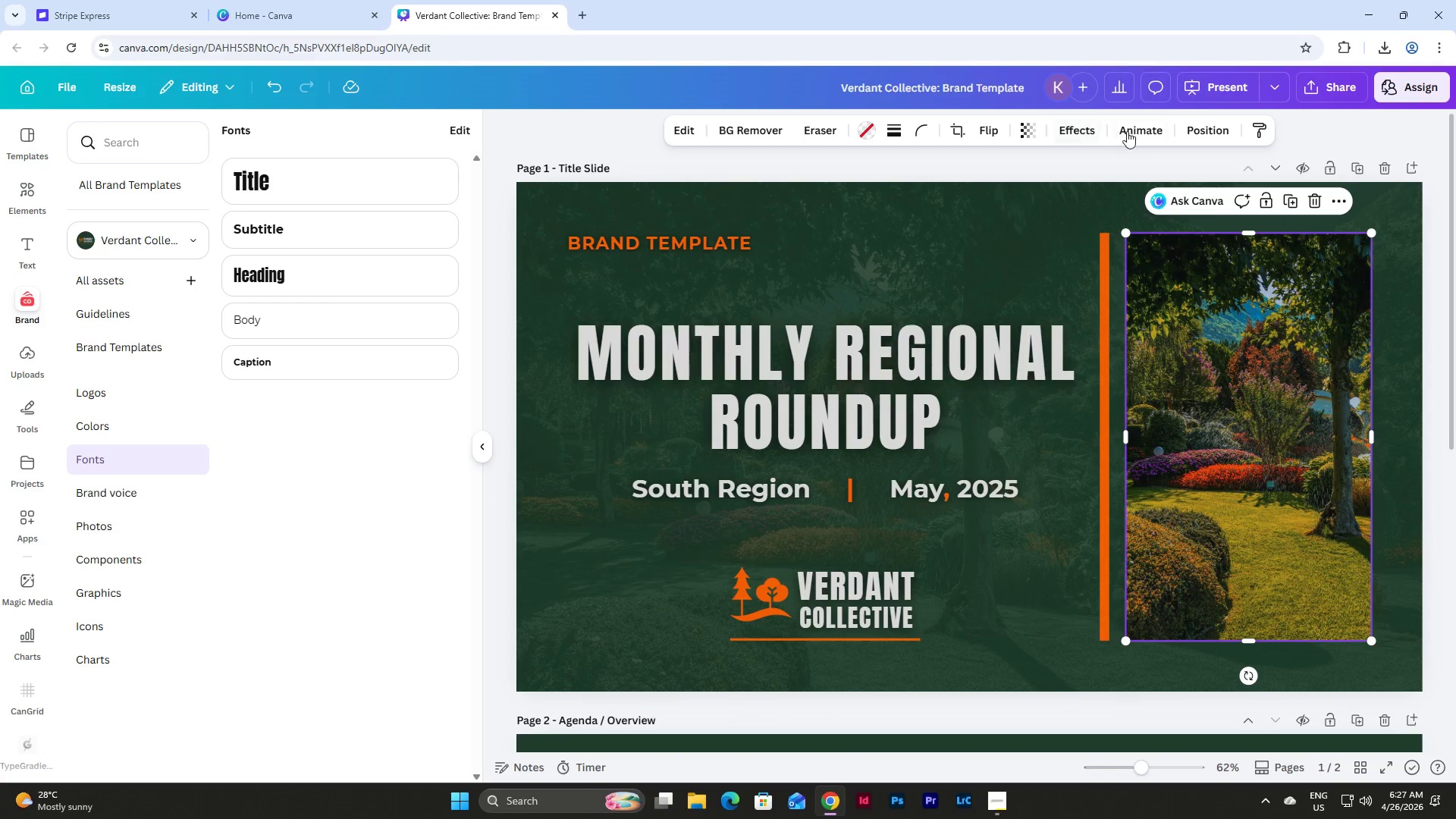 
left_click([1215, 131])
 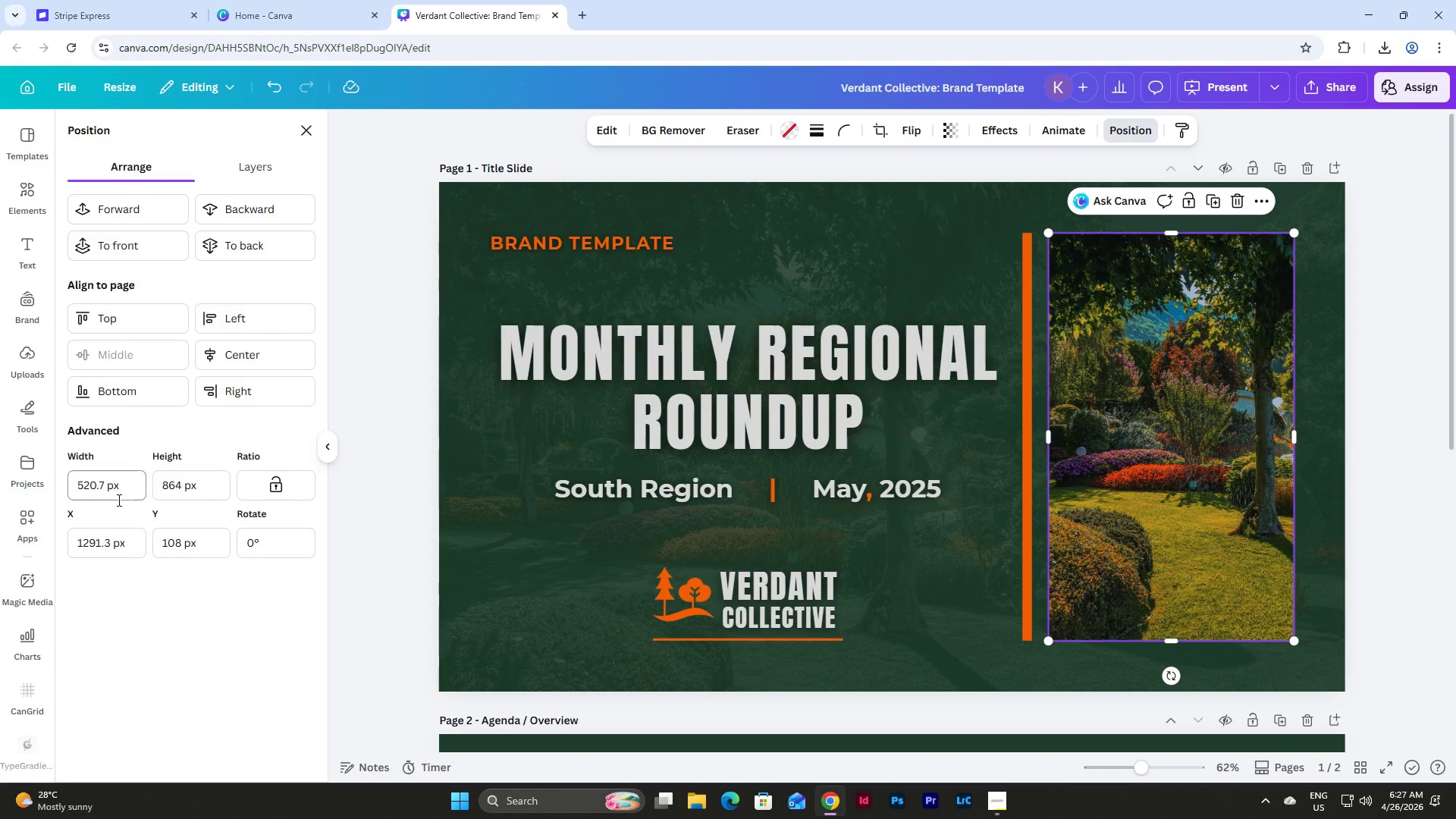 
left_click_drag(start_coordinate=[133, 491], to_coordinate=[27, 483])
 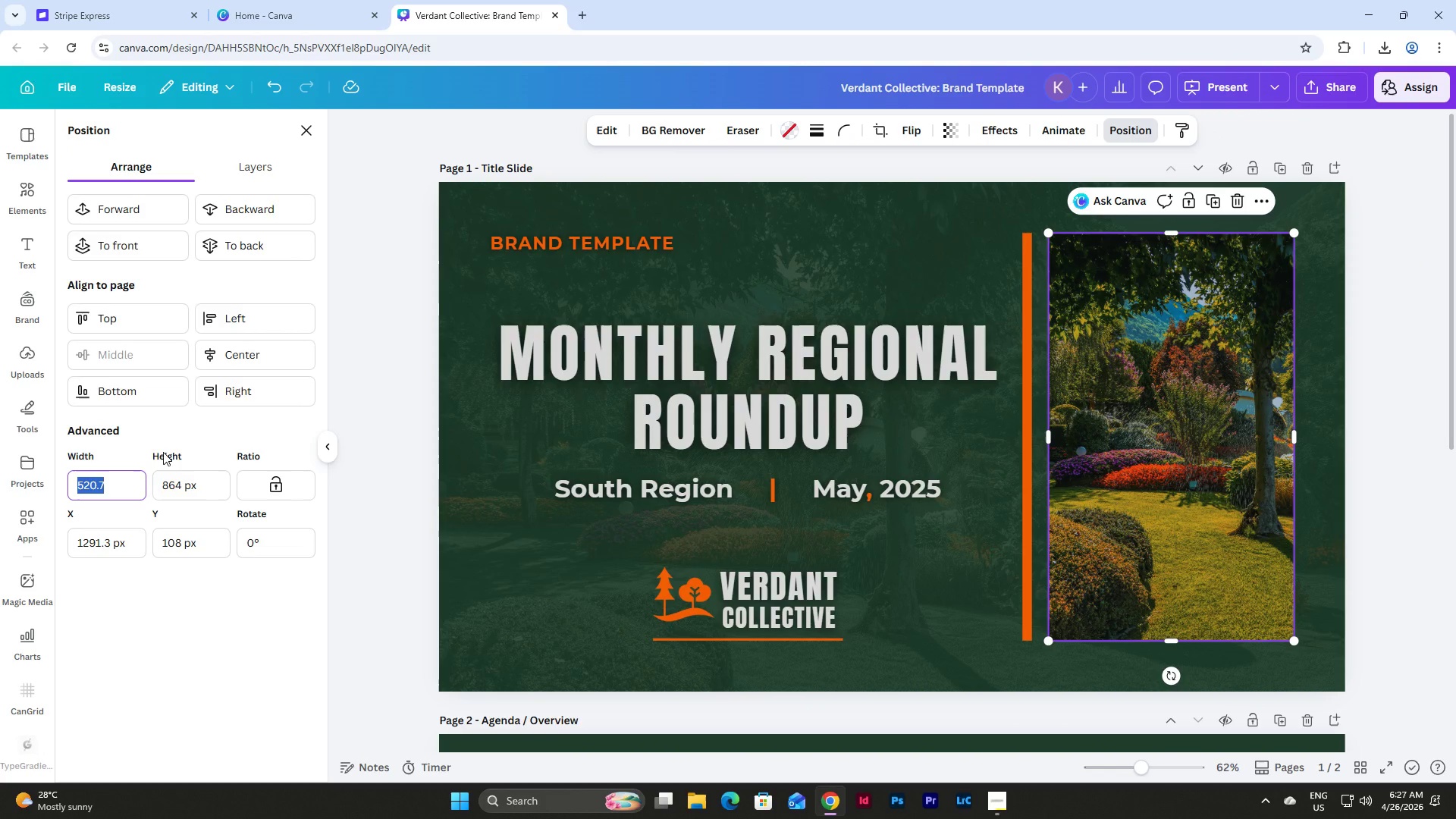 
key(Control+C)
 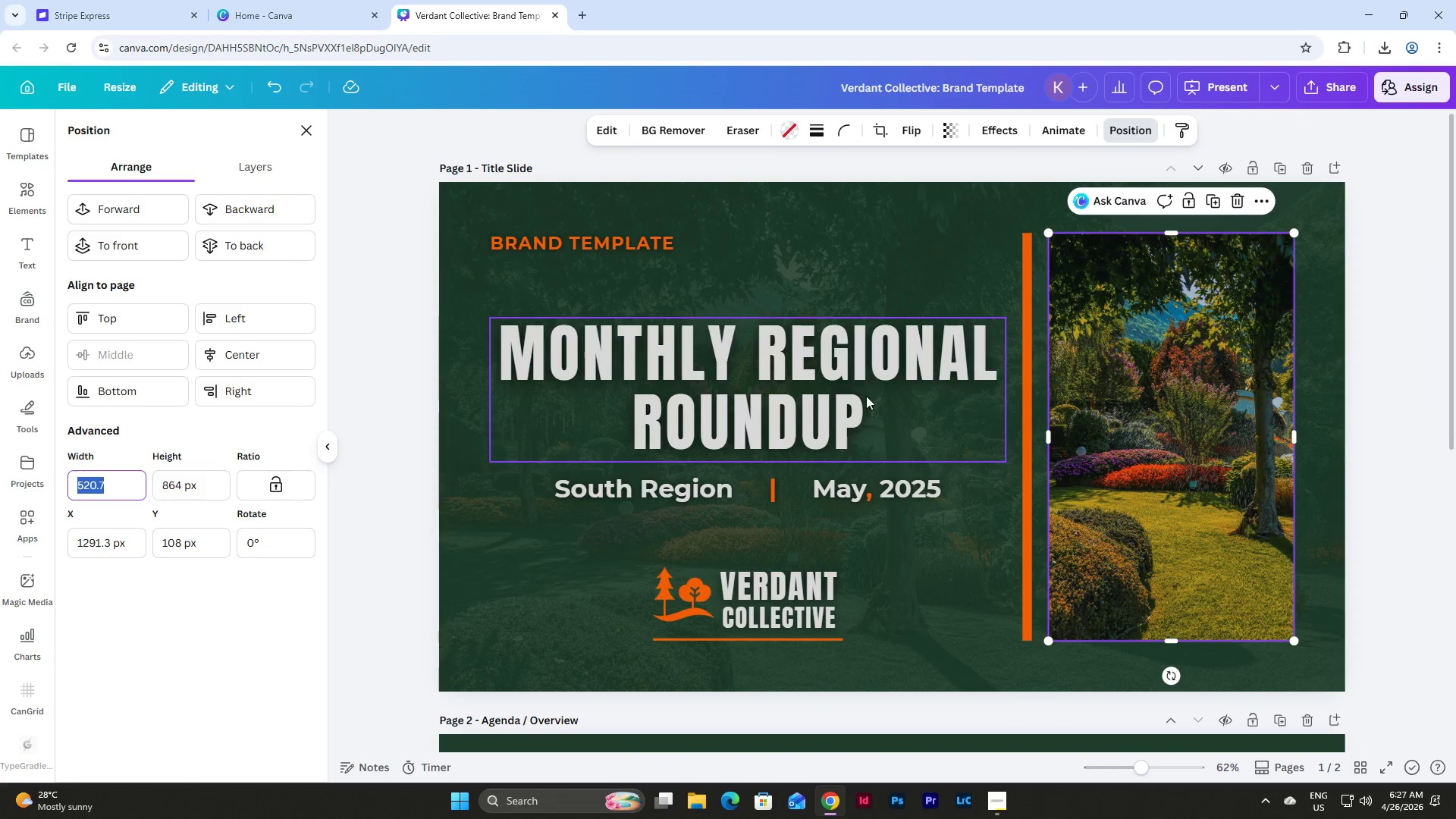 
scroll: coordinate [868, 396], scroll_direction: down, amount: 7.0
 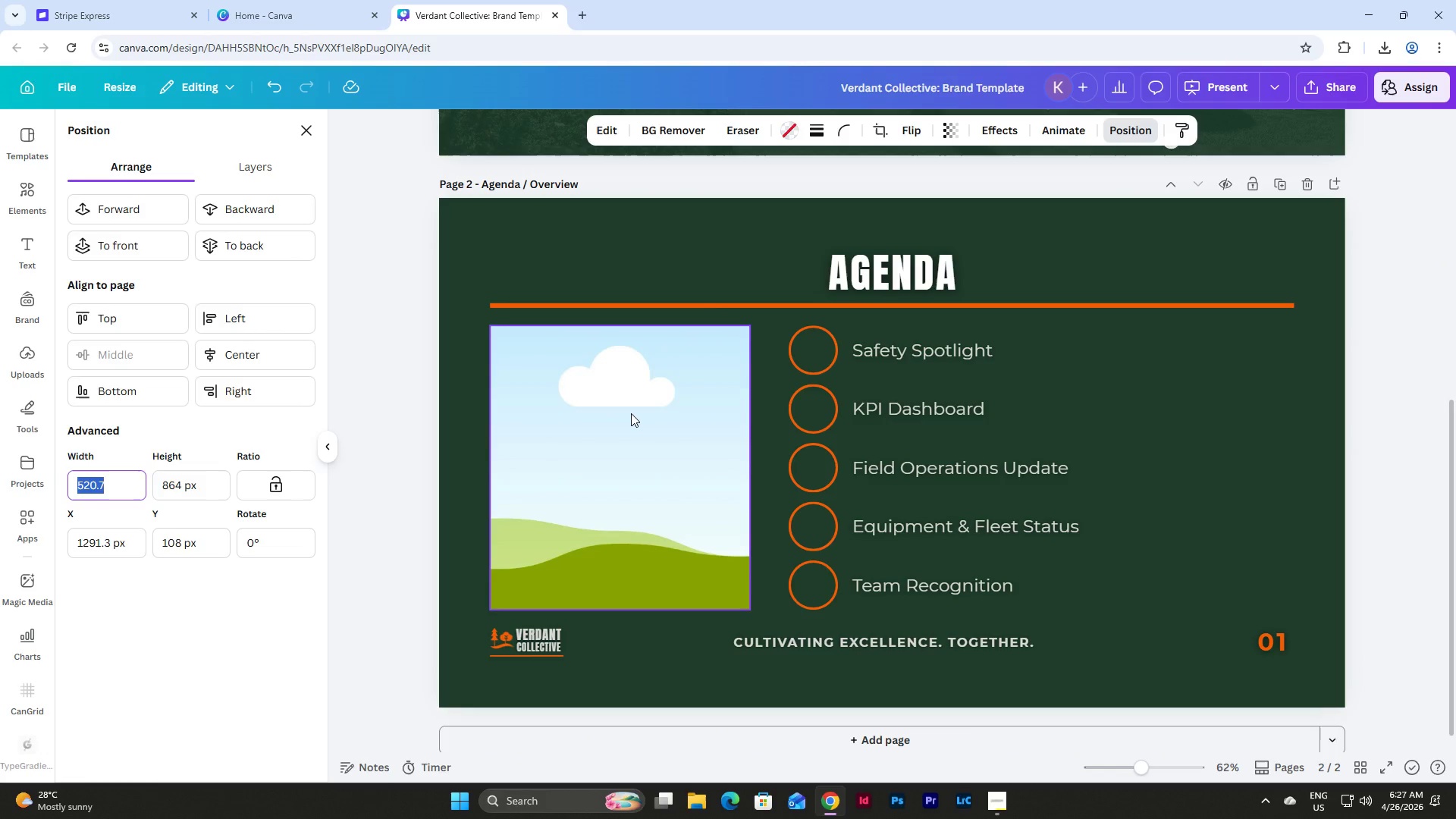 
left_click([631, 413])
 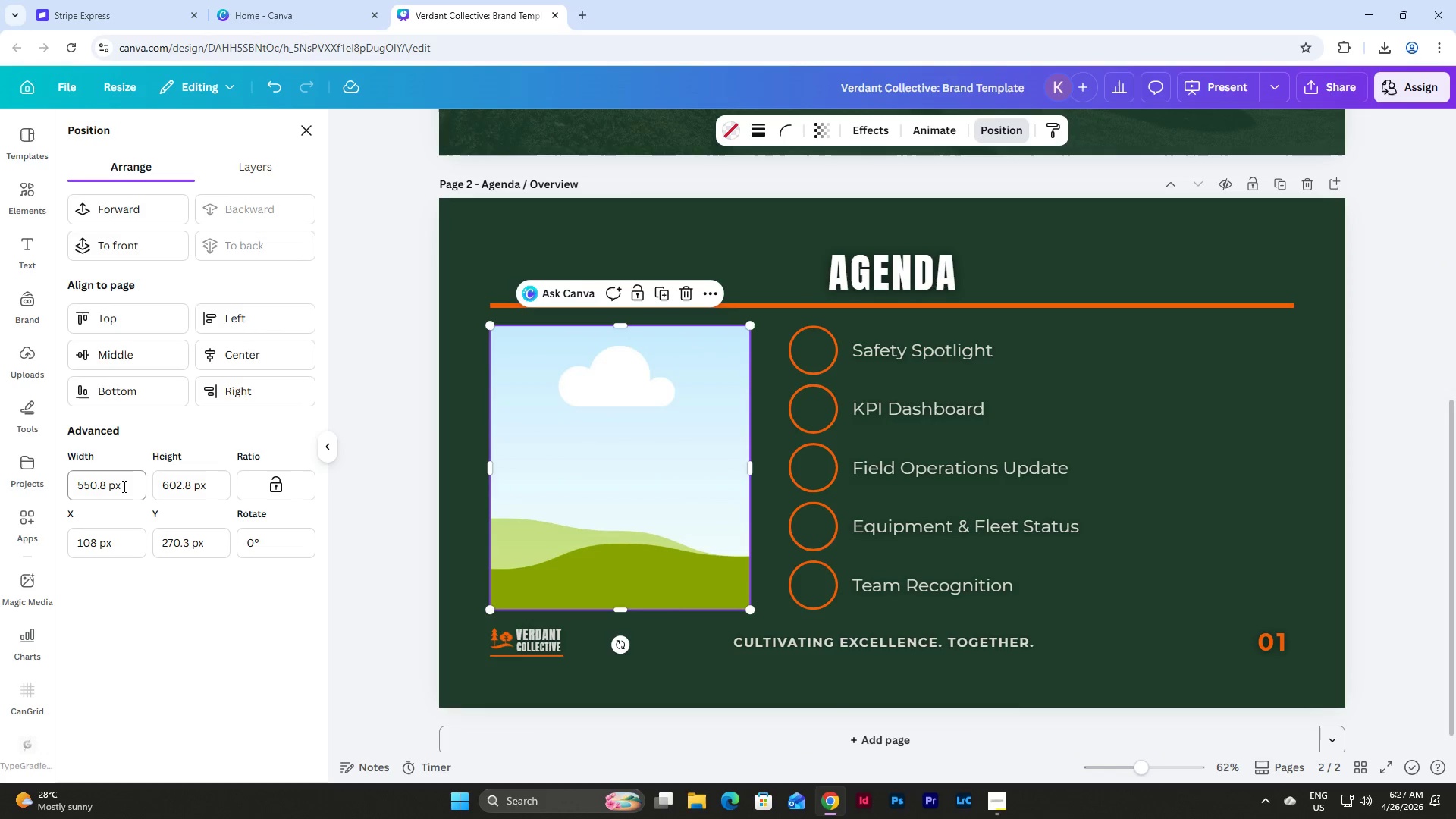 
left_click_drag(start_coordinate=[127, 485], to_coordinate=[36, 488])
 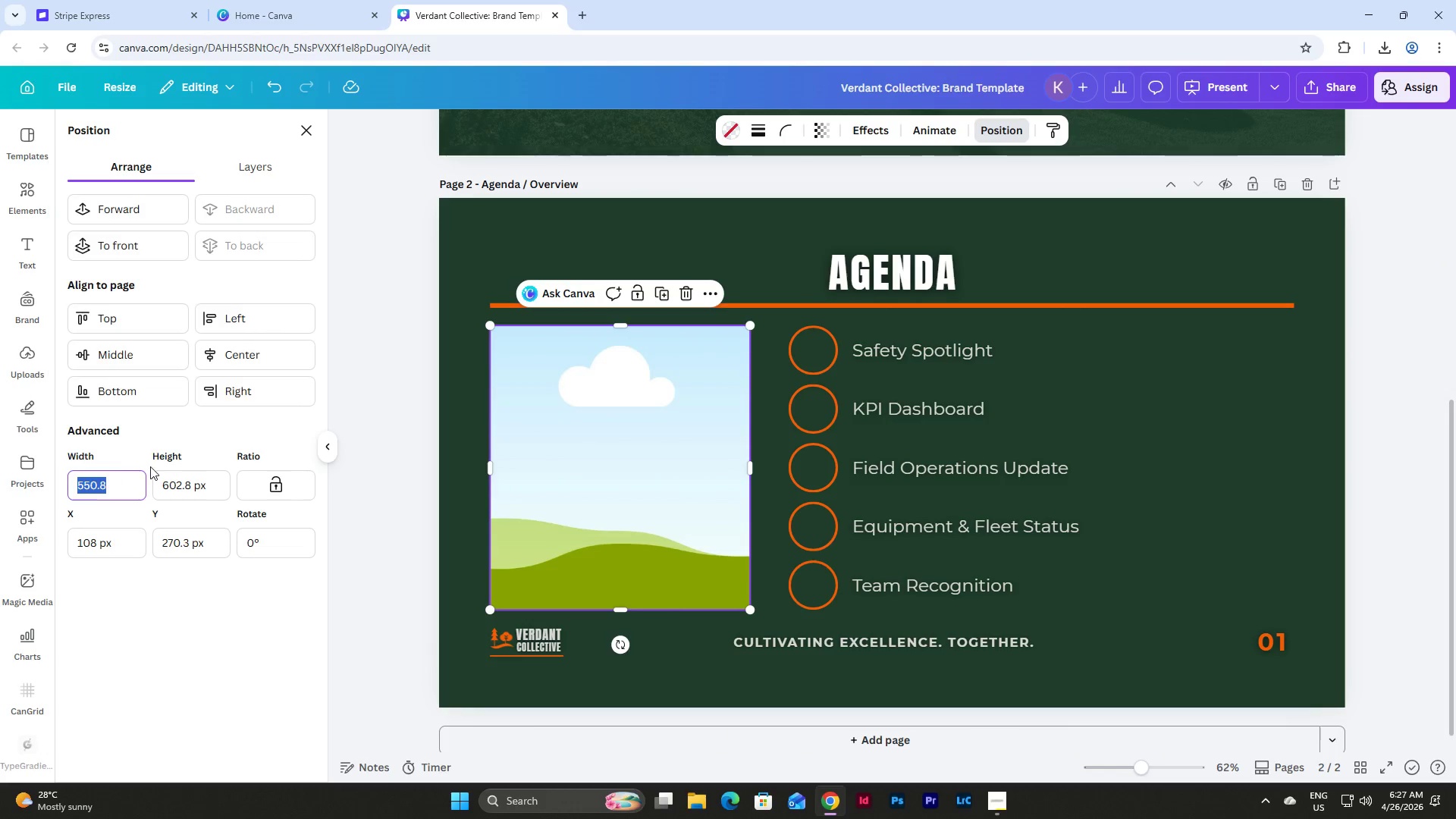 
key(Control+V)
 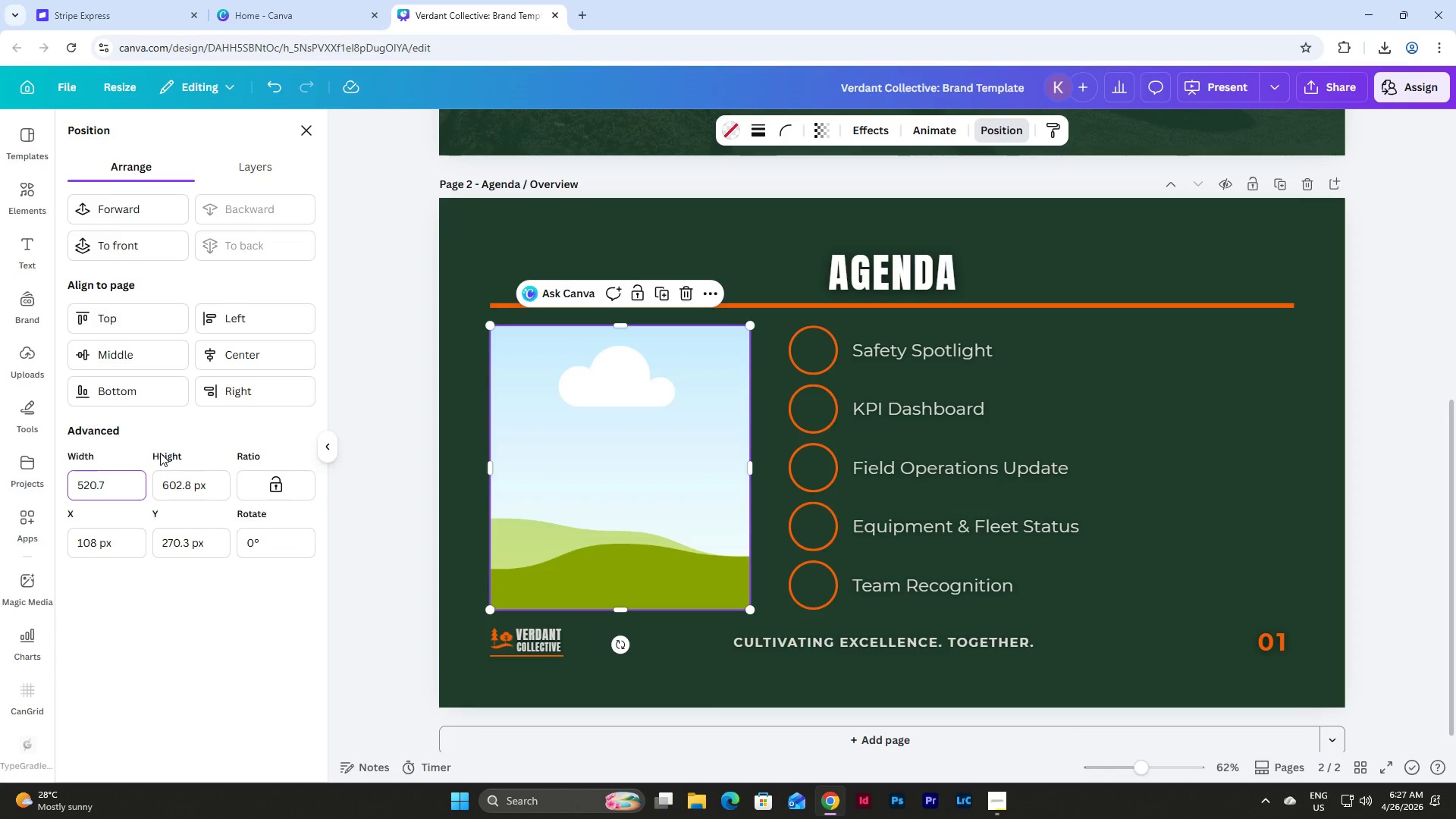 
key(NumpadEnter)
 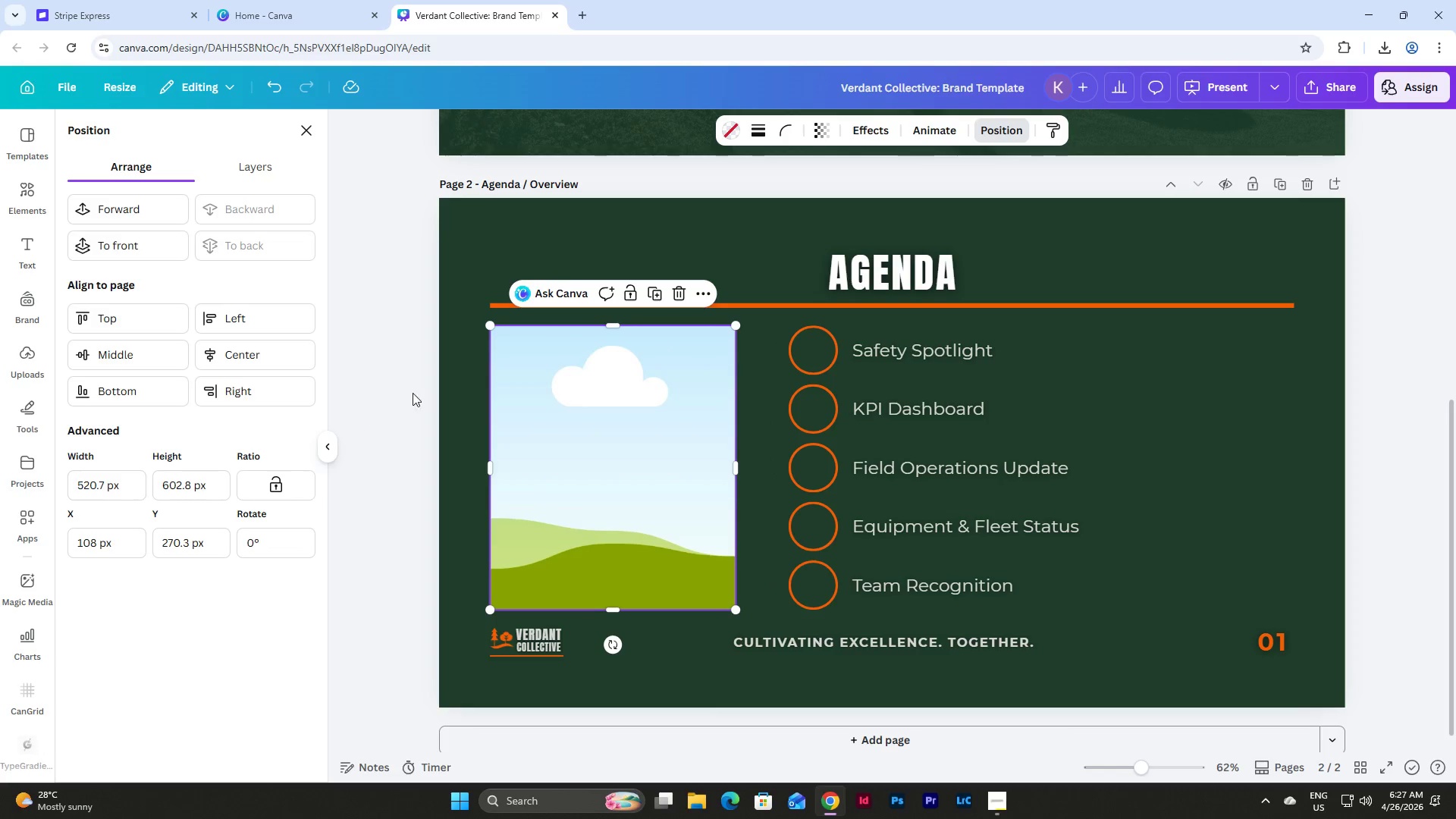 
left_click([450, 375])
 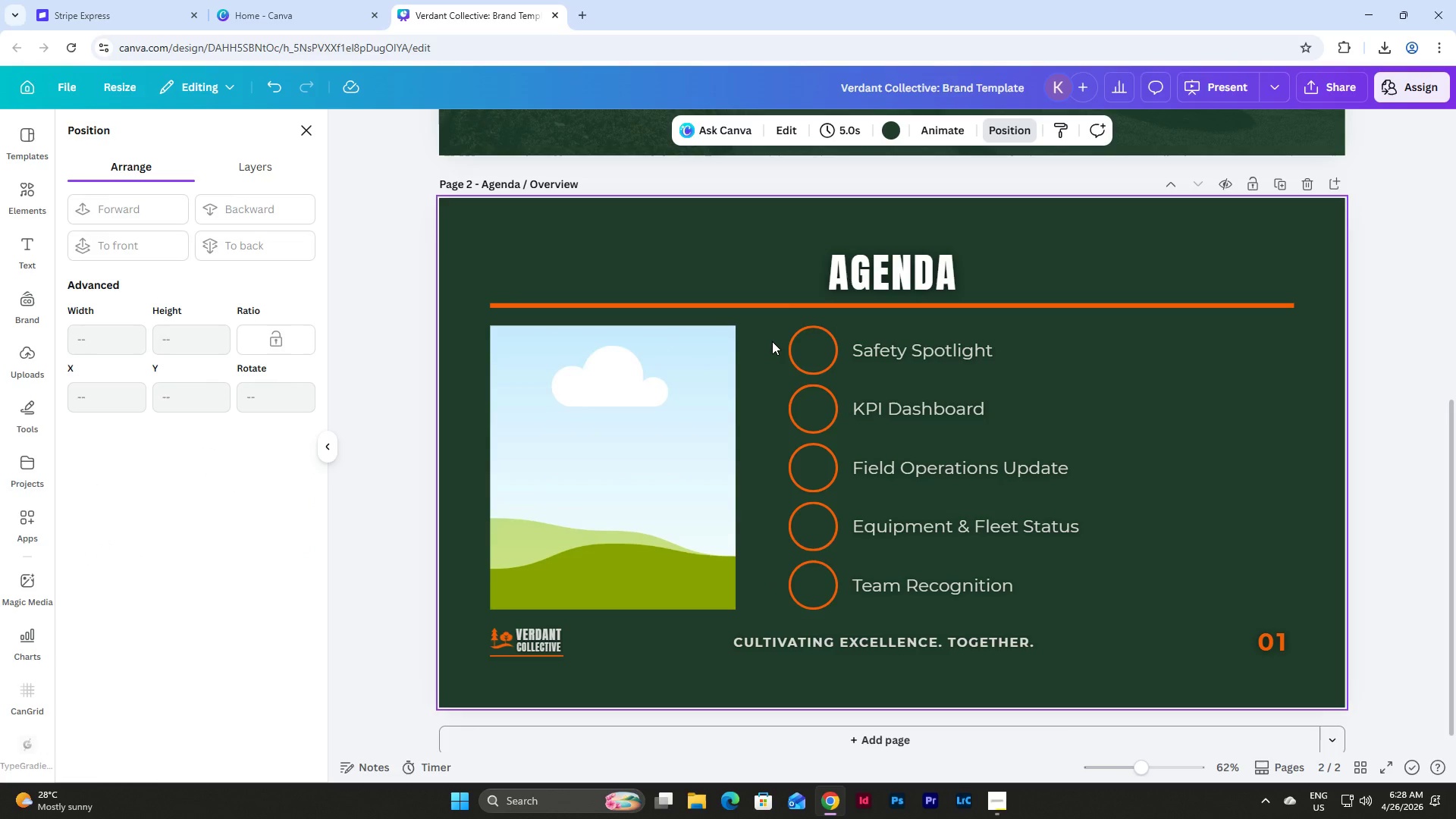 
double_click([996, 459])
 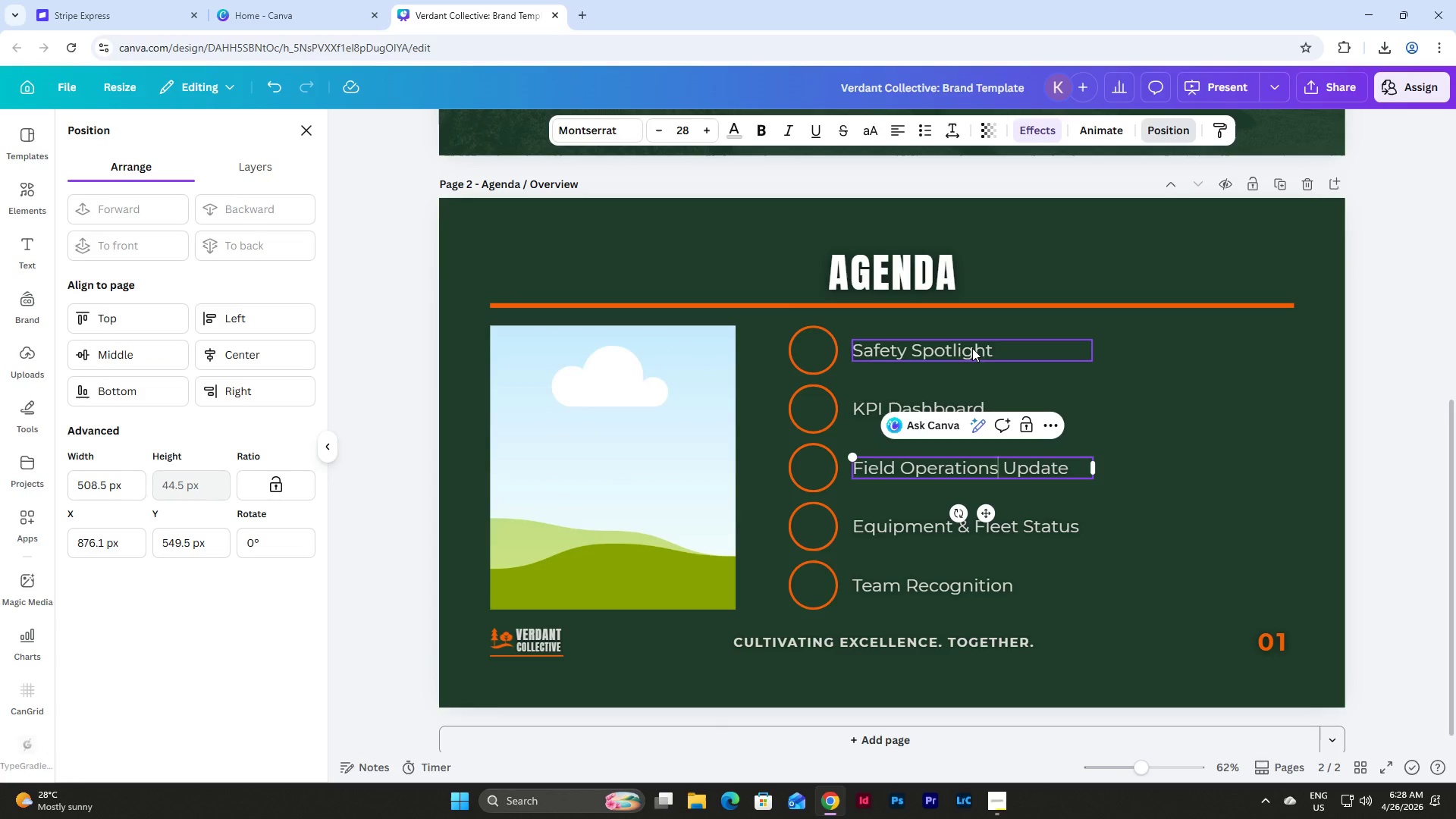 
left_click([972, 348])
 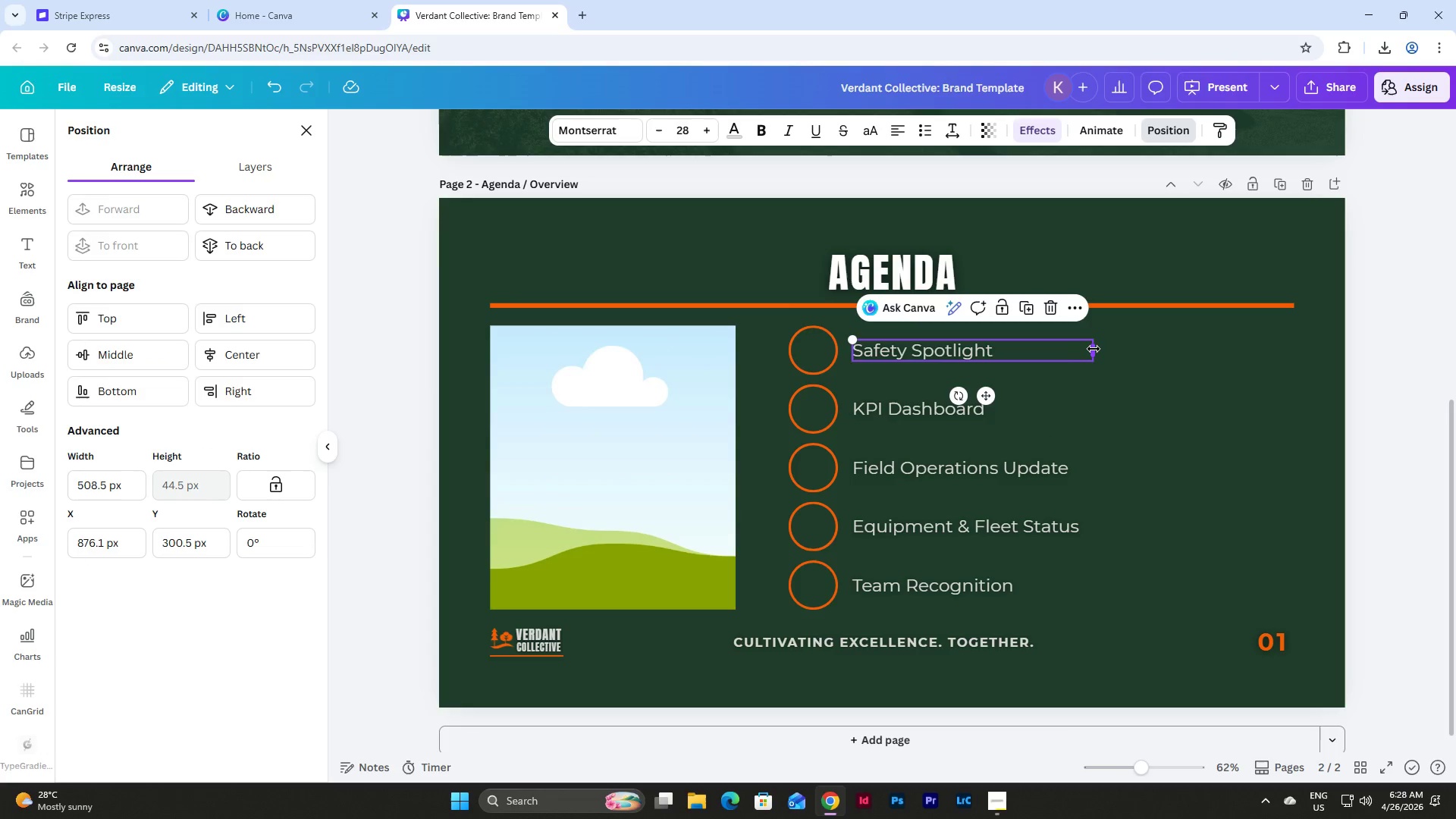 
left_click_drag(start_coordinate=[1096, 350], to_coordinate=[1009, 375])
 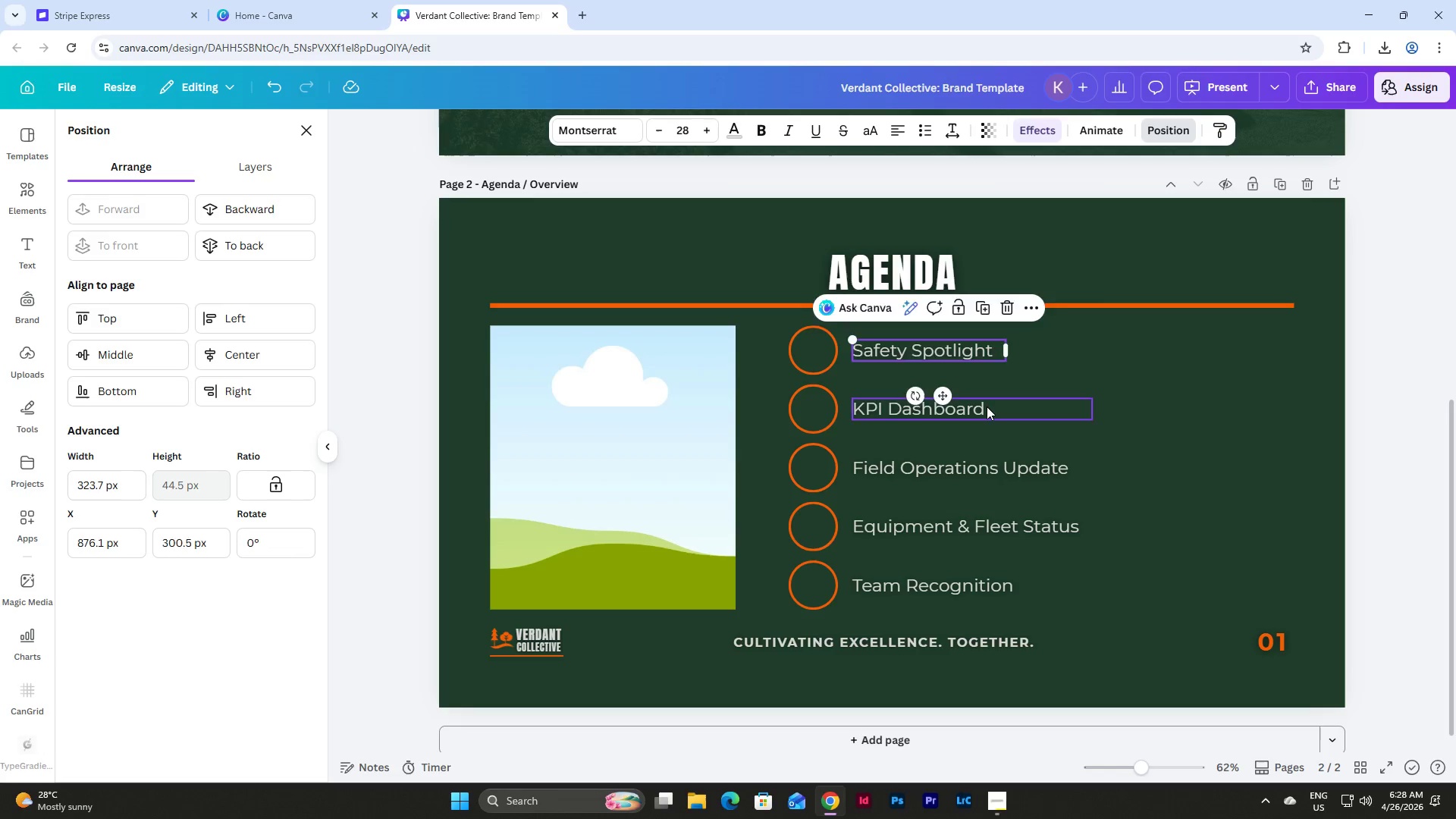 
left_click([987, 406])
 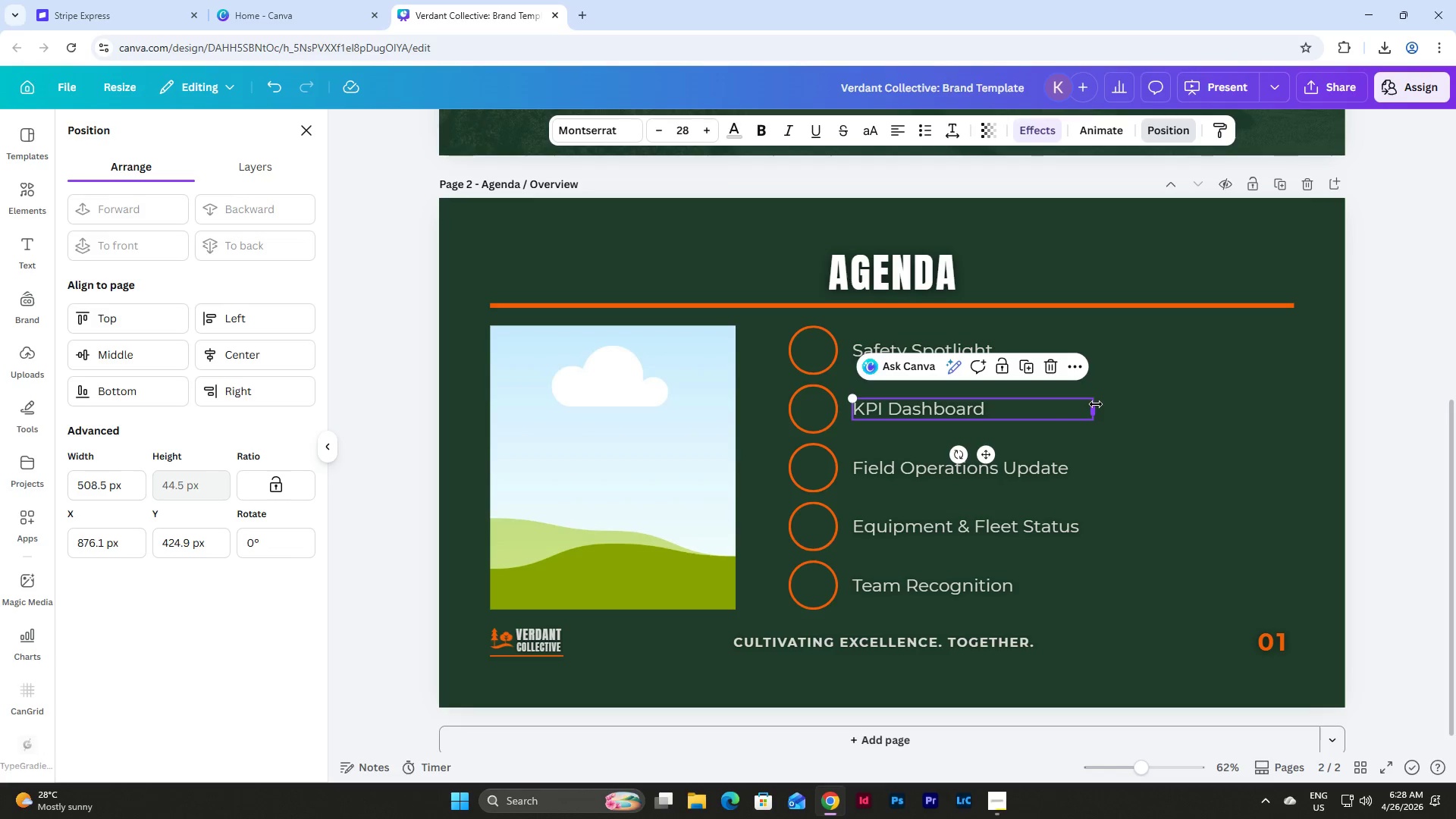 
left_click_drag(start_coordinate=[1096, 404], to_coordinate=[1010, 416])
 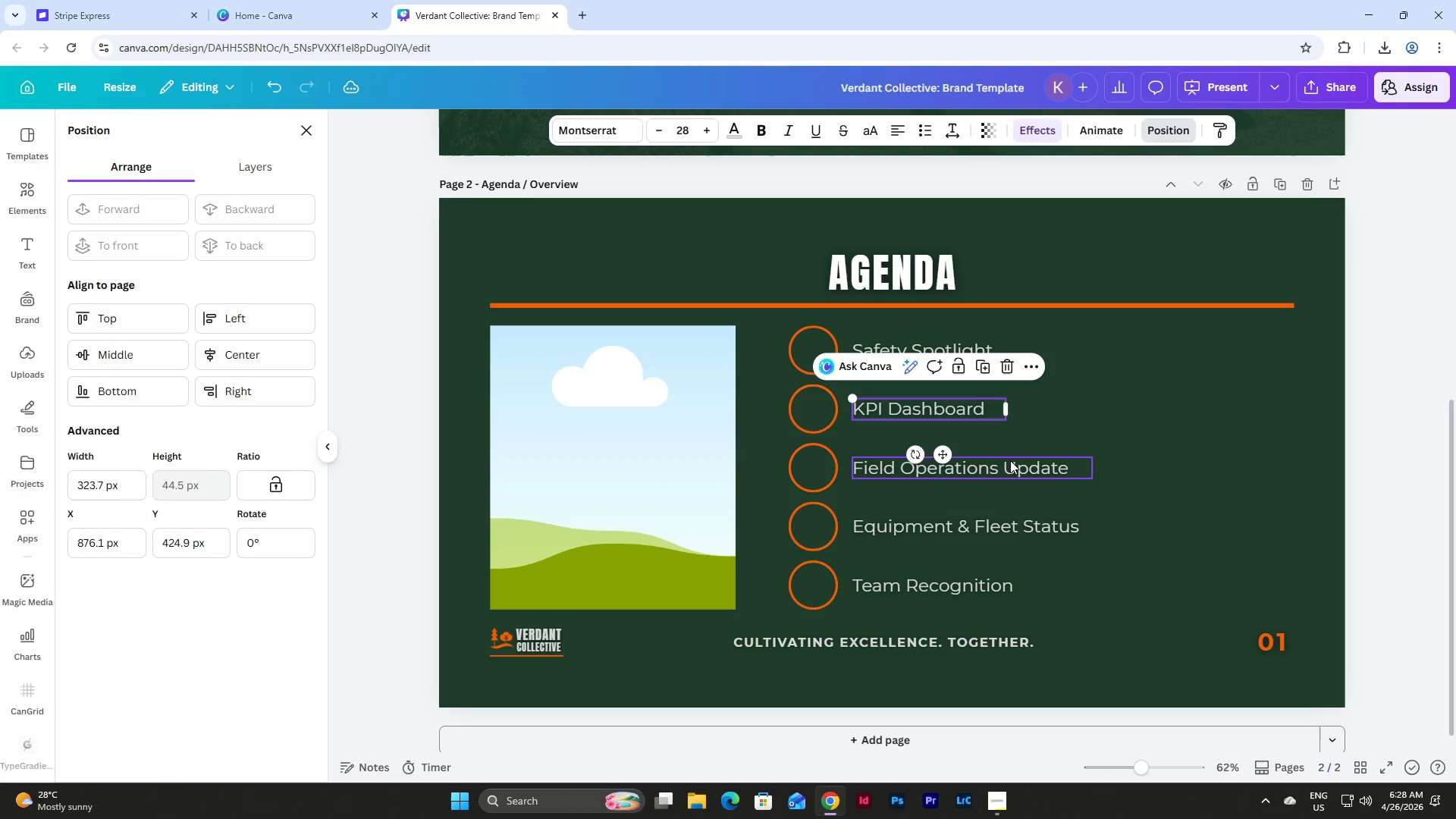 
left_click([1010, 466])
 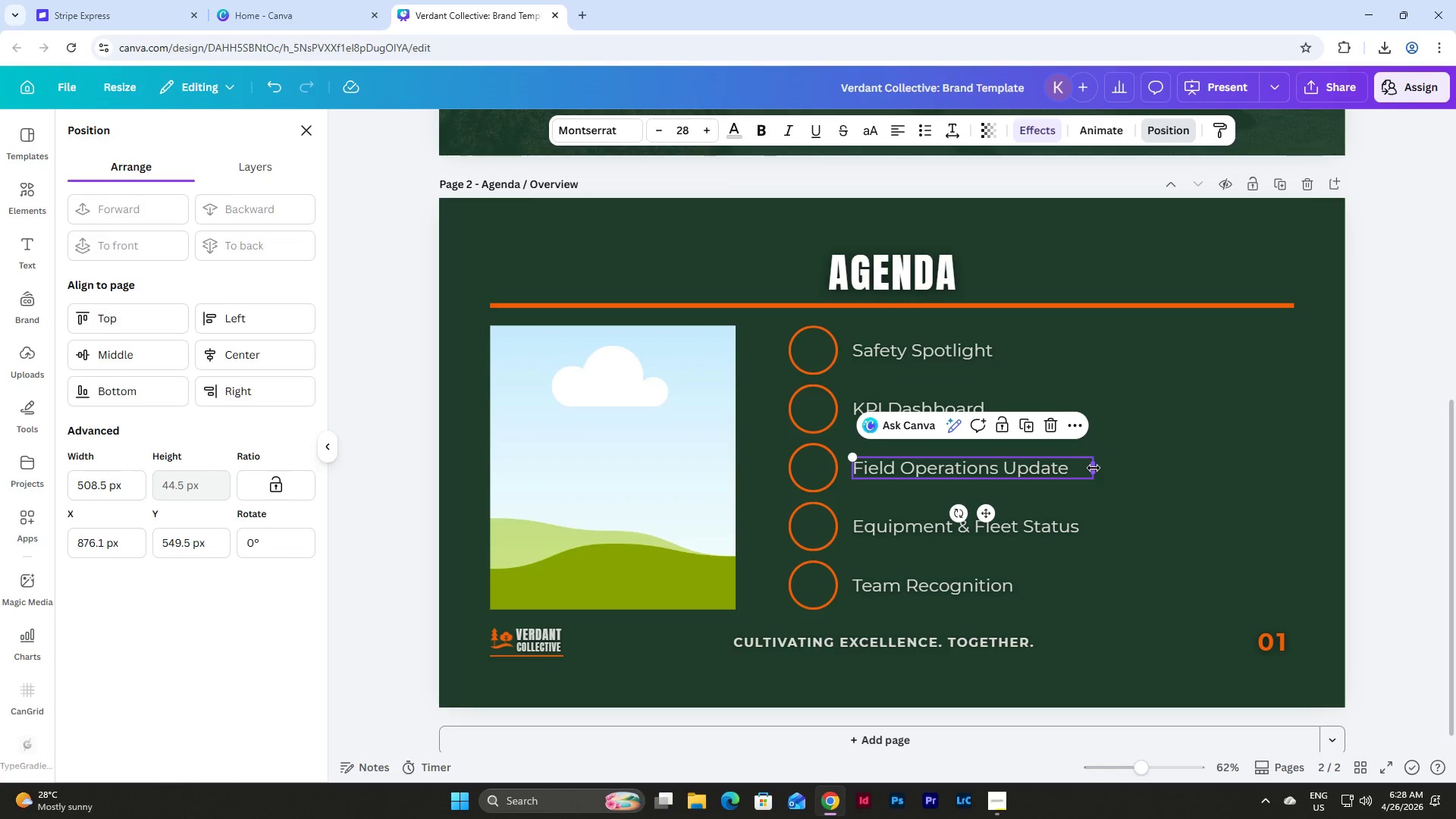 
left_click_drag(start_coordinate=[1094, 468], to_coordinate=[1011, 467])
 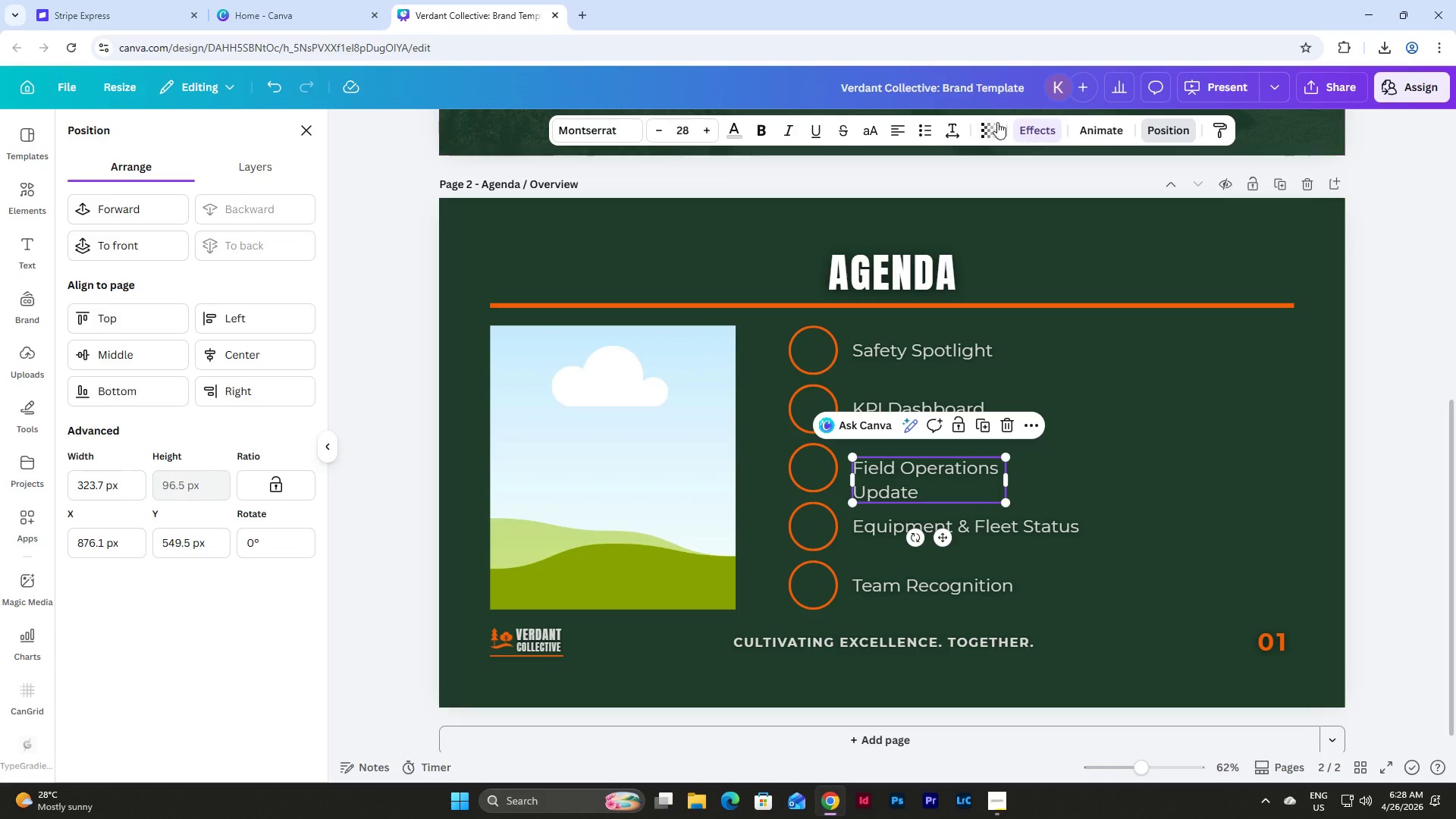 
left_click([955, 132])
 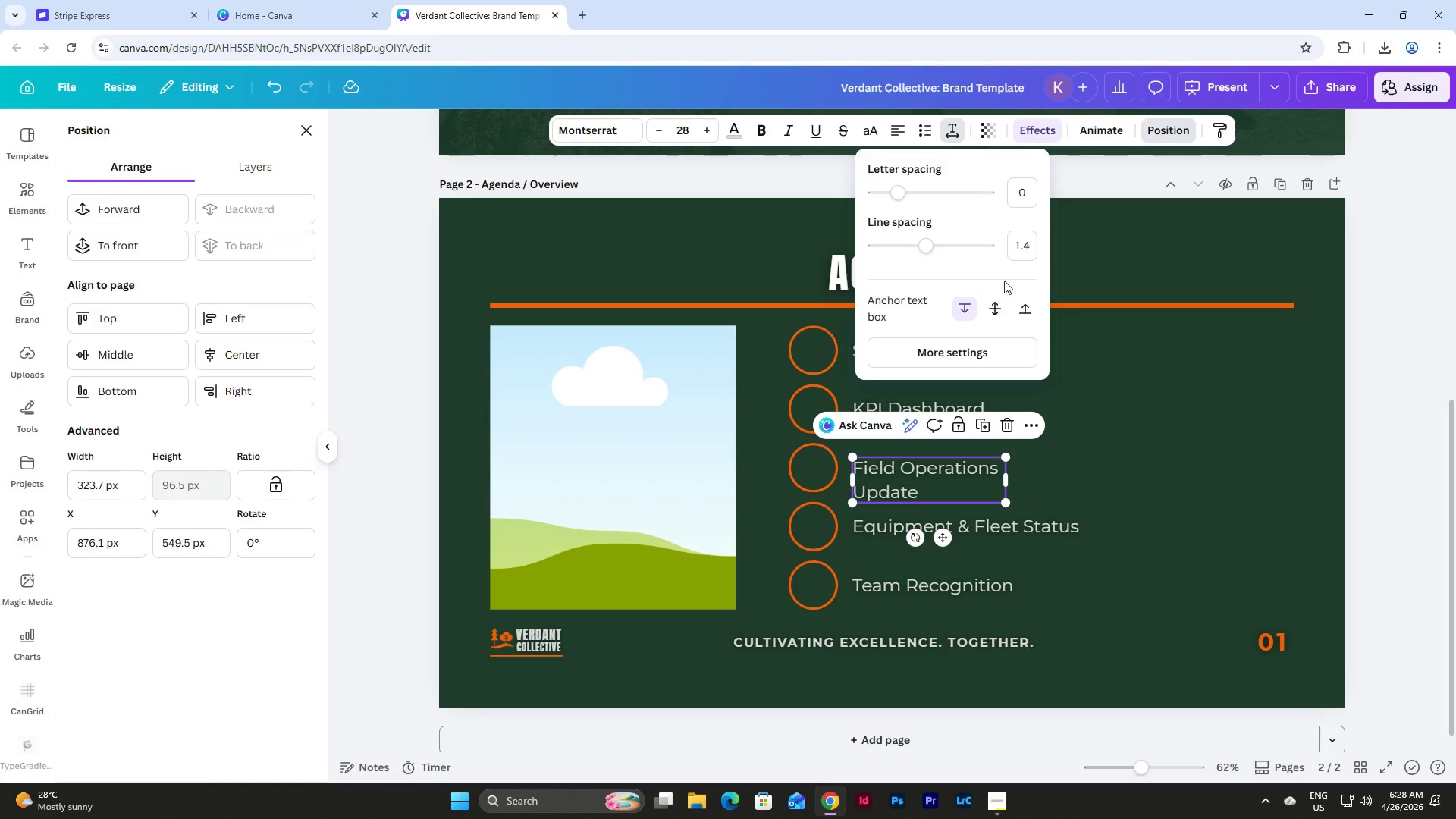 
left_click([1018, 237])
 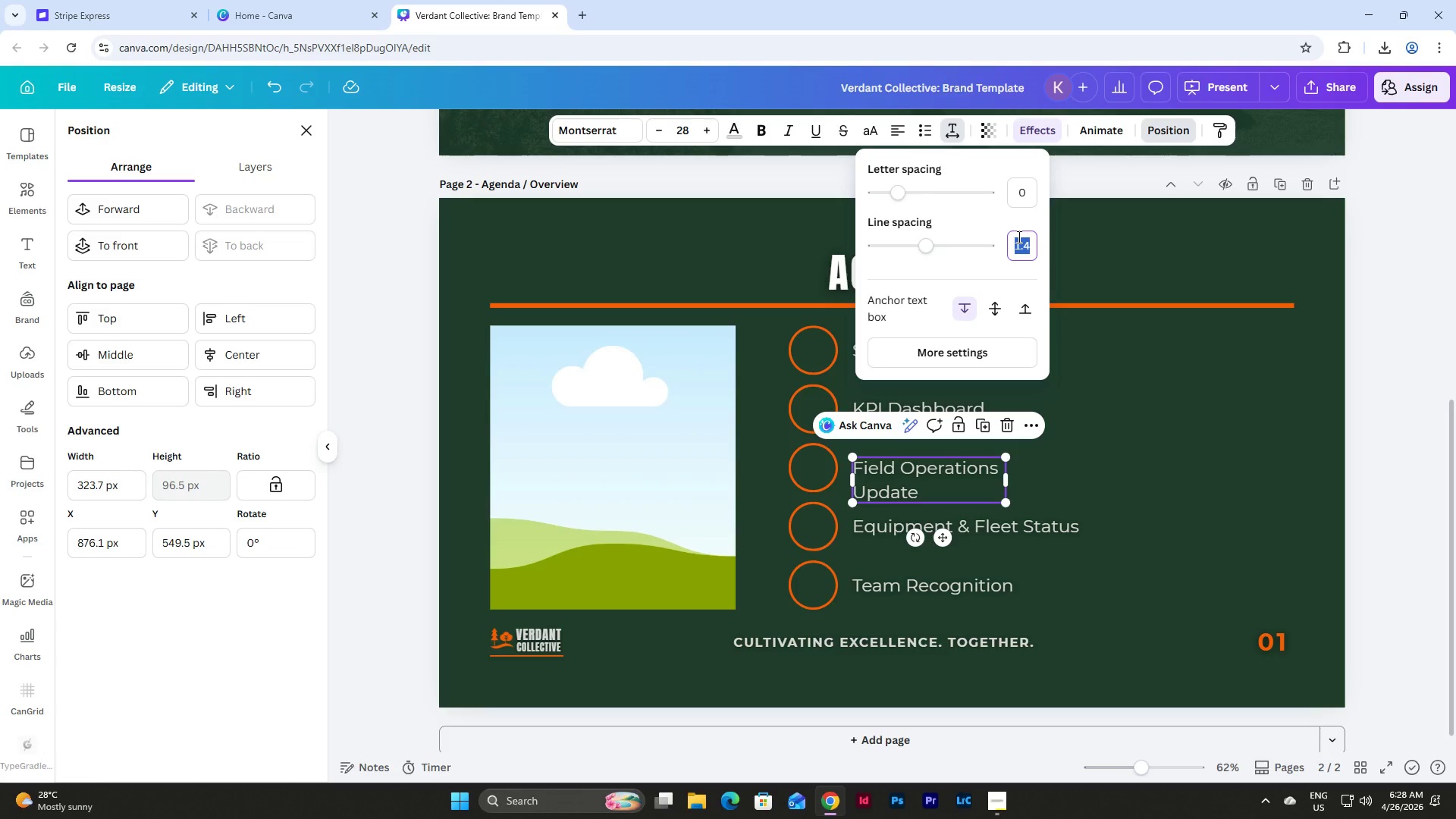 
key(Numpad1)
 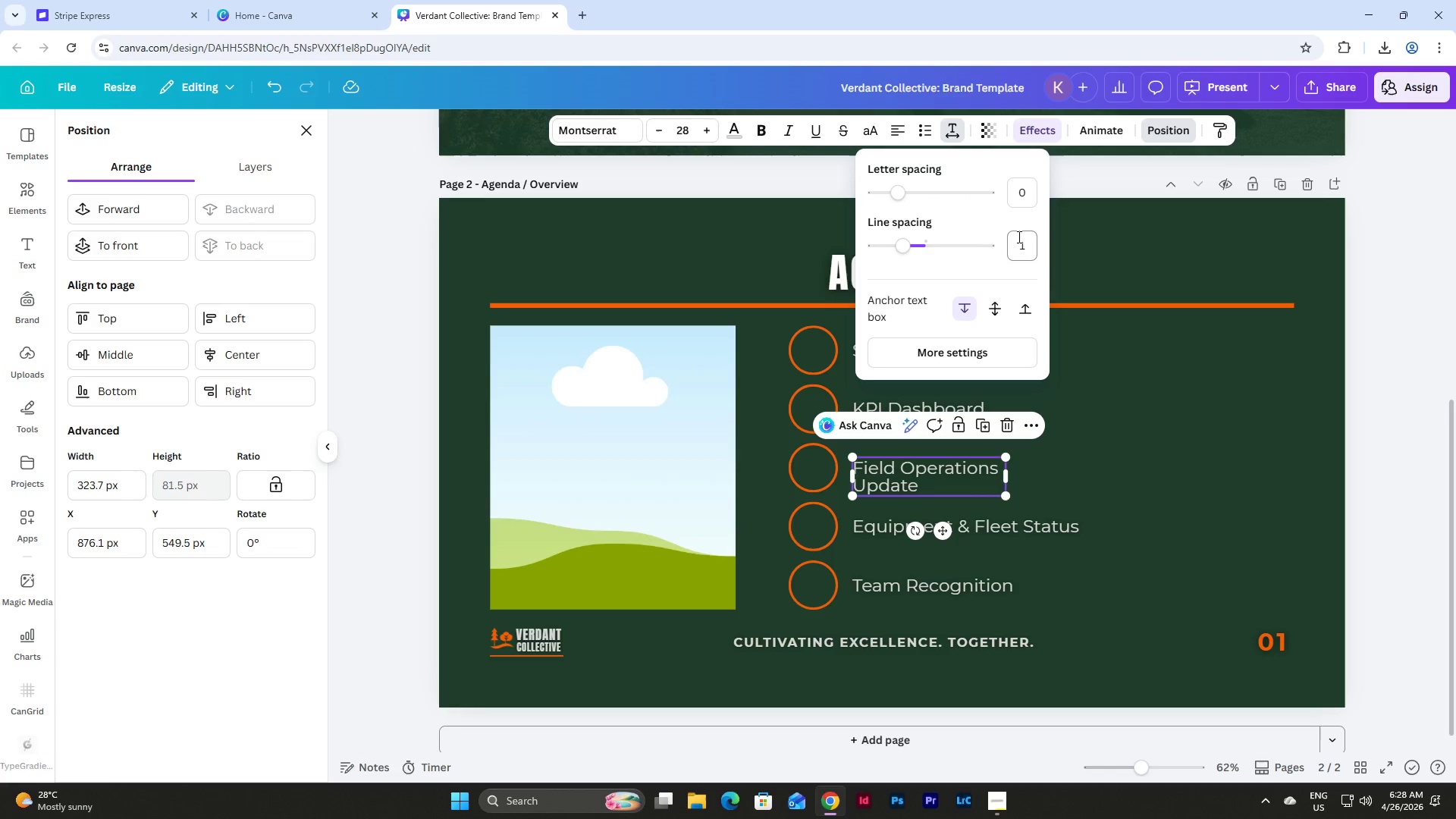 
key(NumpadEnter)
 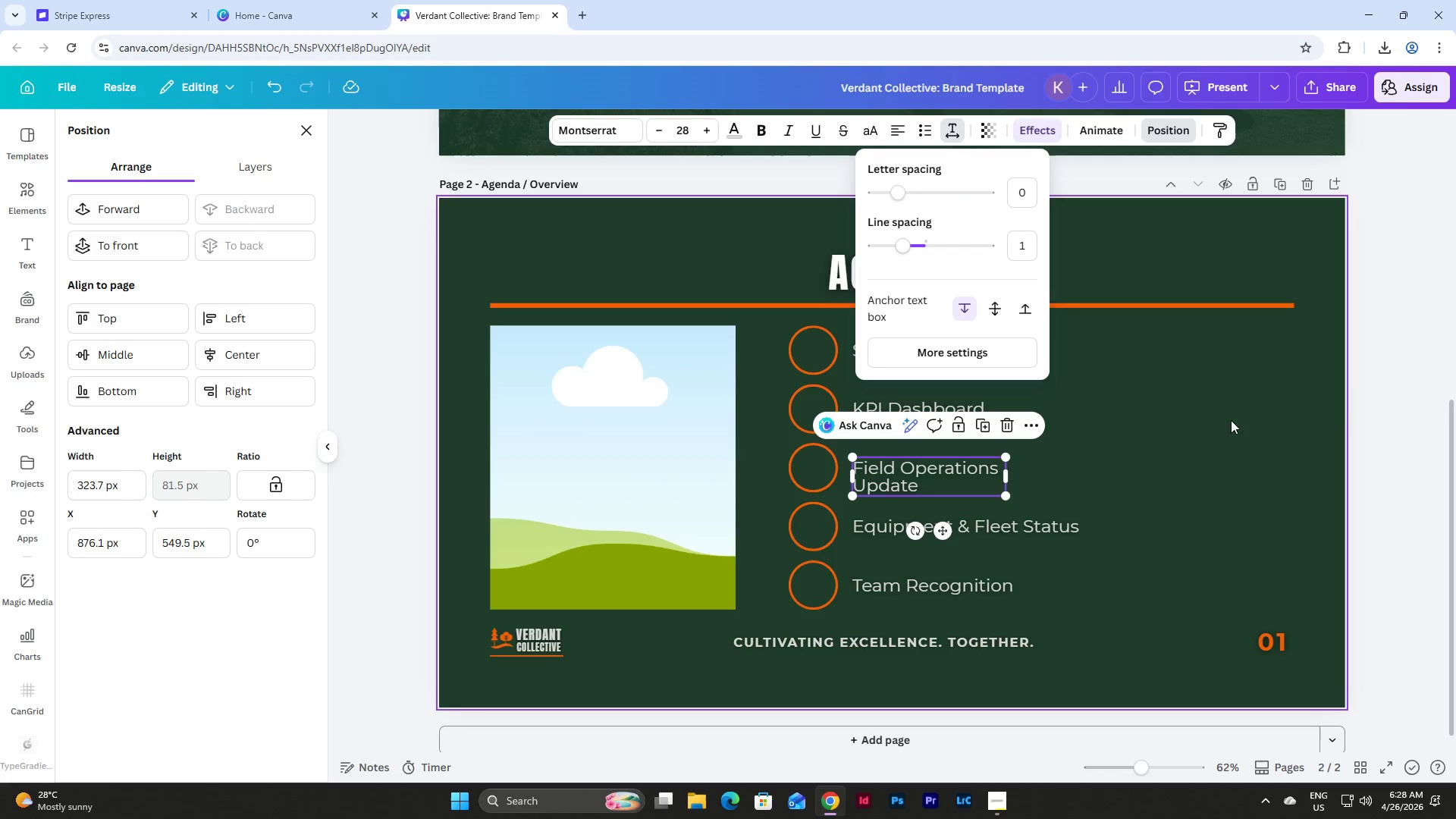 
left_click([1316, 388])
 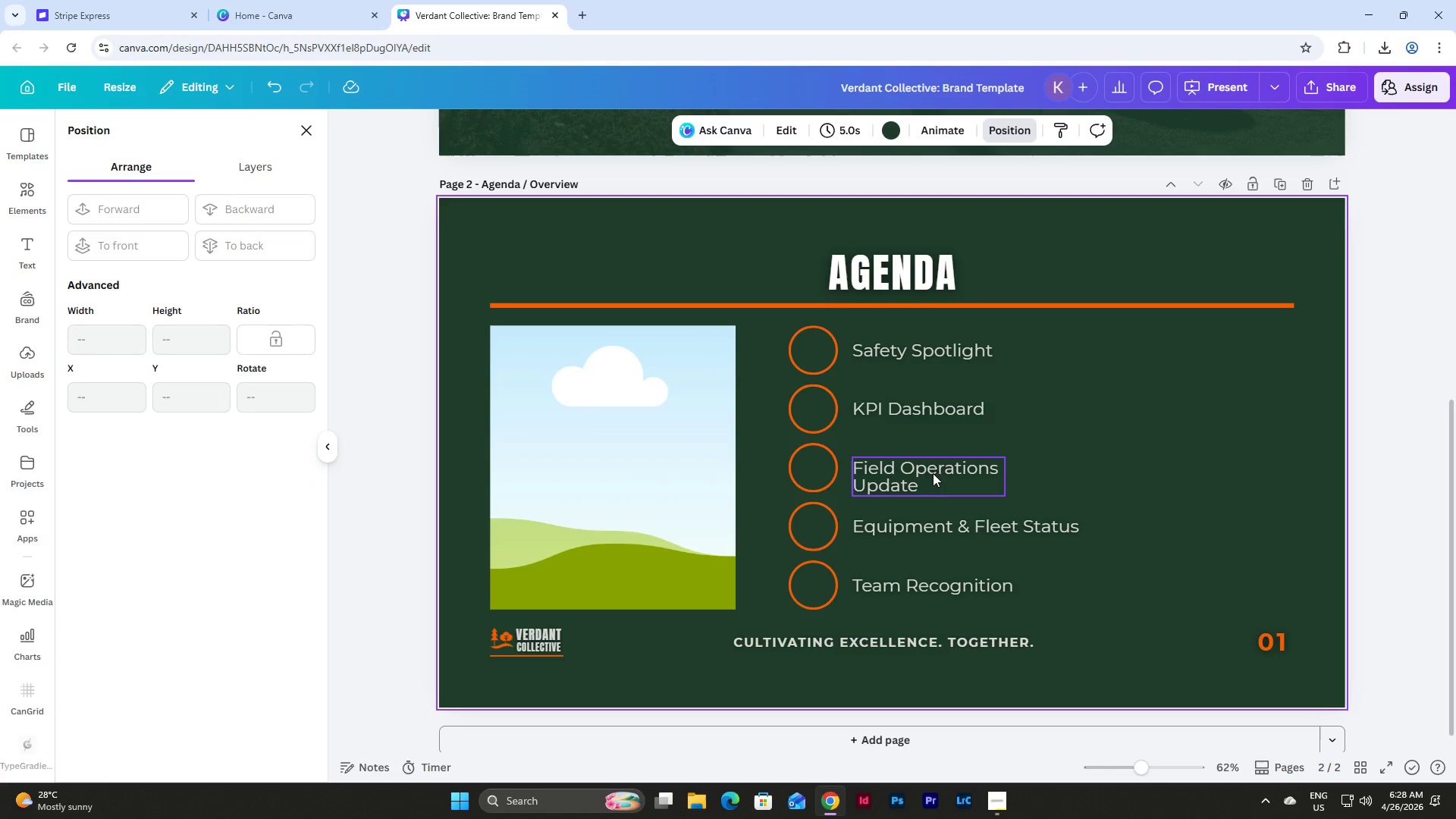 
left_click_drag(start_coordinate=[924, 473], to_coordinate=[924, 465])
 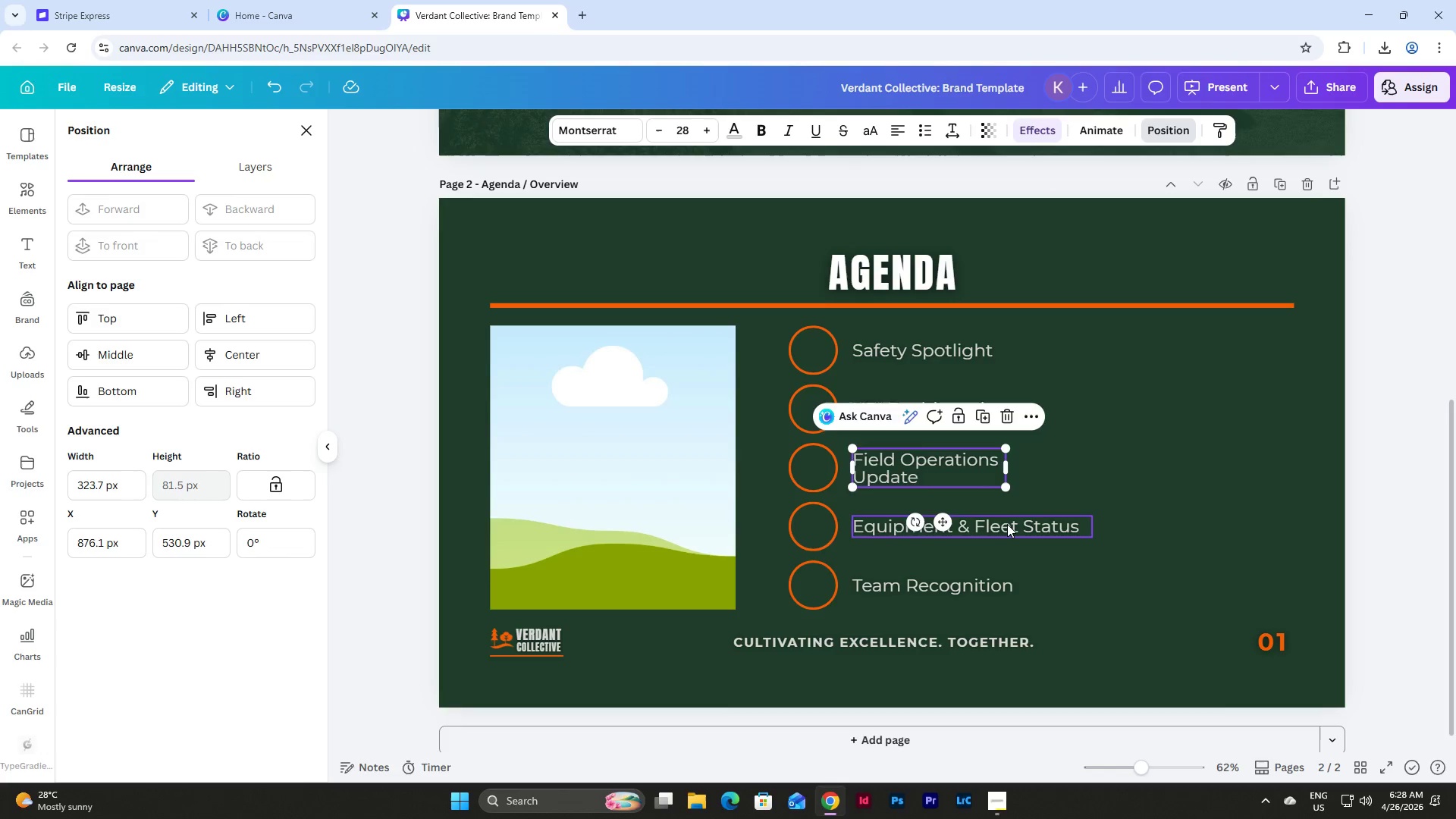 
left_click([1007, 525])
 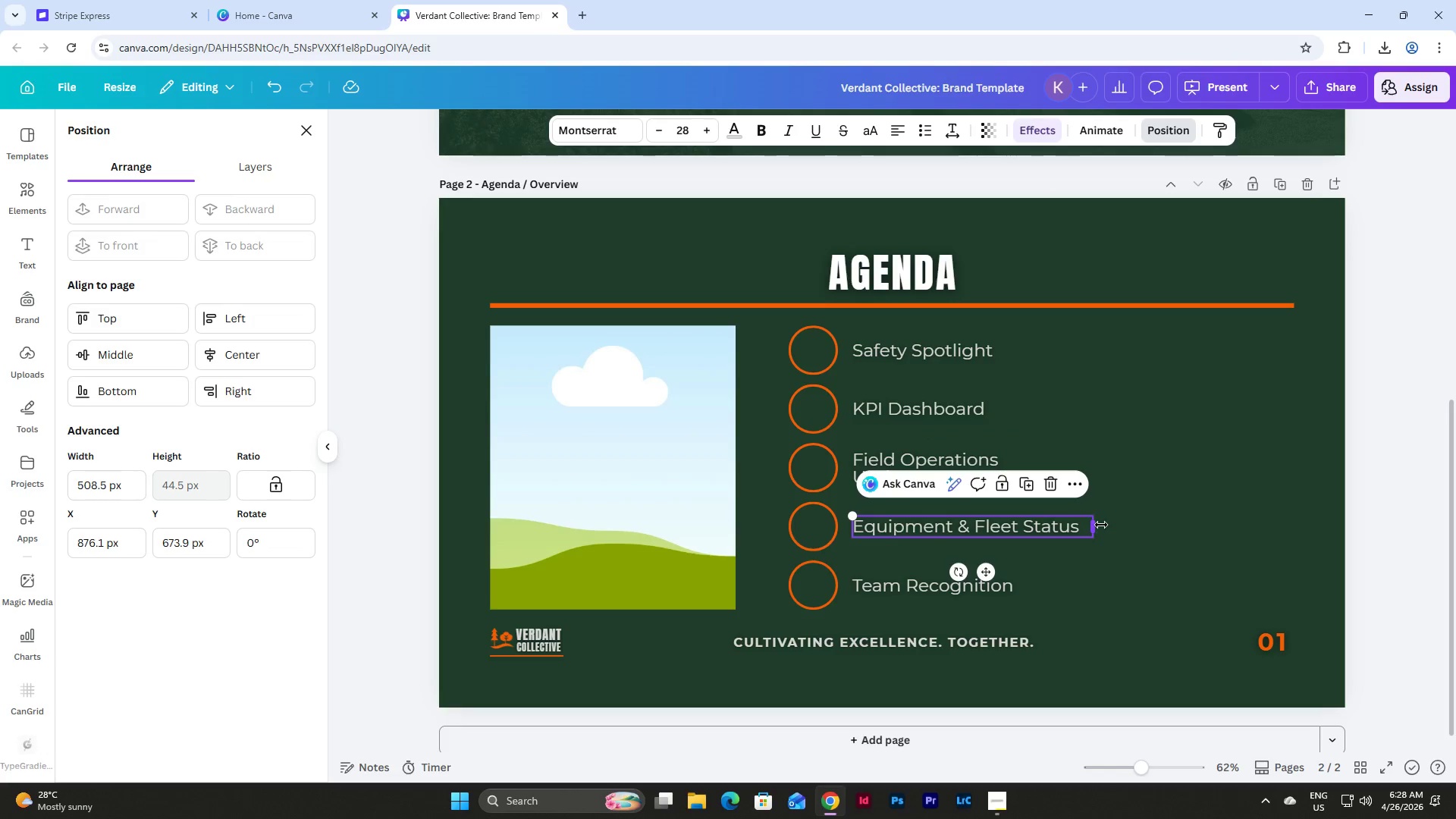 
left_click_drag(start_coordinate=[1101, 525], to_coordinate=[1017, 529])
 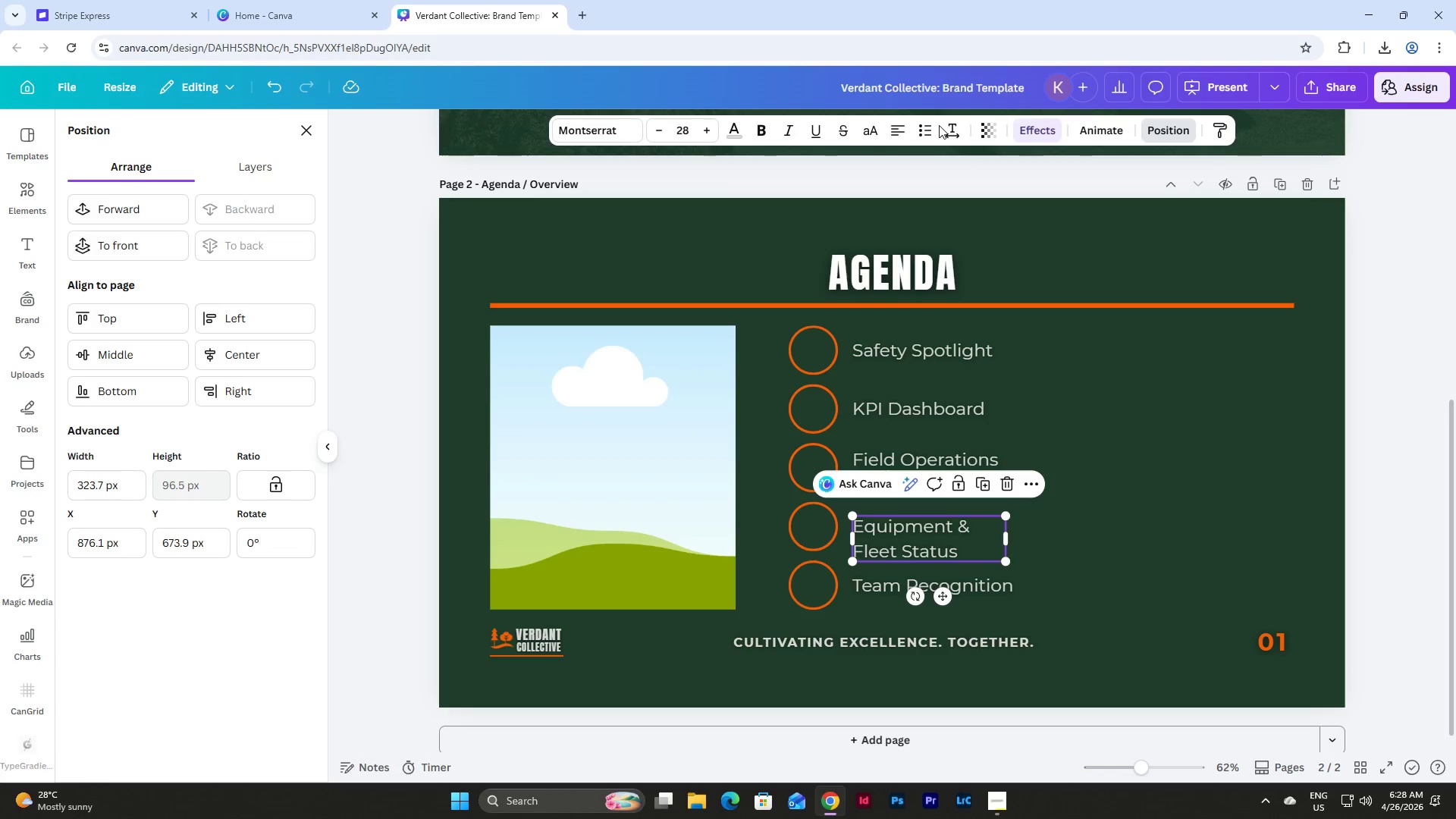 
left_click([952, 135])
 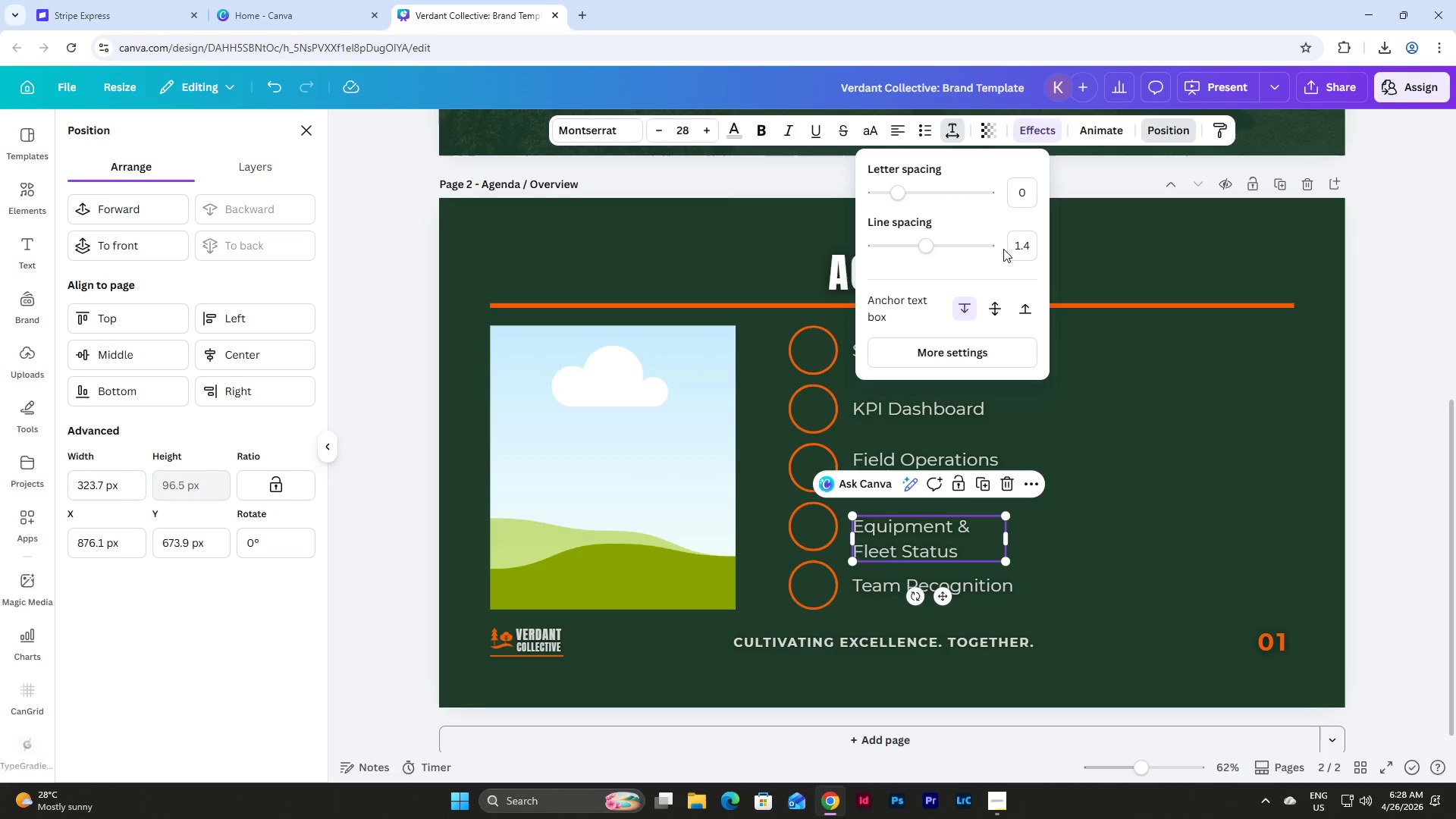 
left_click([1021, 243])
 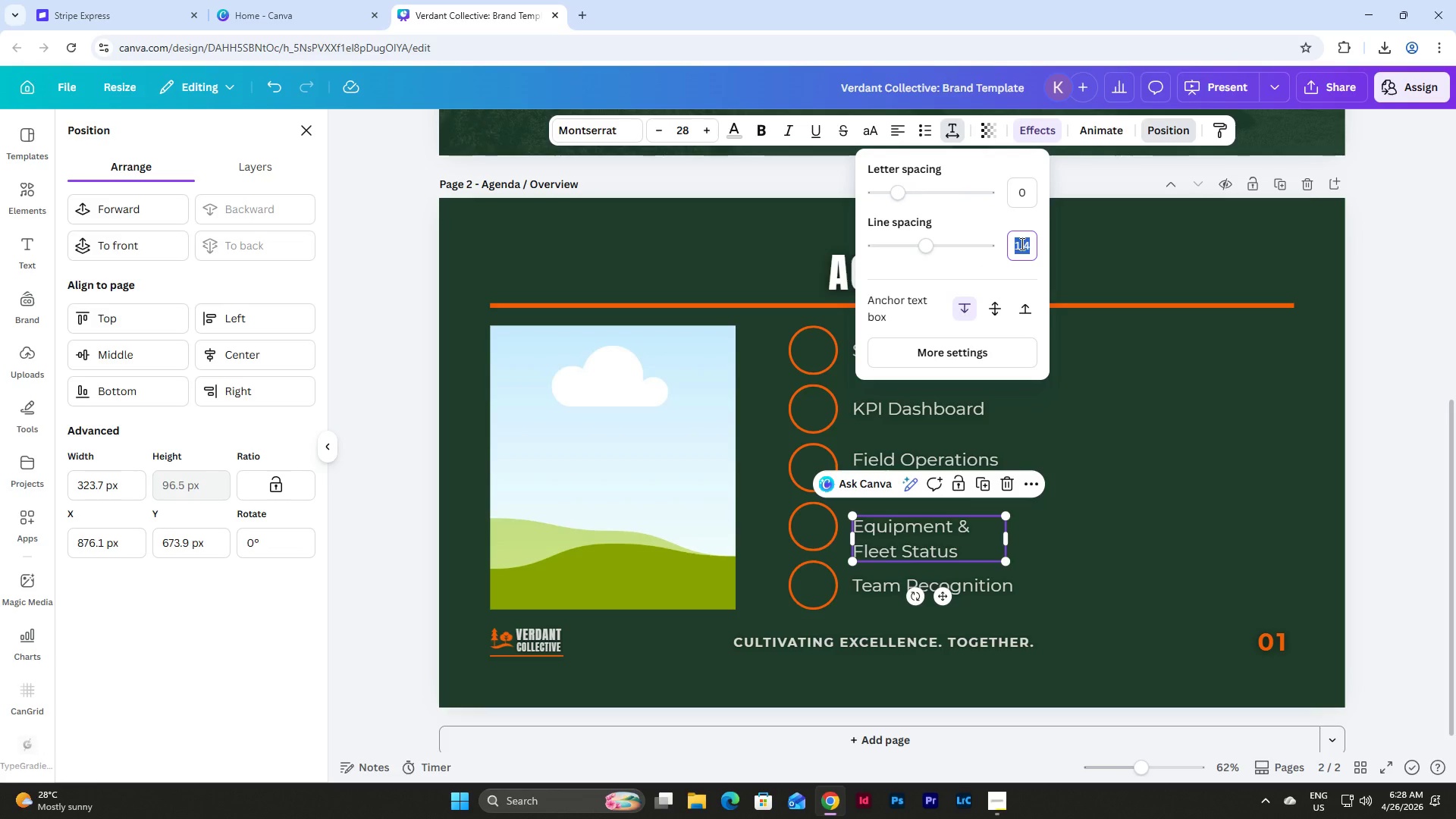 
key(Numpad1)
 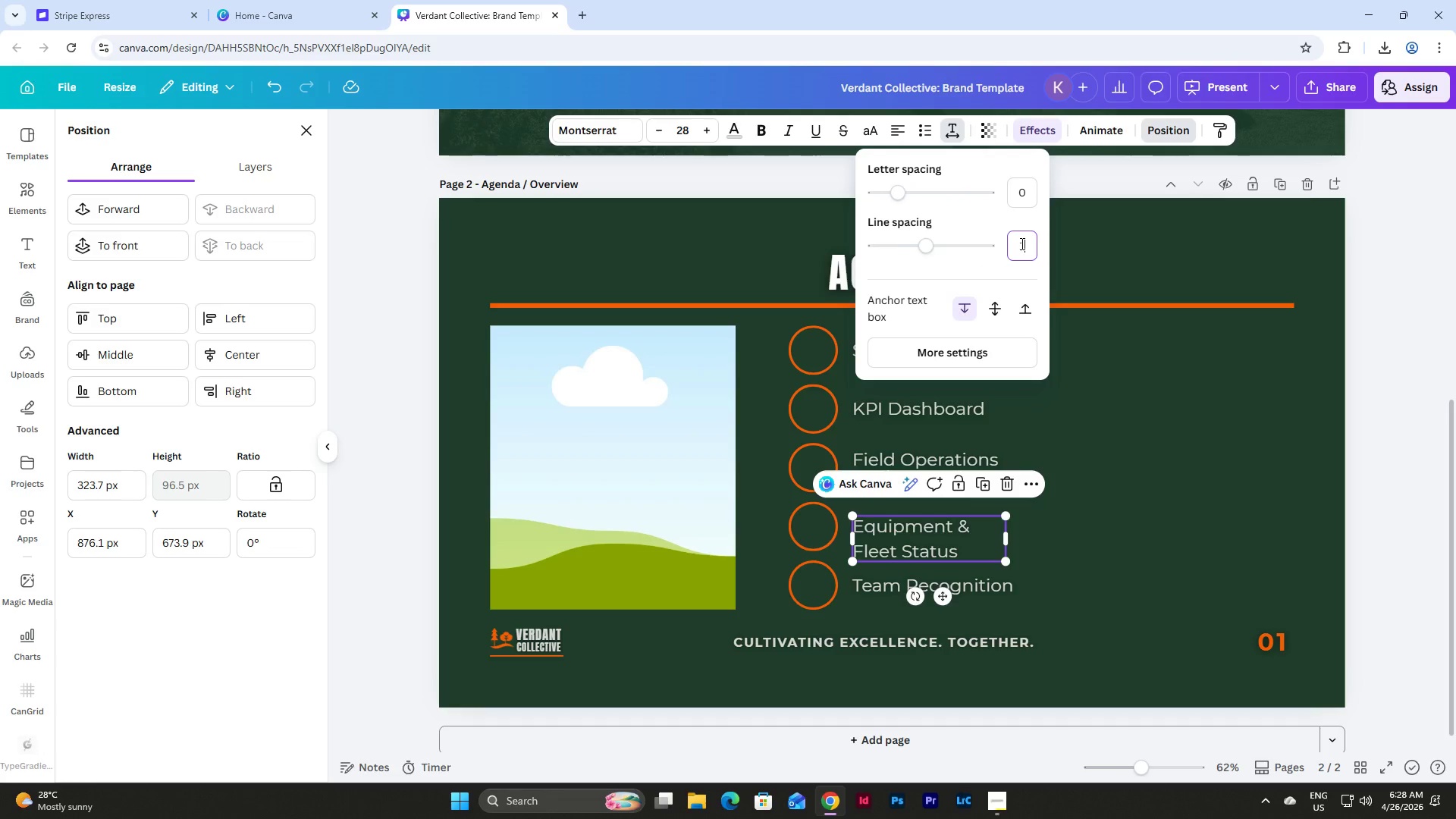 
key(NumpadEnter)
 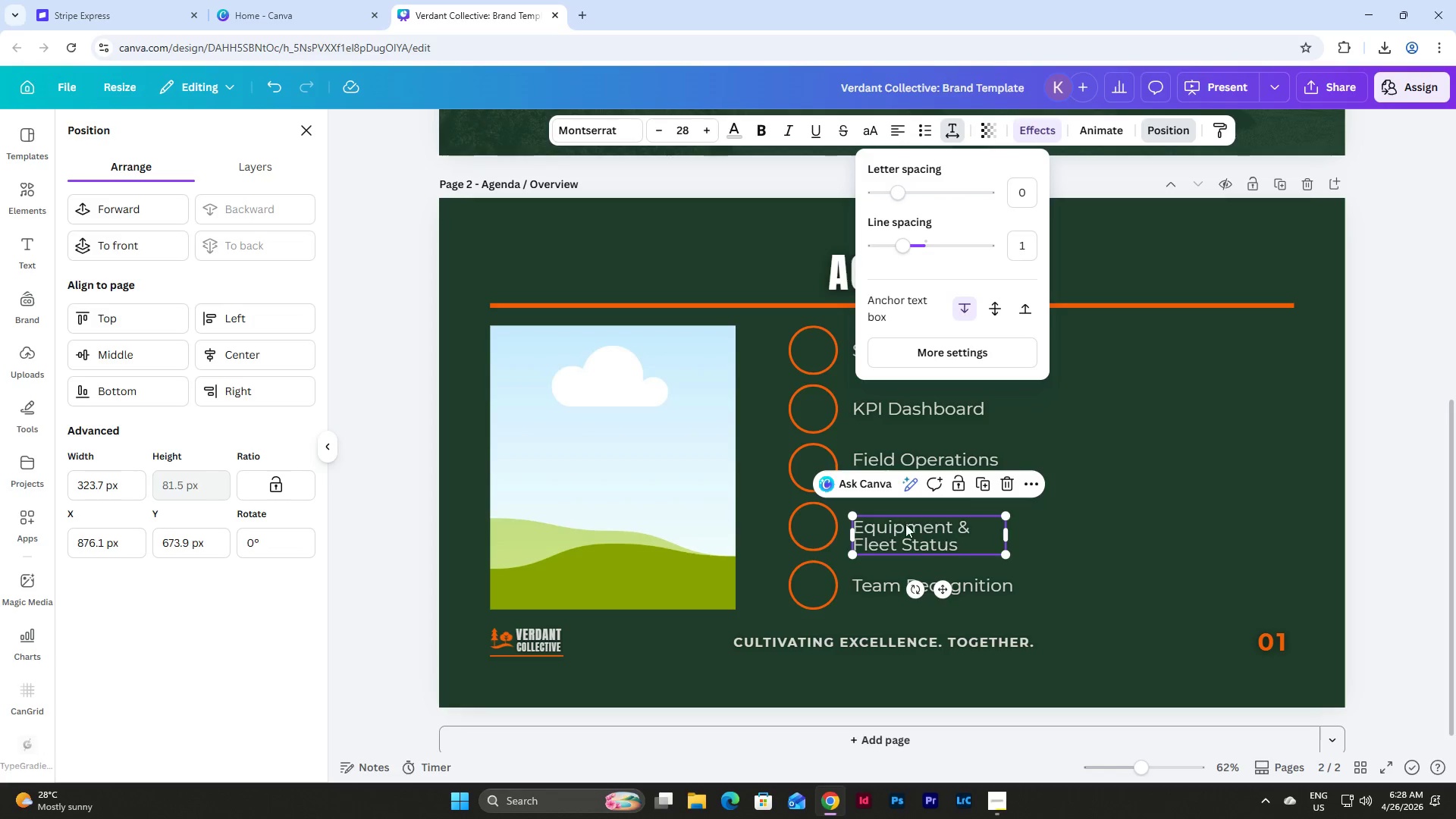 
left_click_drag(start_coordinate=[905, 529], to_coordinate=[905, 522])
 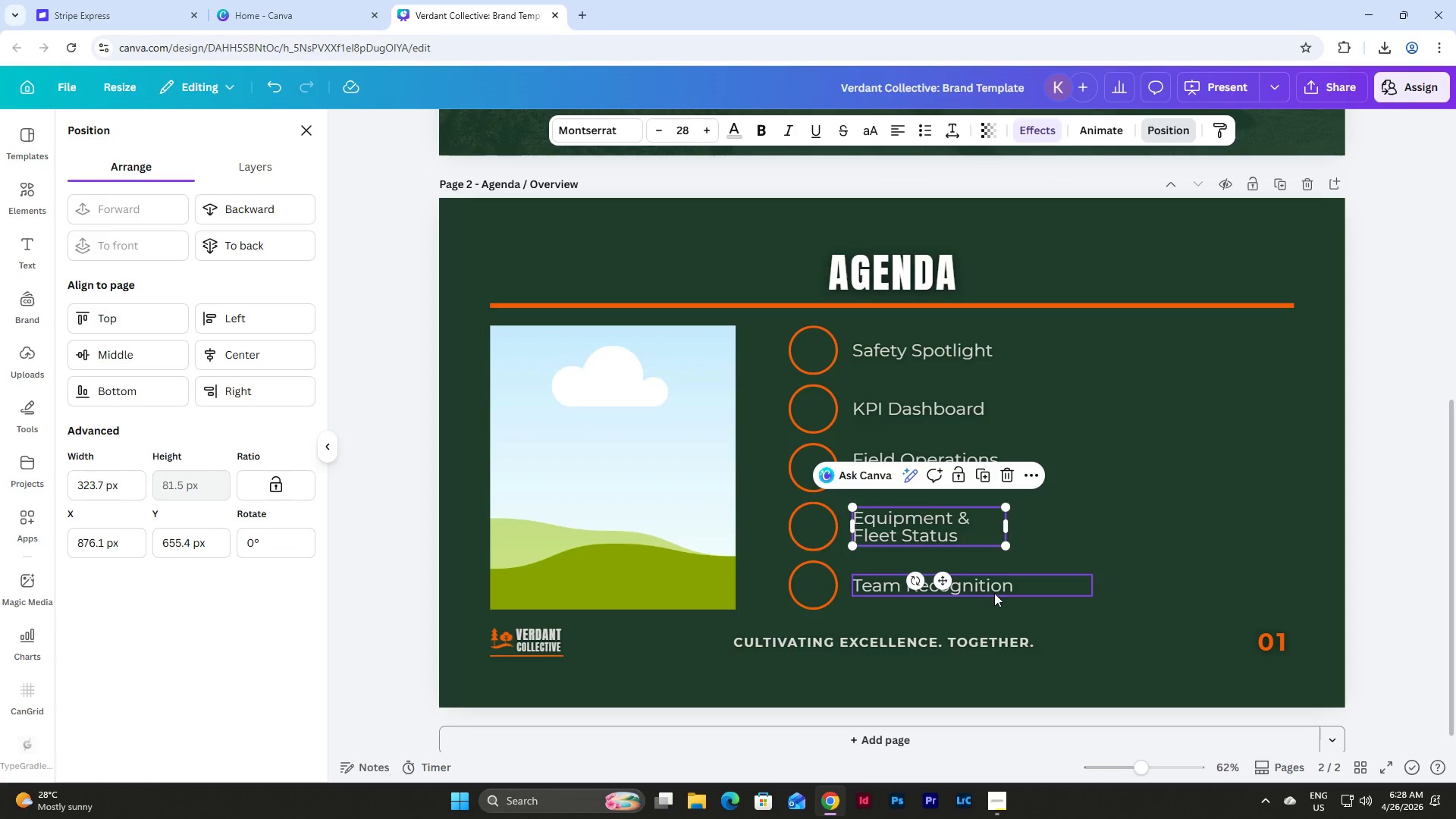 
left_click([994, 593])
 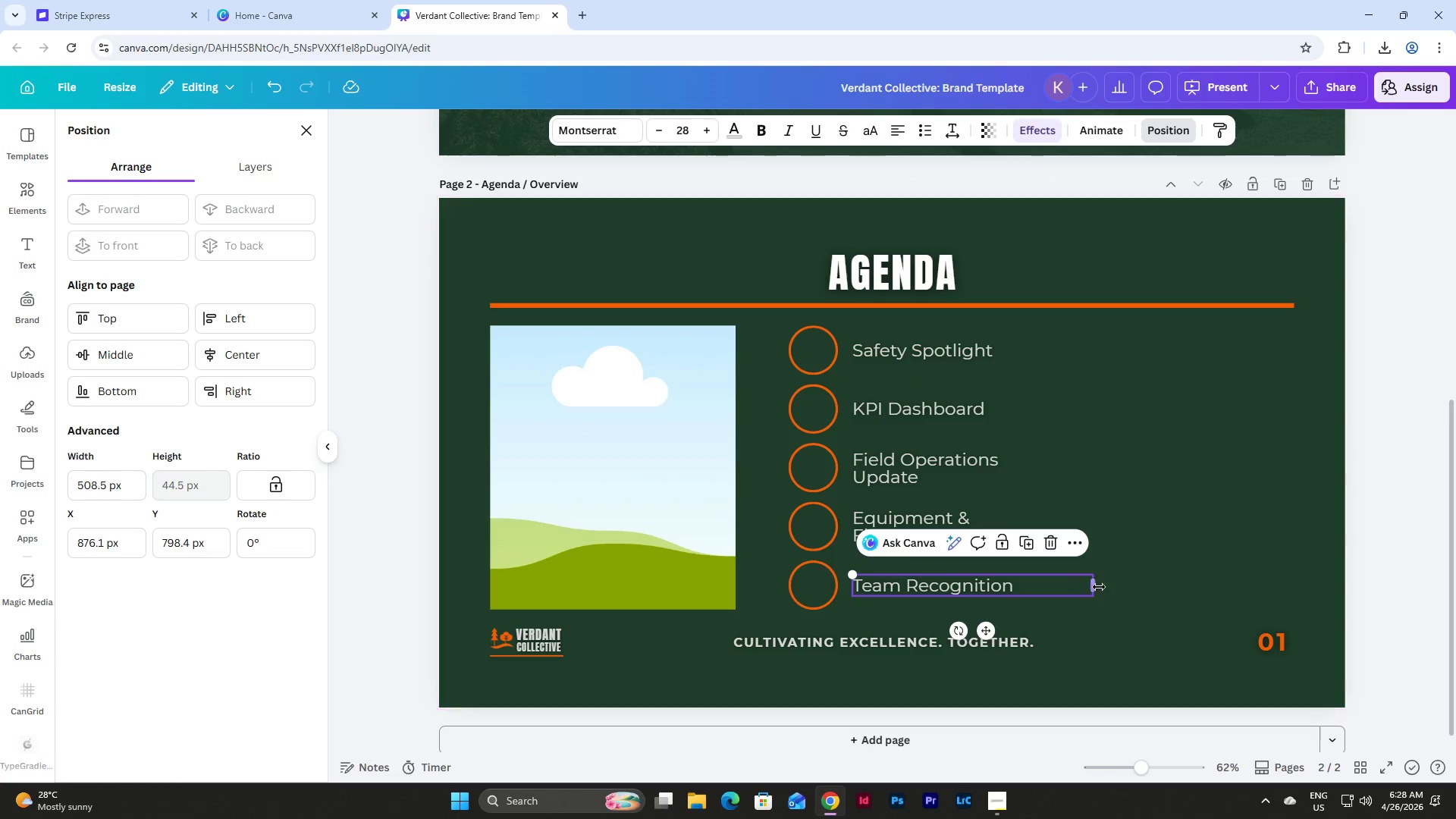 
left_click_drag(start_coordinate=[1099, 587], to_coordinate=[1010, 589])
 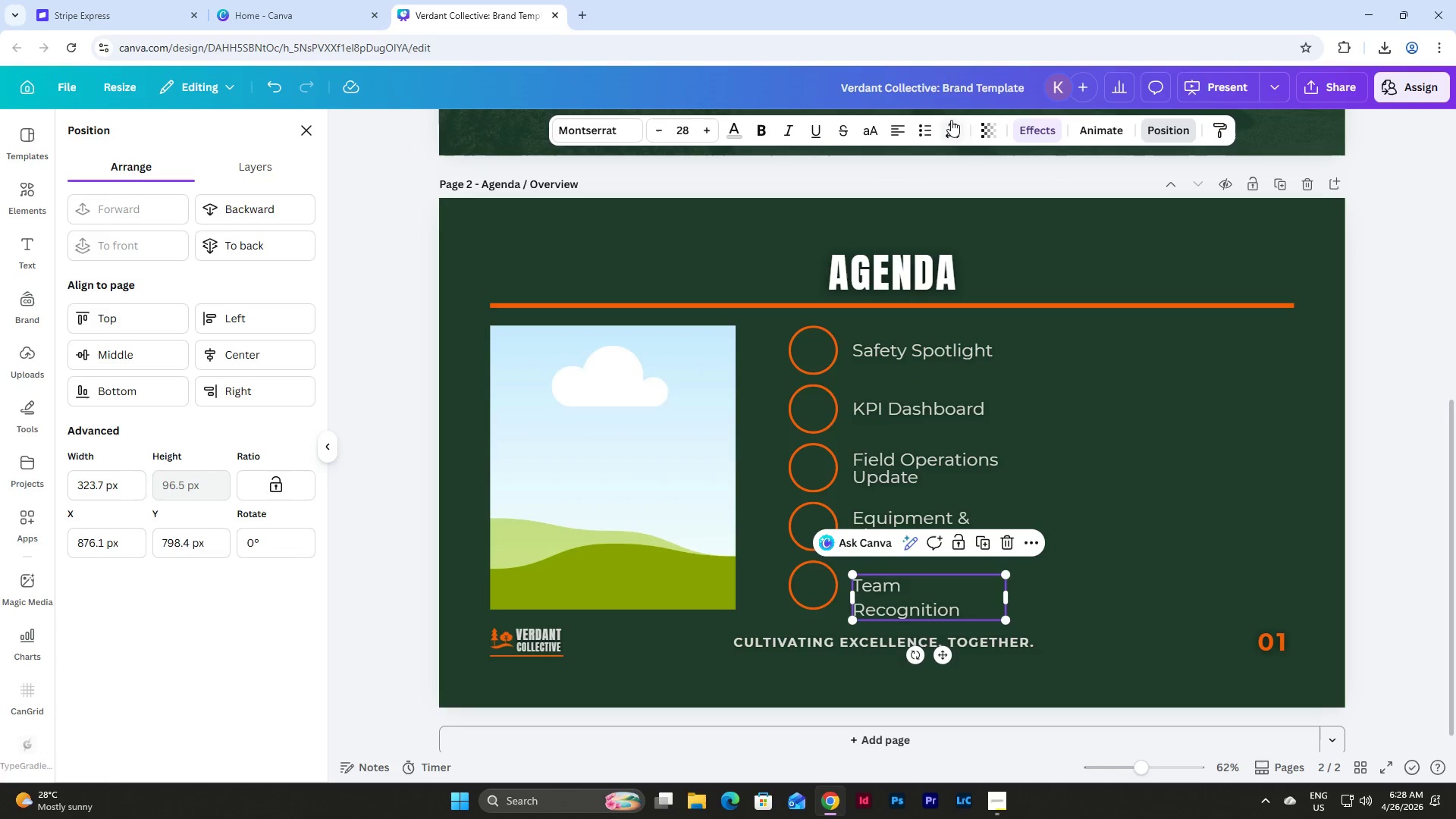 
left_click([946, 119])
 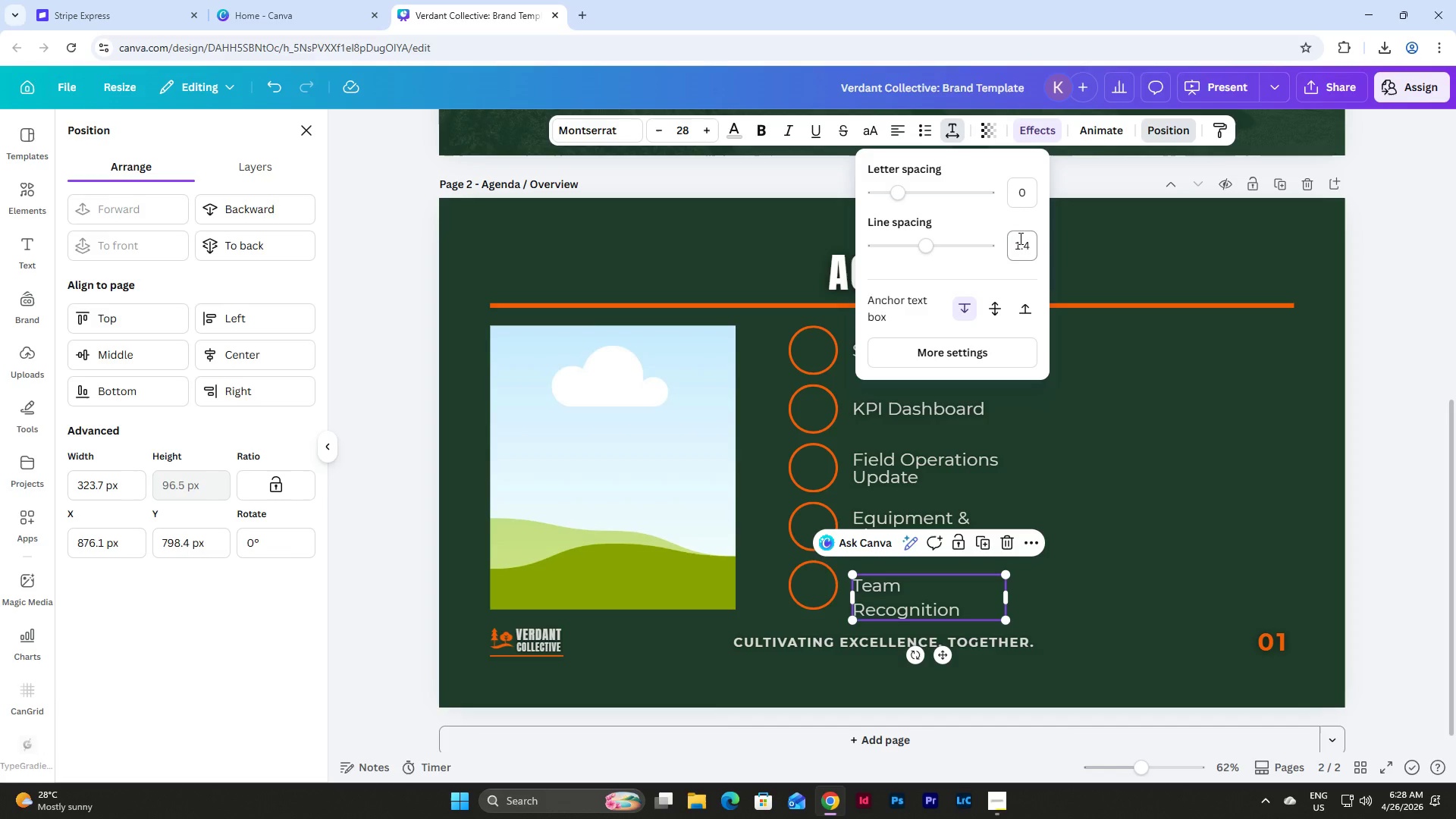 
left_click([1018, 250])
 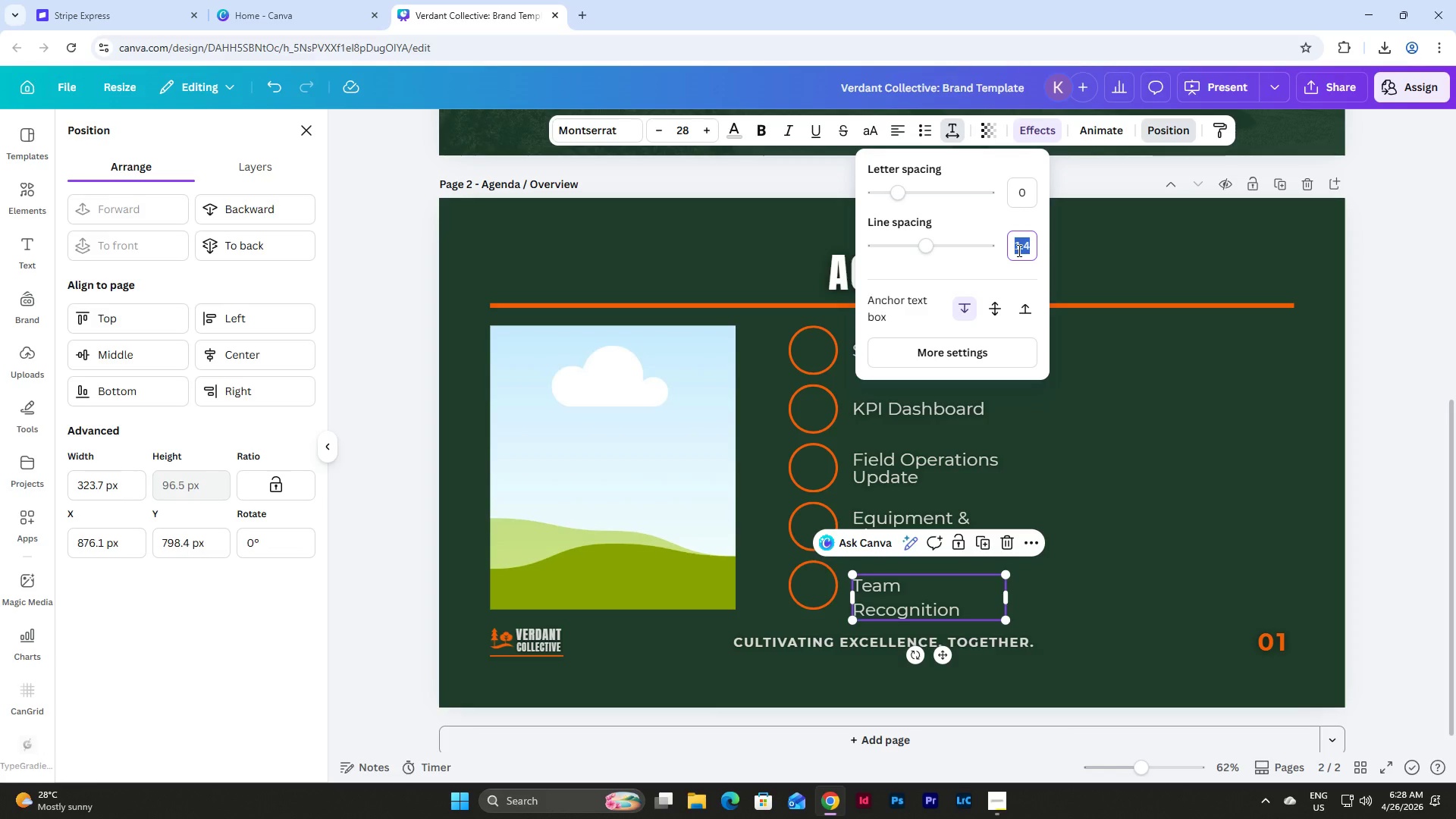 
key(Numpad1)
 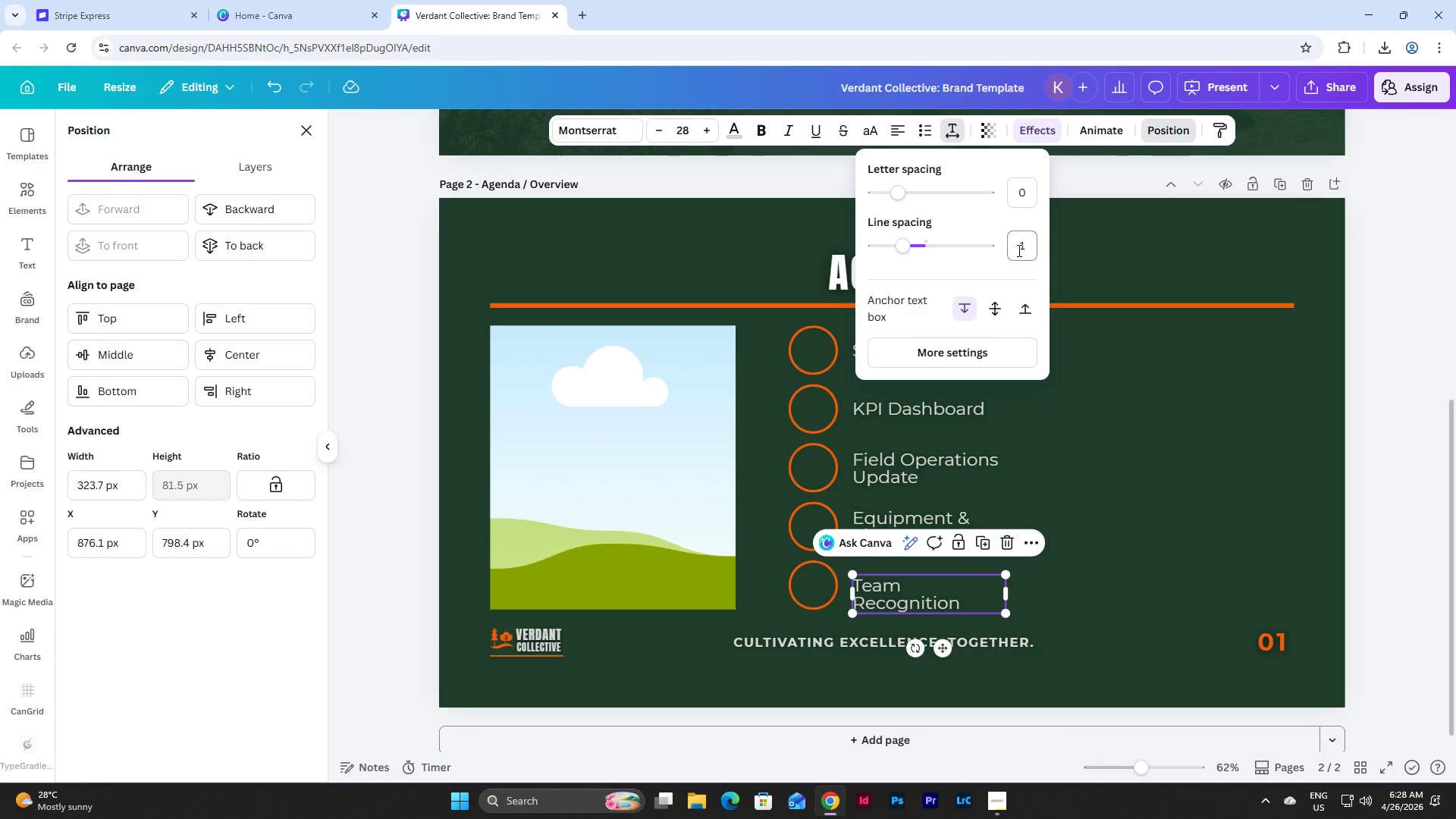 
key(NumpadEnter)
 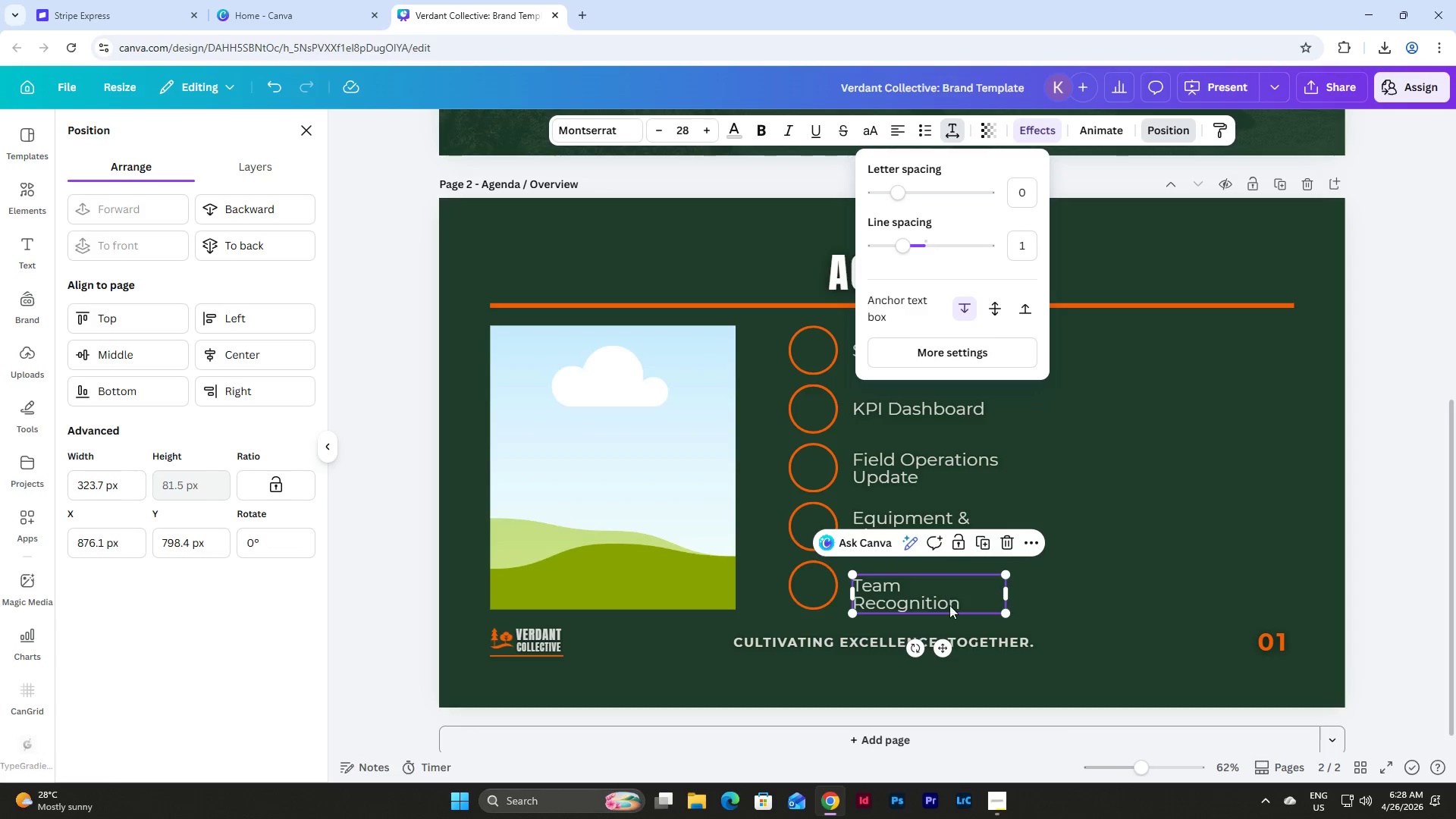 
left_click_drag(start_coordinate=[904, 591], to_coordinate=[902, 582])
 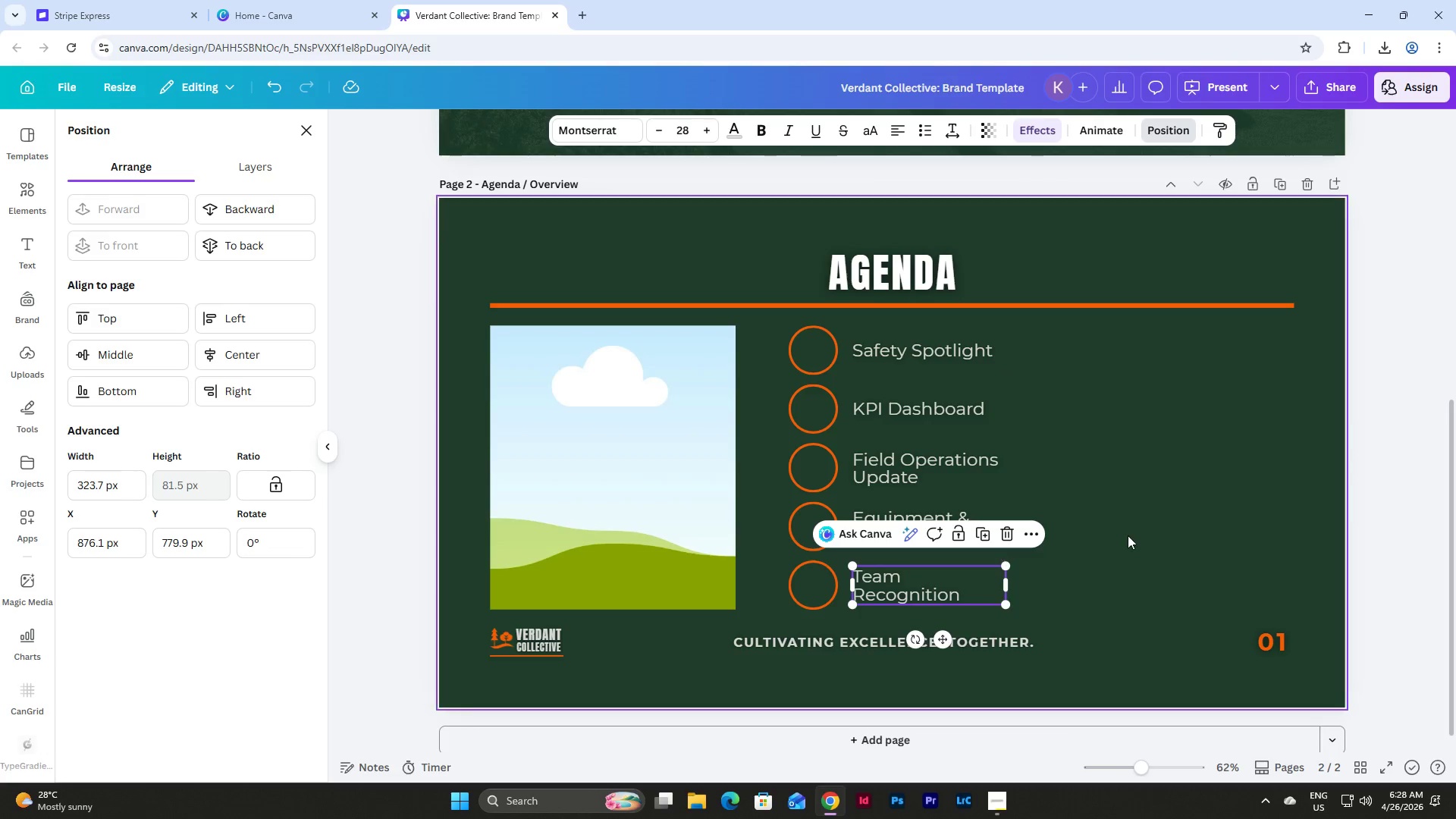 
left_click([1128, 533])
 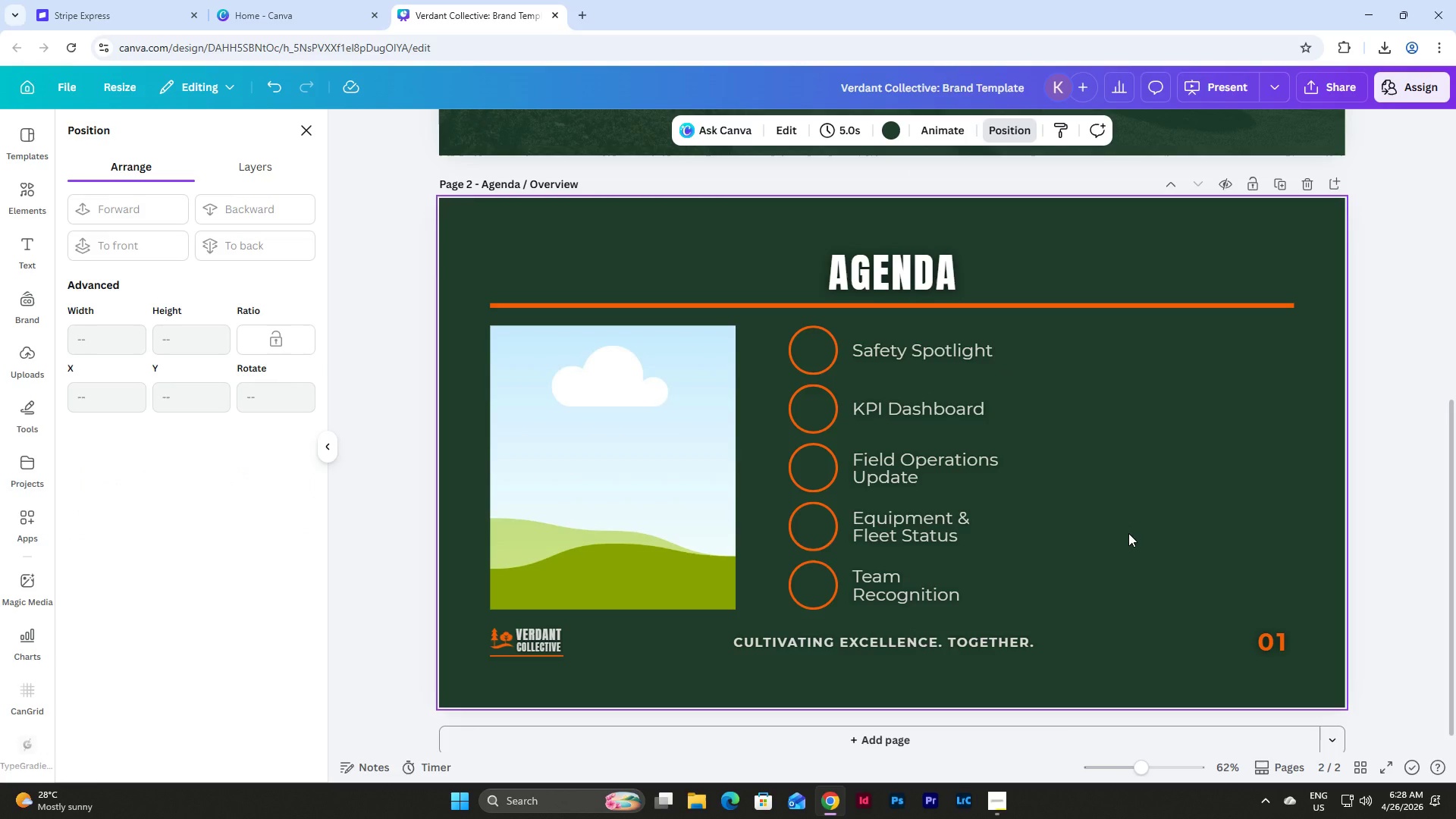 
wait(5.48)
 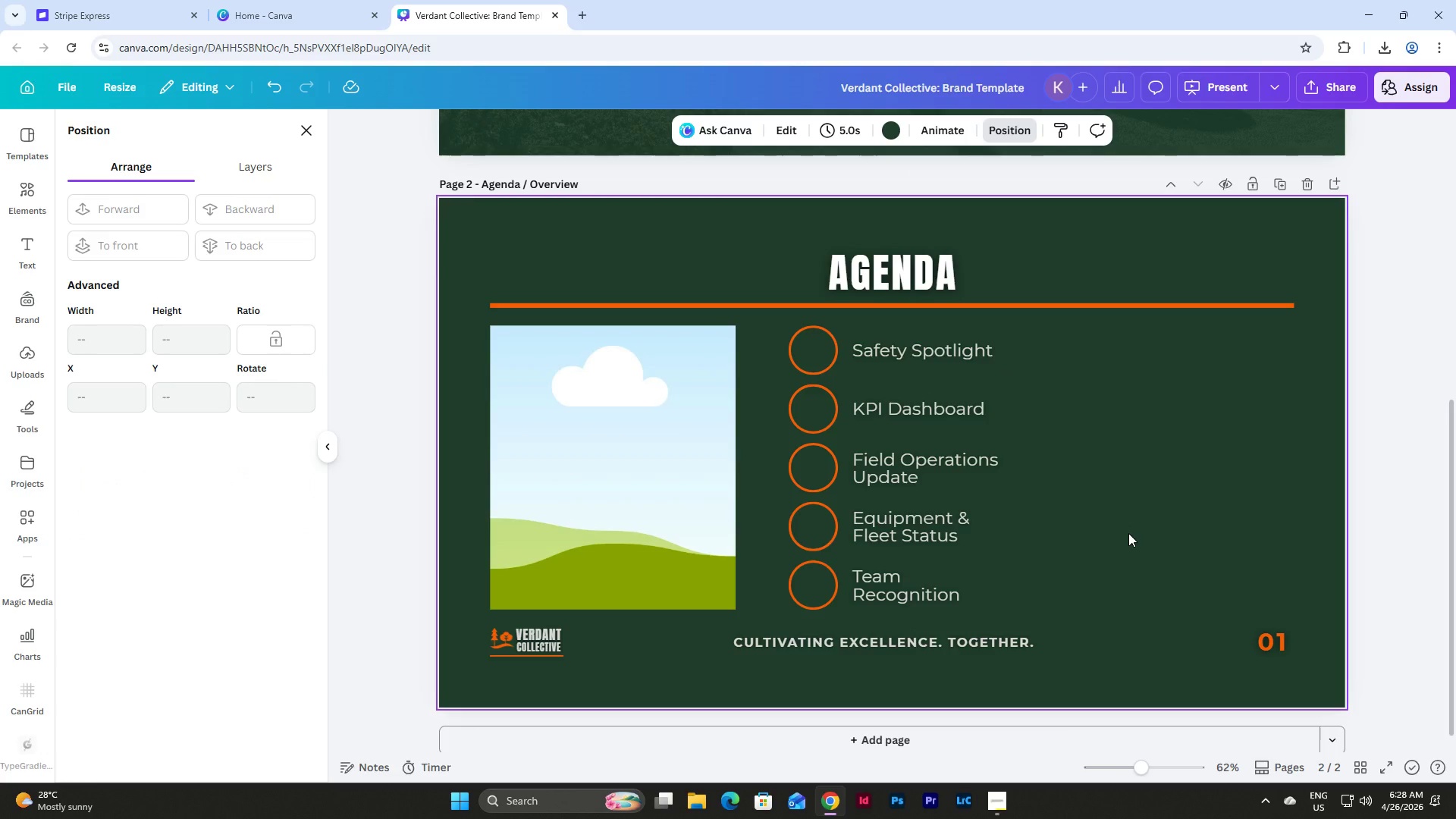 
left_click_drag(start_coordinate=[782, 571], to_coordinate=[985, 617])
 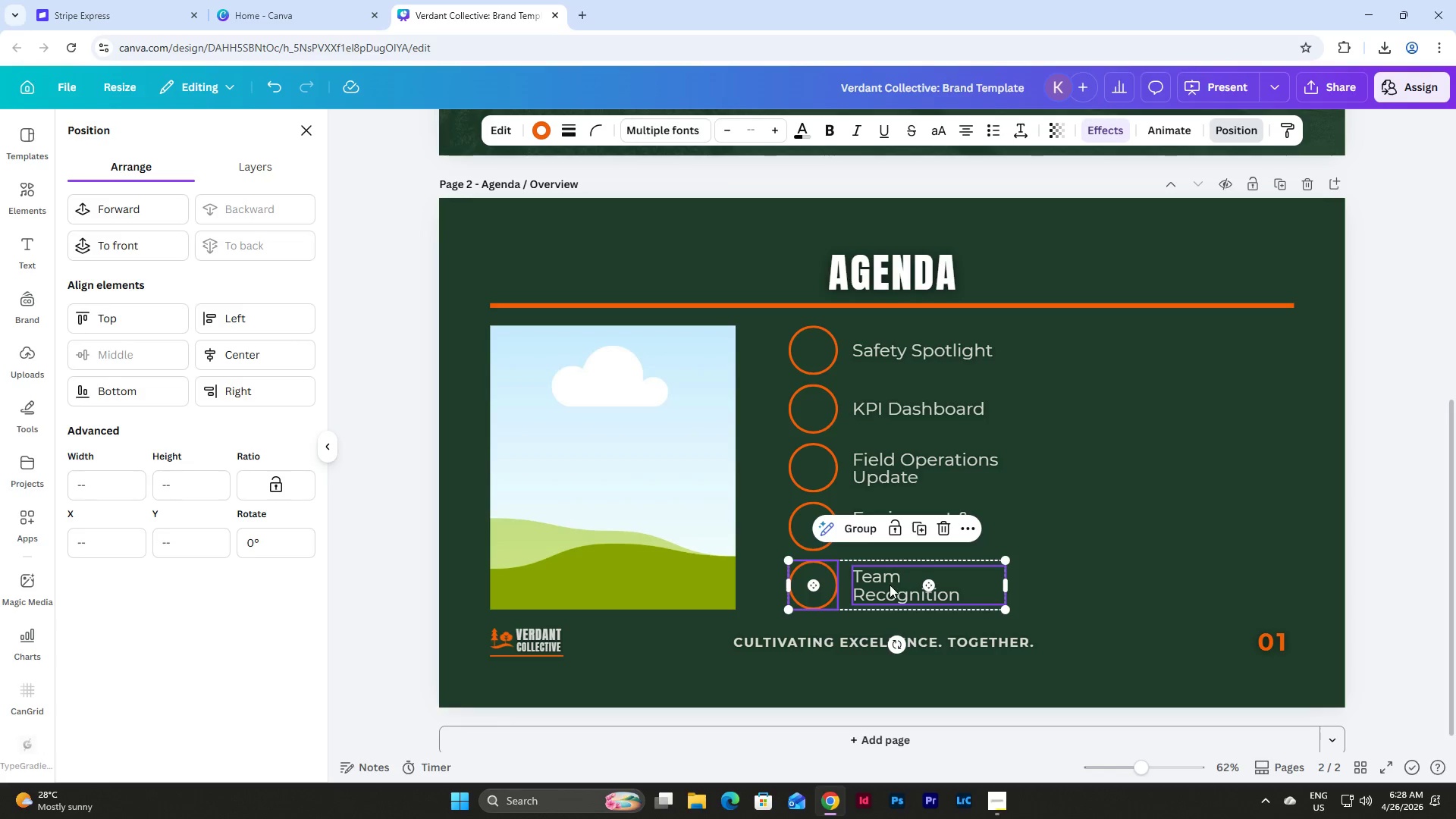 
left_click_drag(start_coordinate=[890, 585], to_coordinate=[1159, 354])
 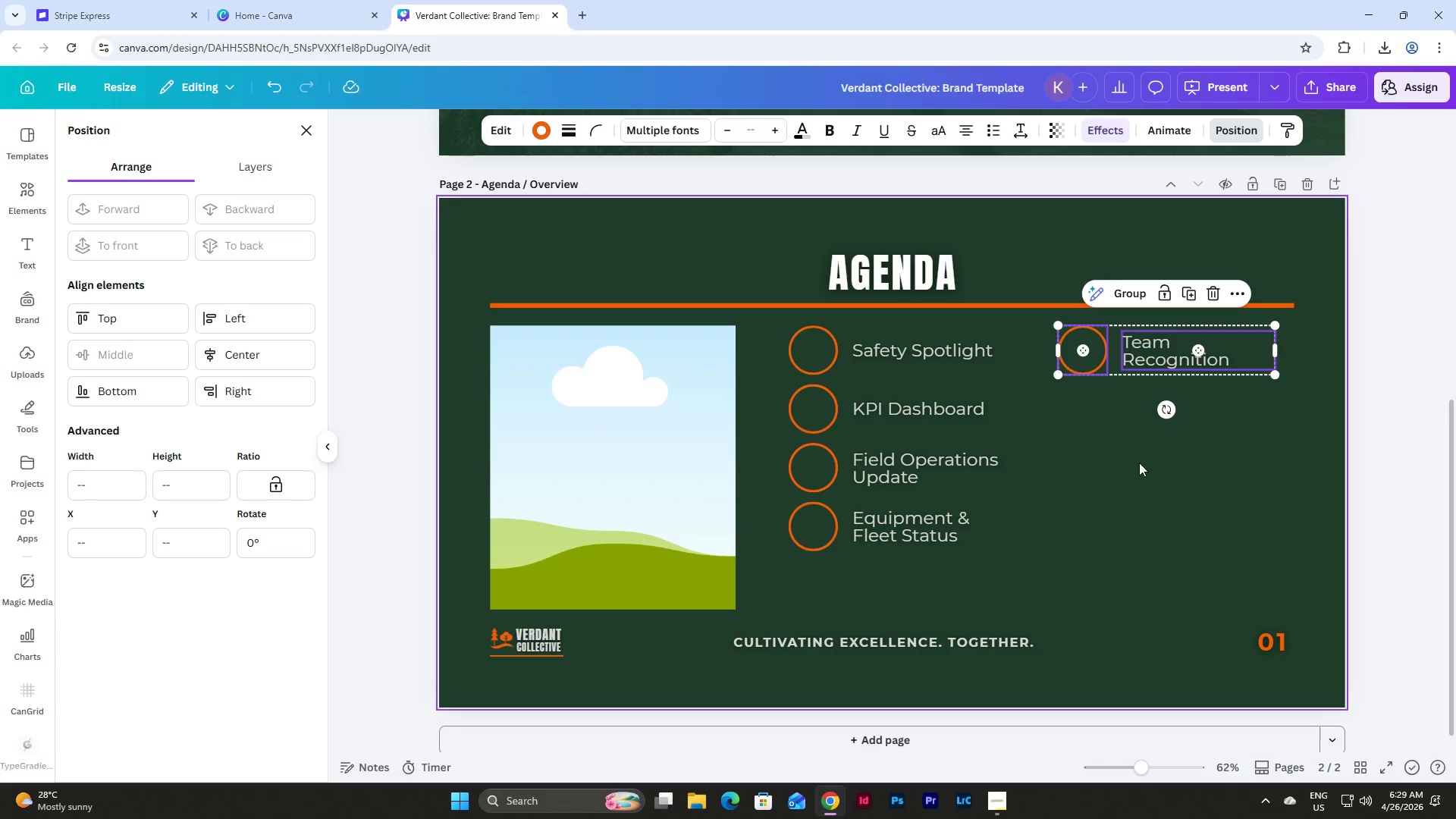 
left_click([1139, 463])
 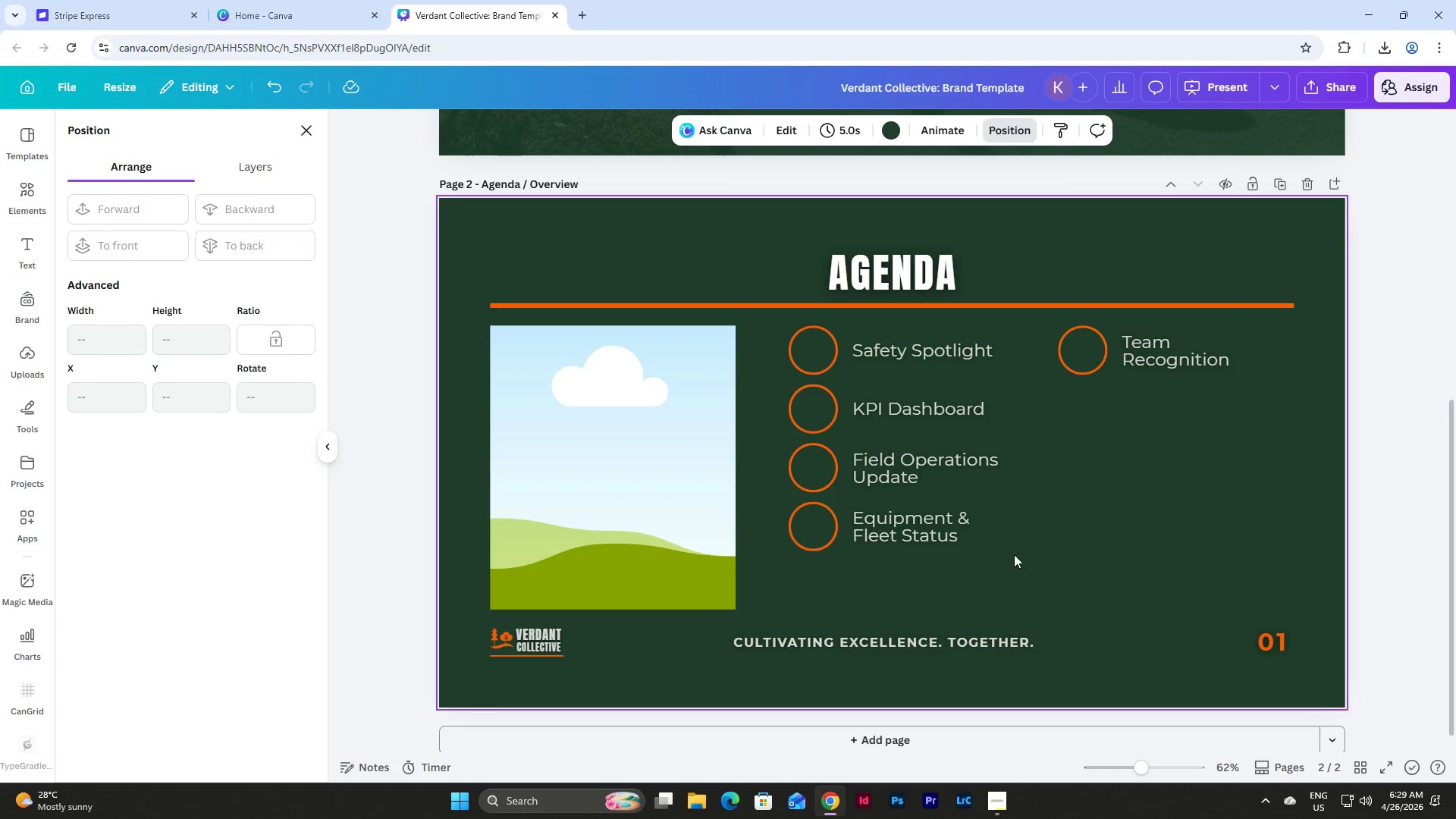 
left_click_drag(start_coordinate=[1020, 584], to_coordinate=[798, 329])
 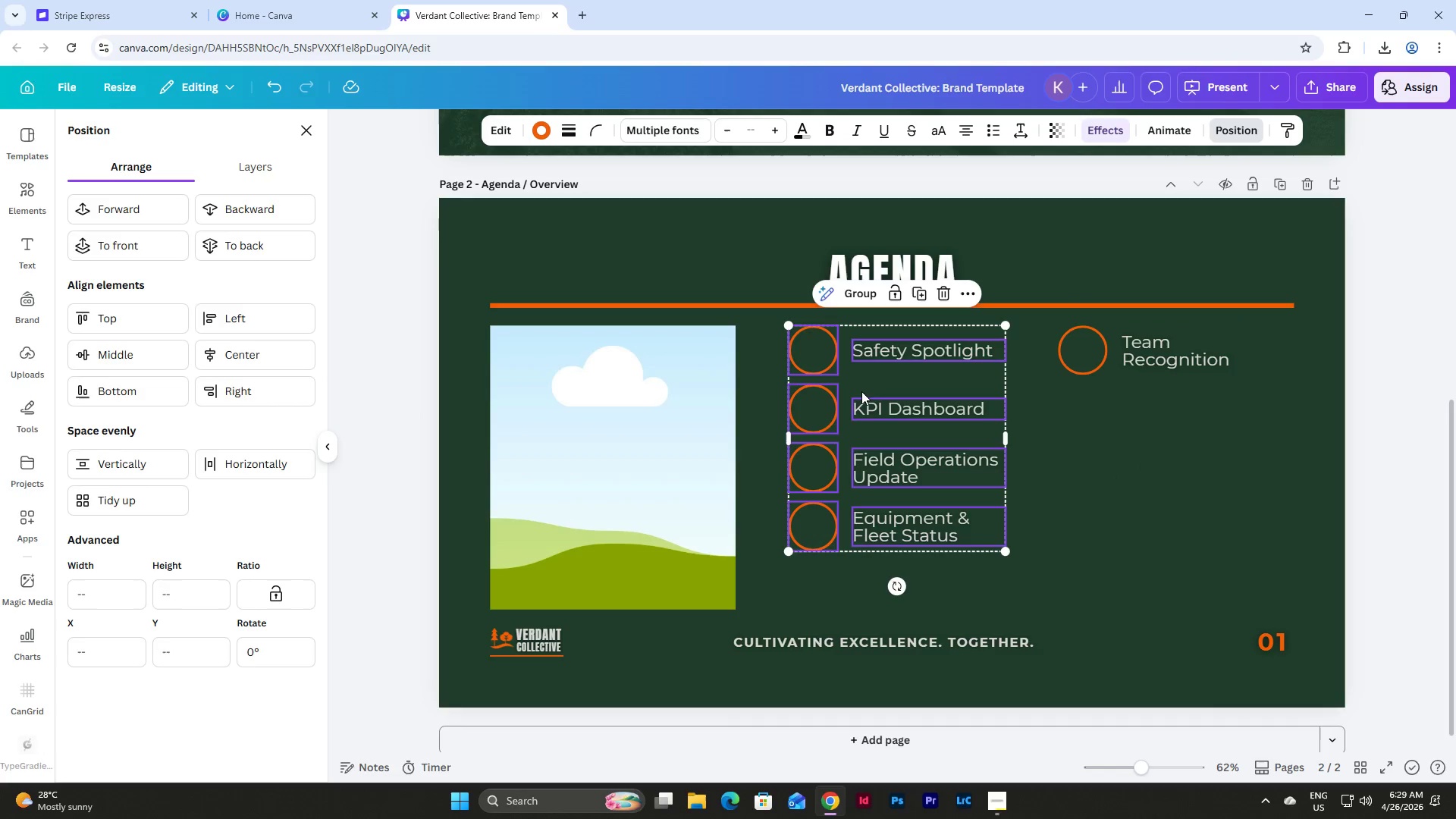 
left_click([1075, 576])
 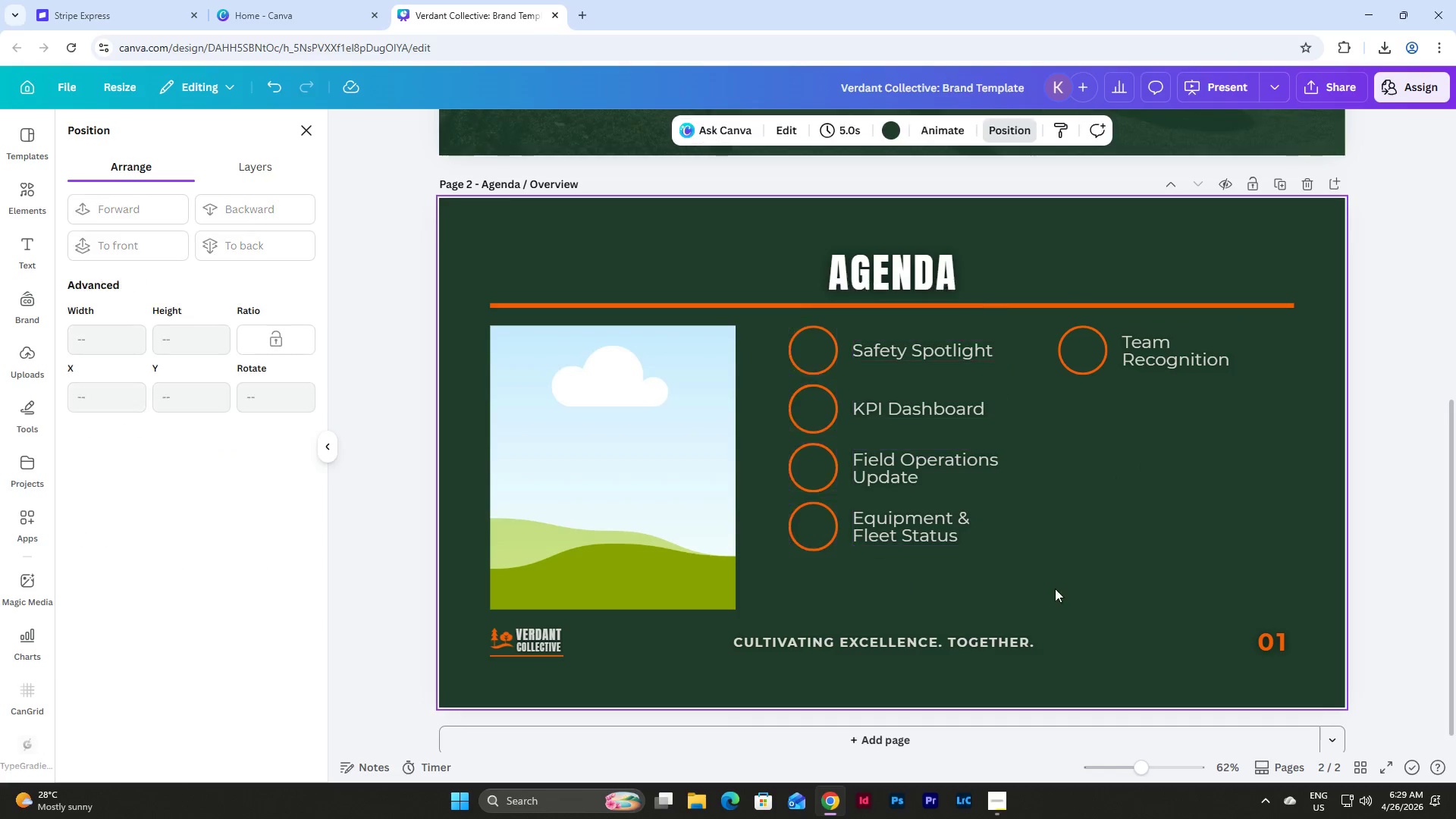 
left_click_drag(start_coordinate=[1055, 589], to_coordinate=[780, 506])
 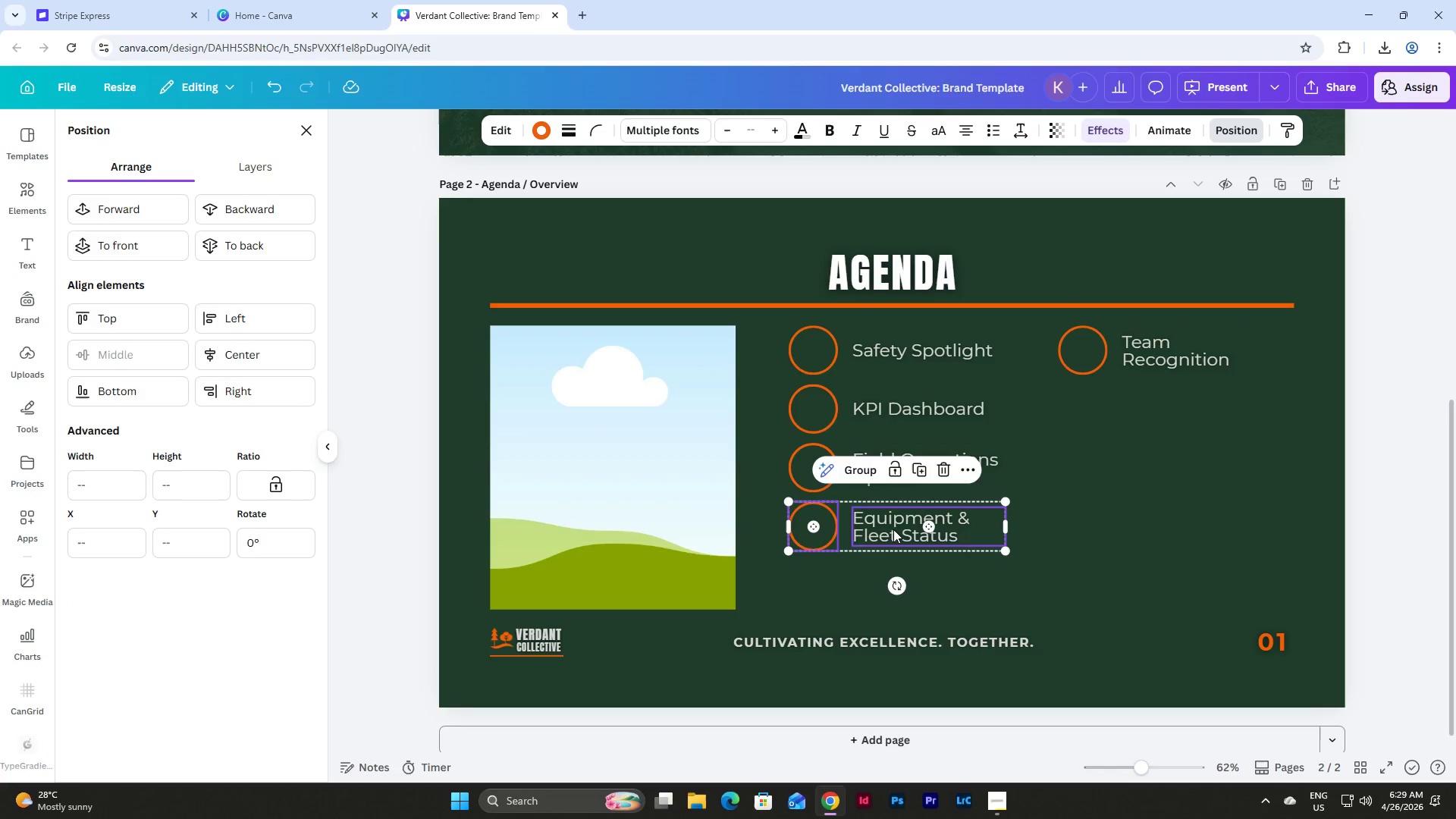 
left_click_drag(start_coordinate=[893, 529], to_coordinate=[892, 587])
 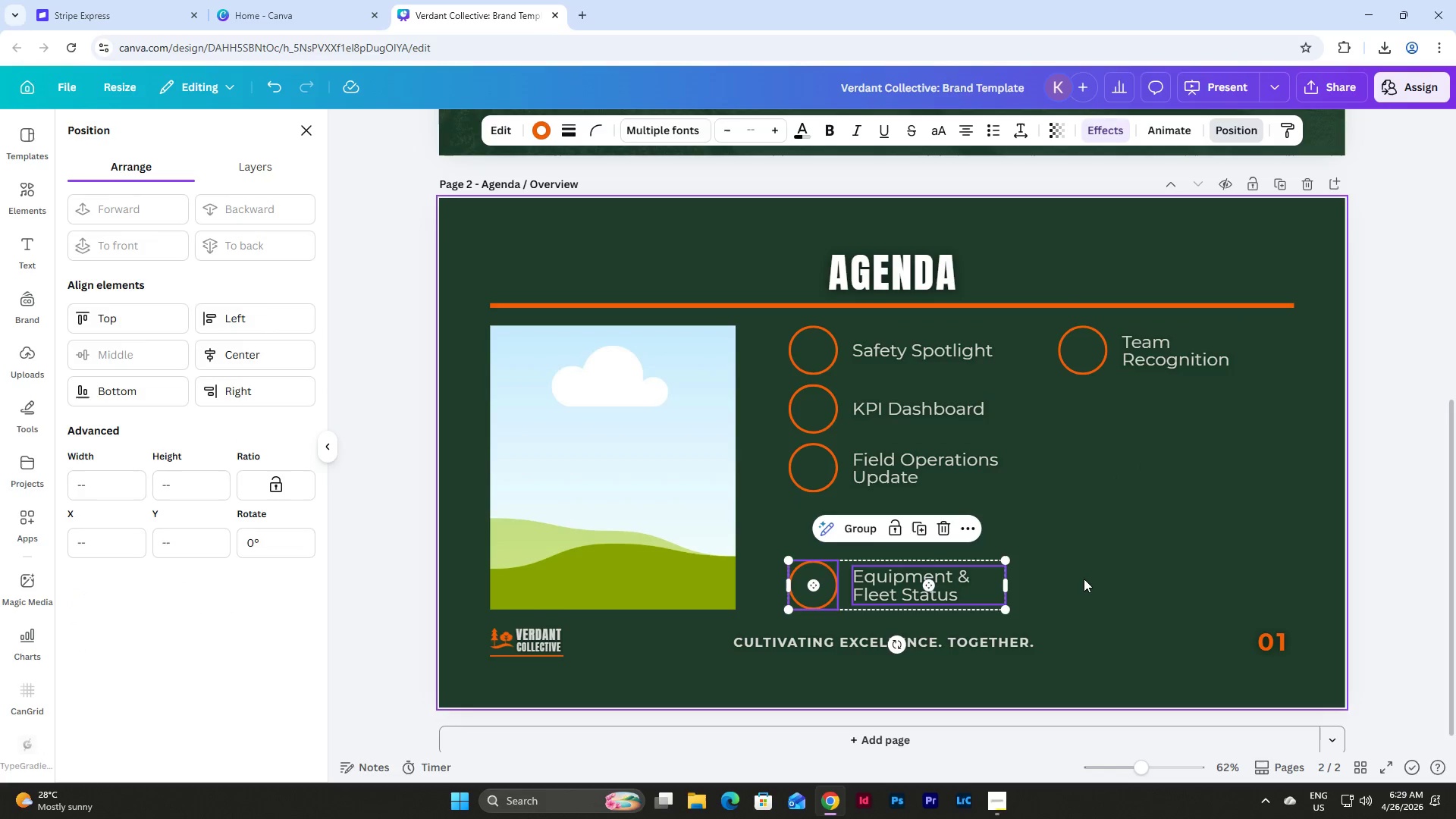 
left_click([1084, 579])
 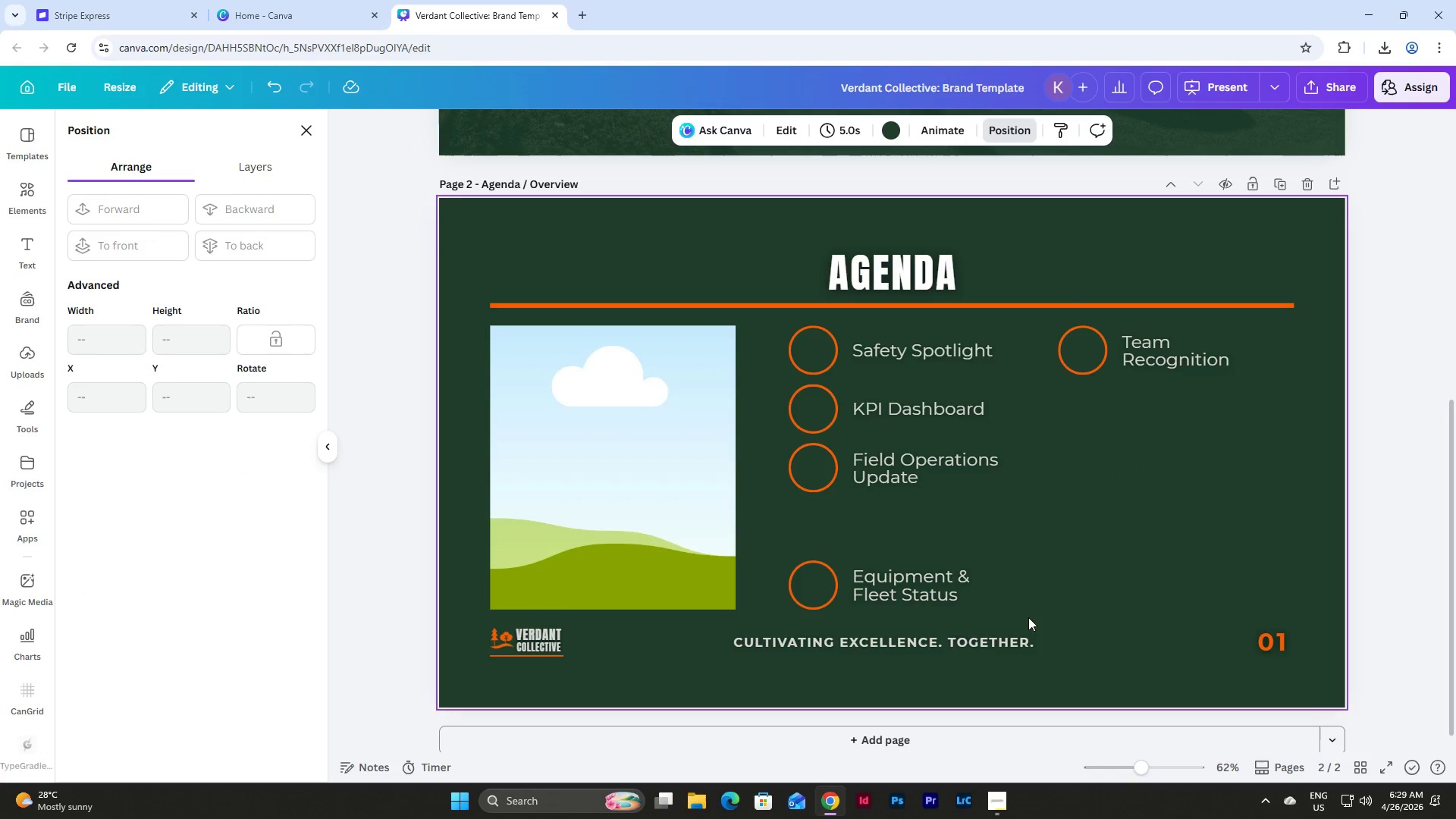 
left_click_drag(start_coordinate=[1028, 617], to_coordinate=[777, 336])
 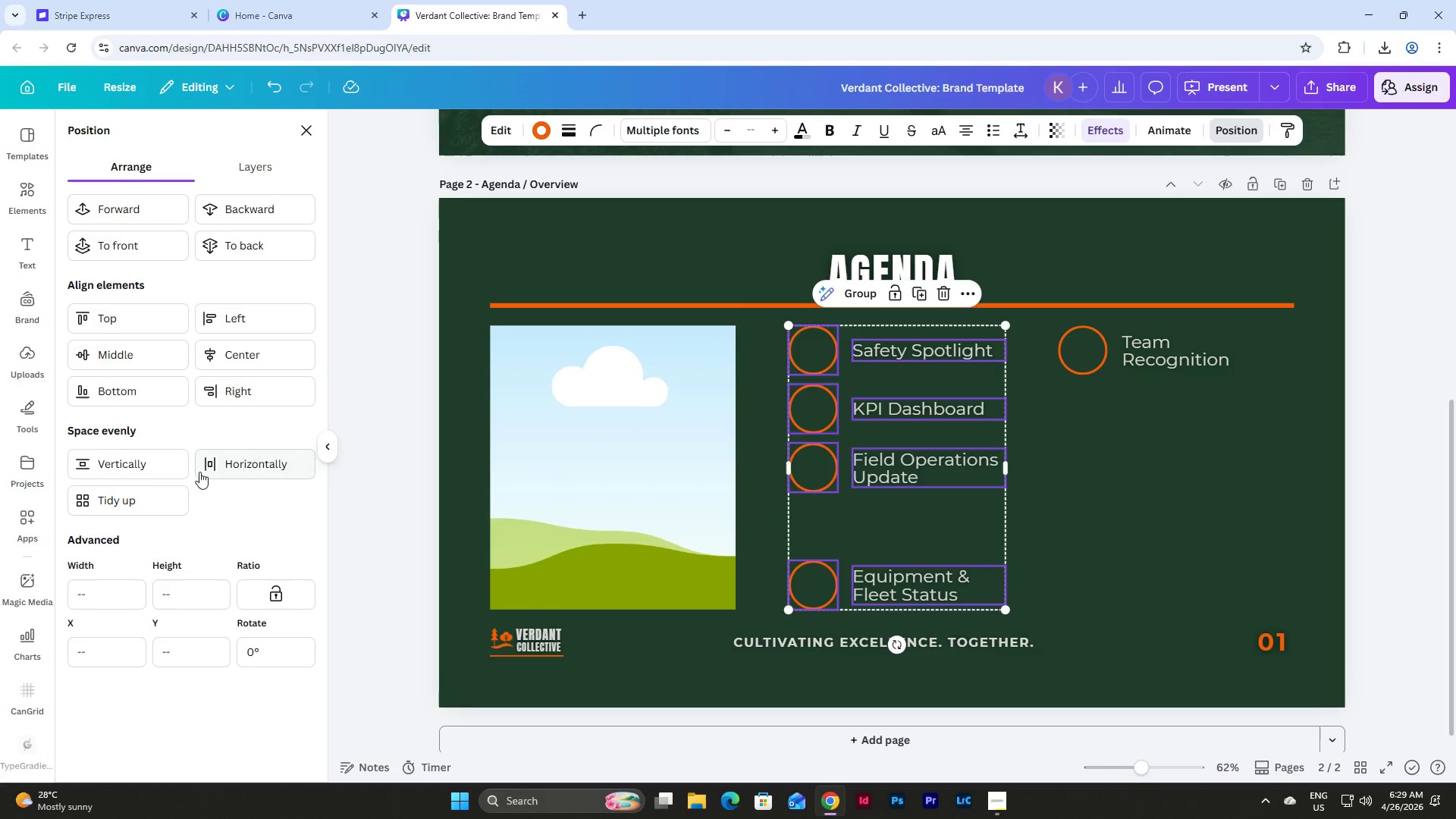 
left_click([149, 462])
 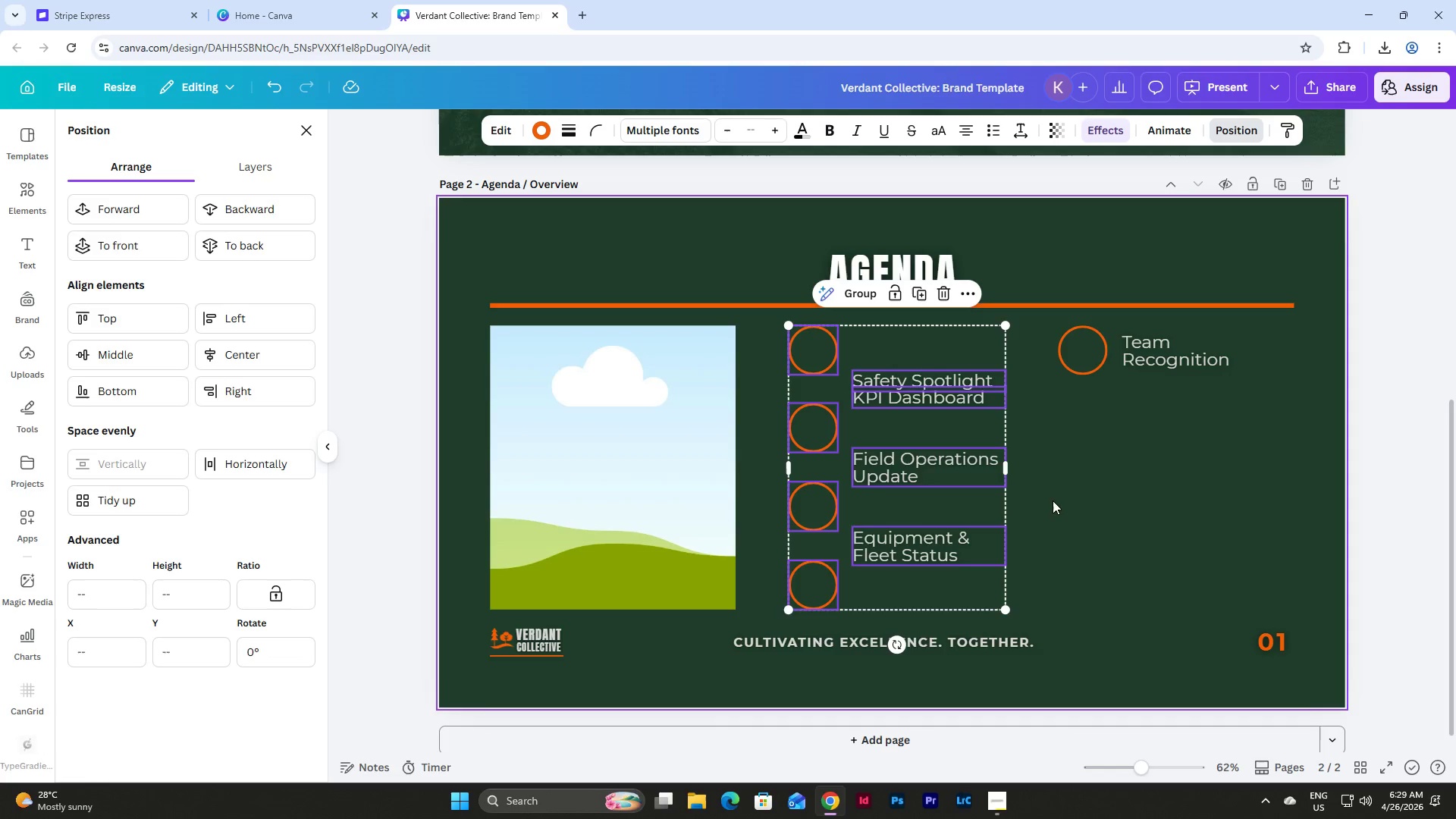 
left_click([1073, 489])
 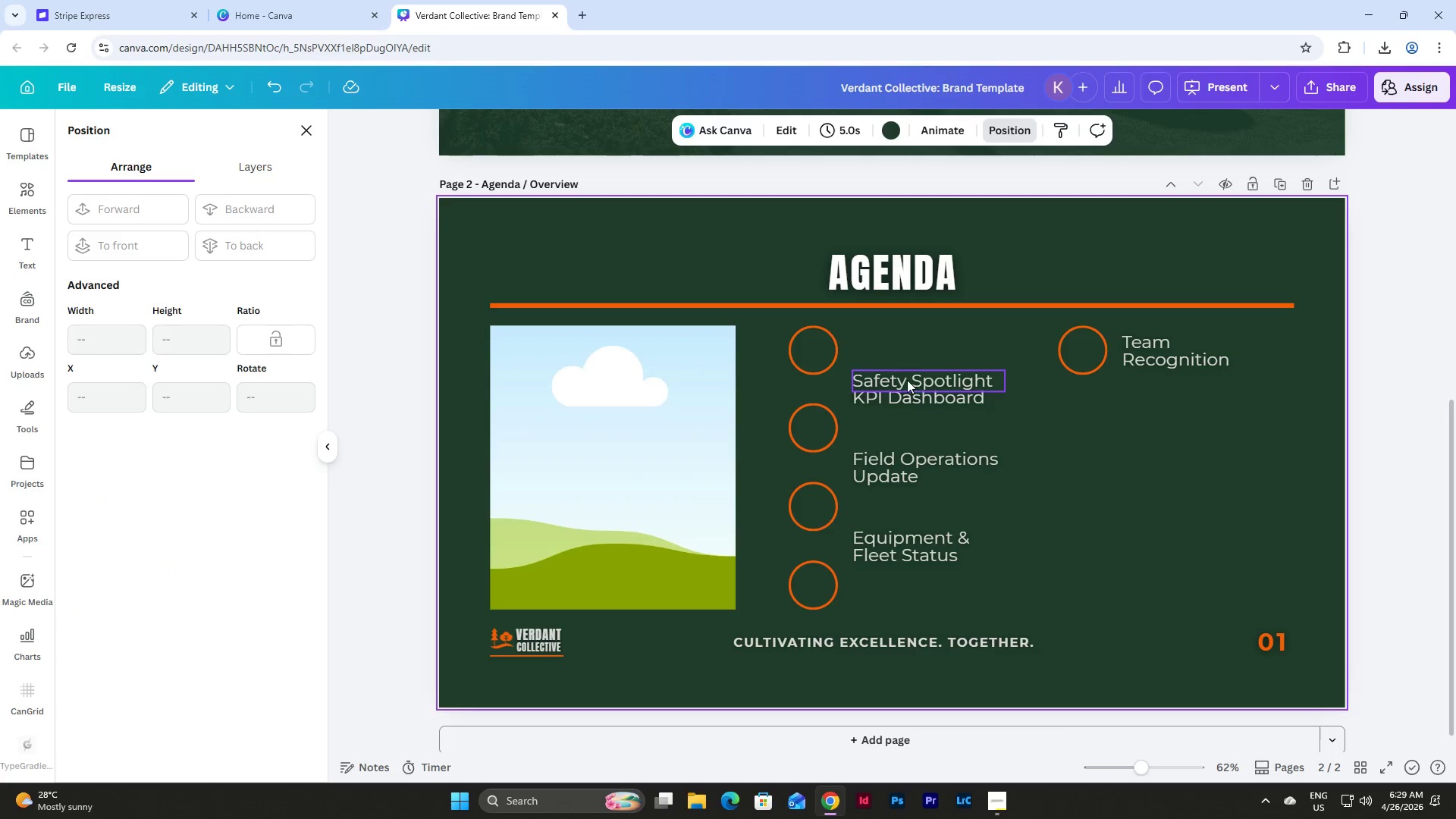 
left_click([907, 380])
 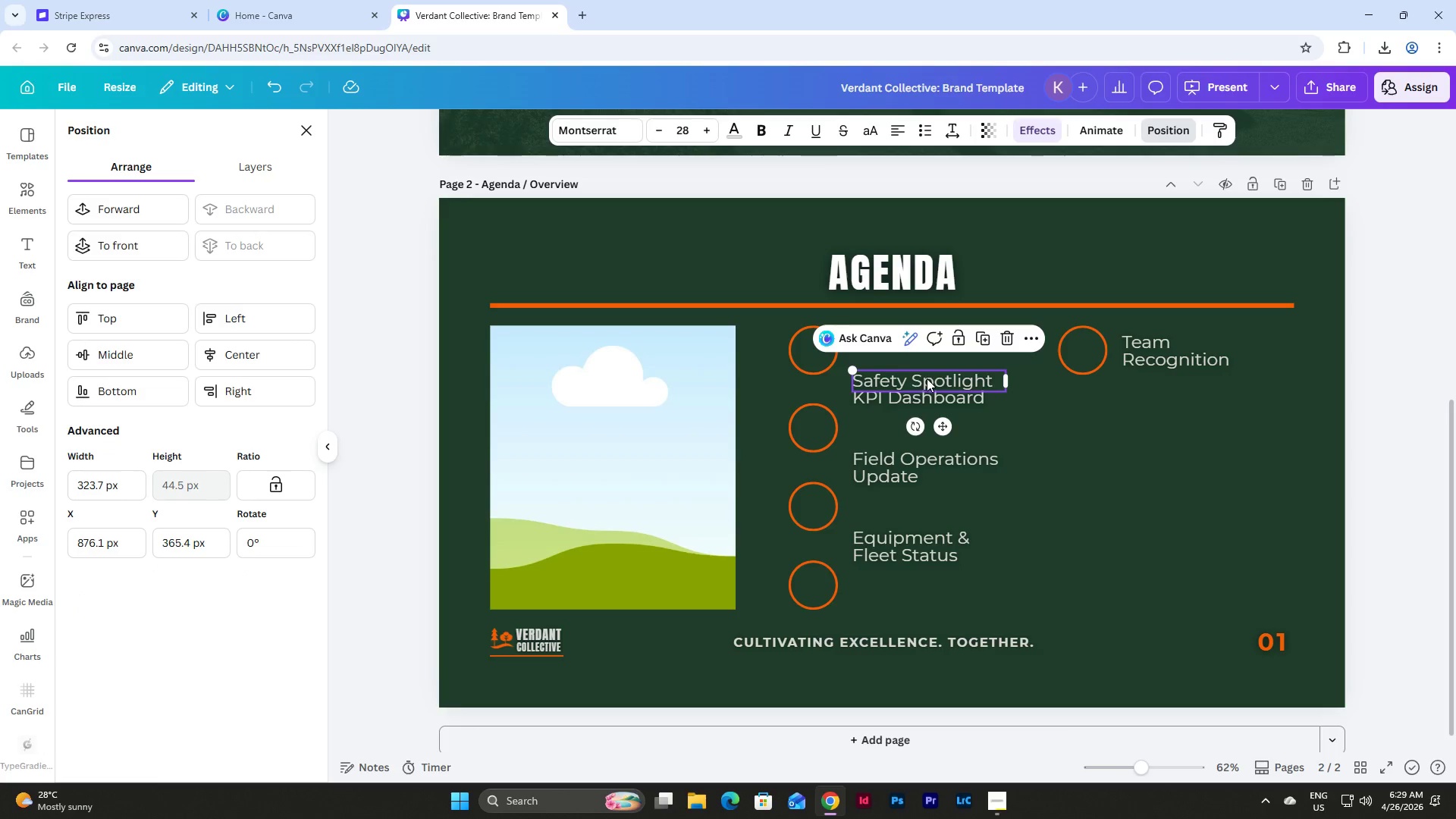 
left_click_drag(start_coordinate=[927, 378], to_coordinate=[927, 348])
 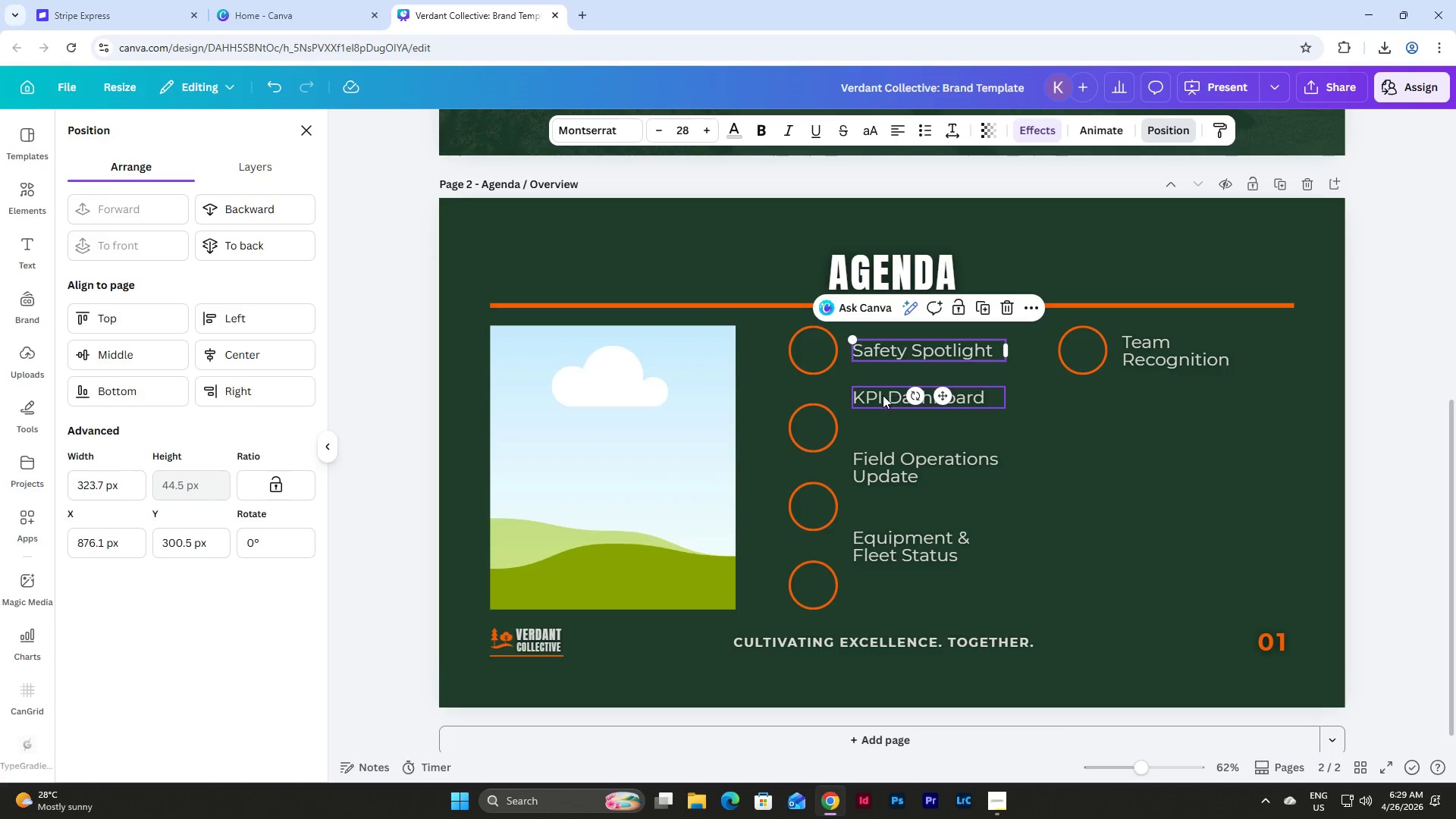 
left_click_drag(start_coordinate=[882, 396], to_coordinate=[880, 425])
 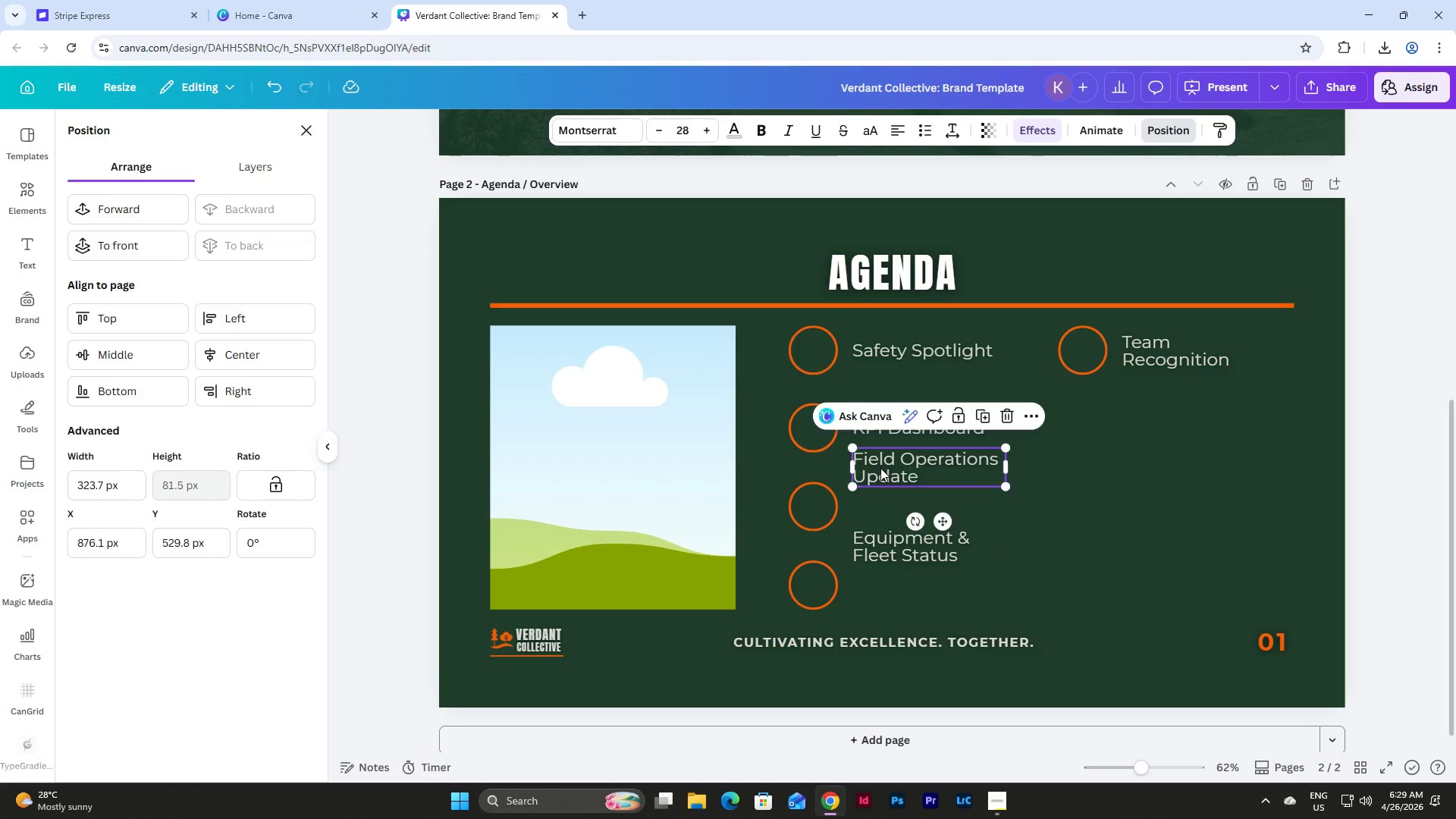 
left_click_drag(start_coordinate=[880, 468], to_coordinate=[881, 507])
 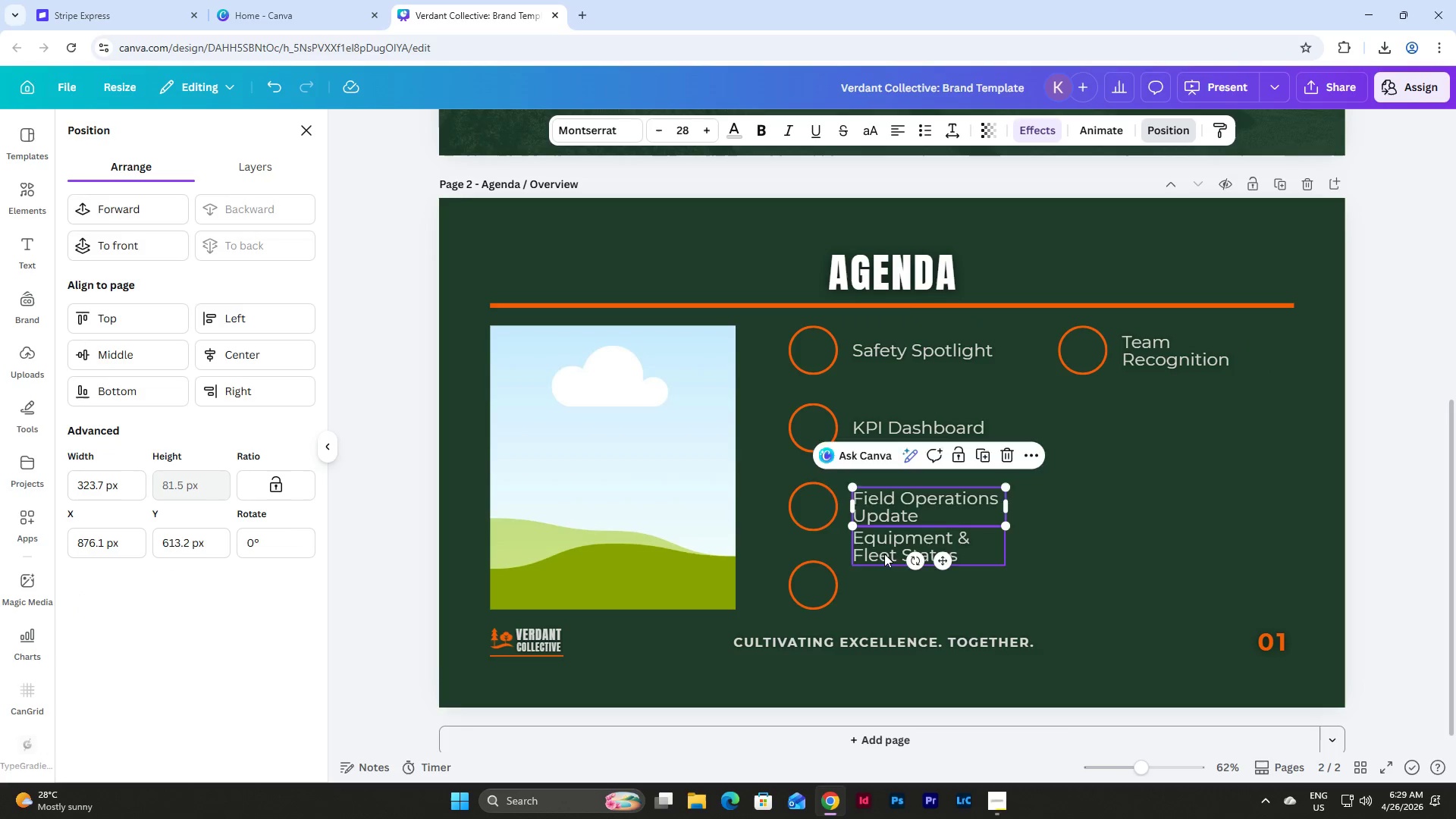 
left_click_drag(start_coordinate=[884, 554], to_coordinate=[883, 594])
 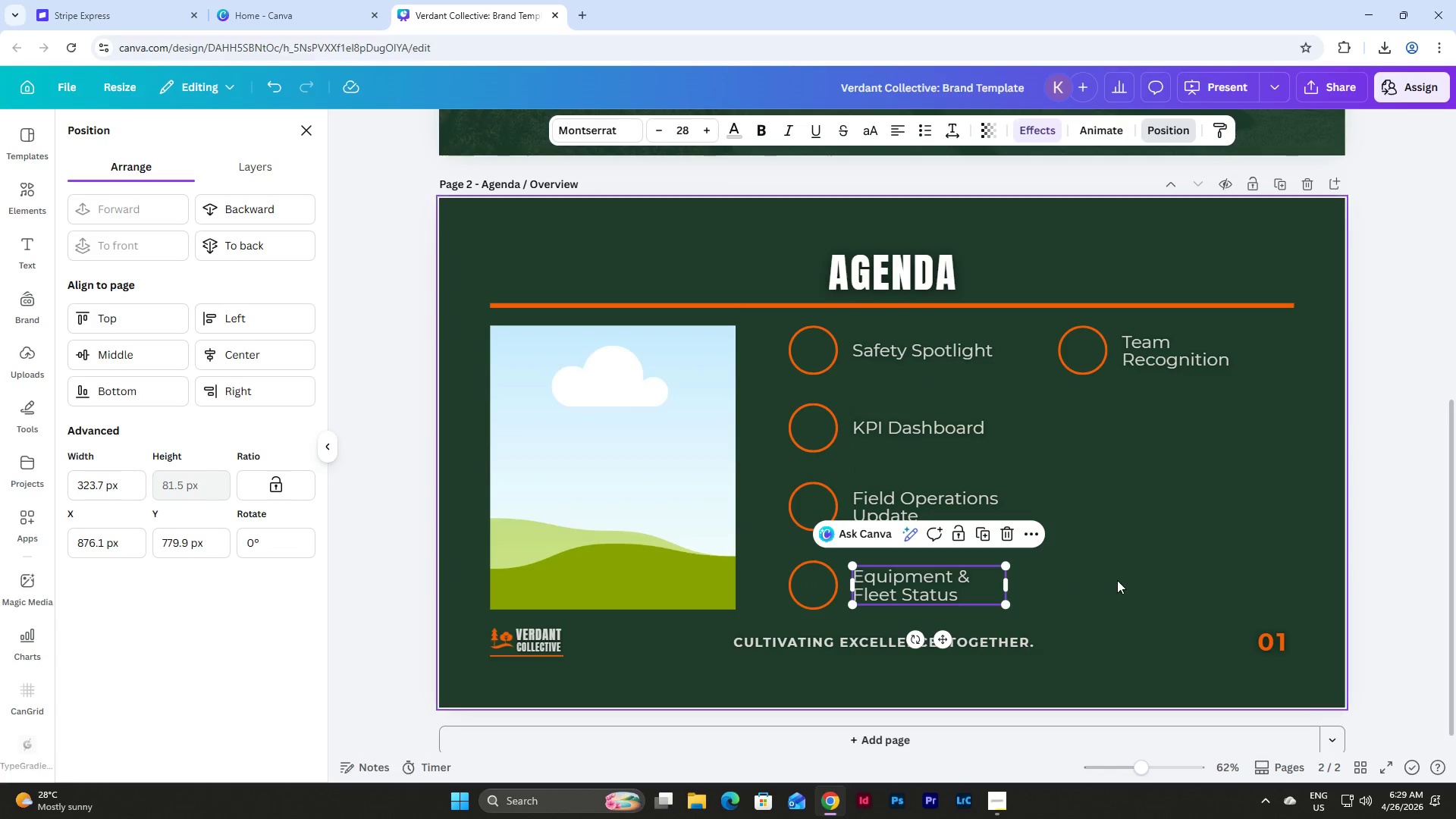 
left_click([1118, 580])
 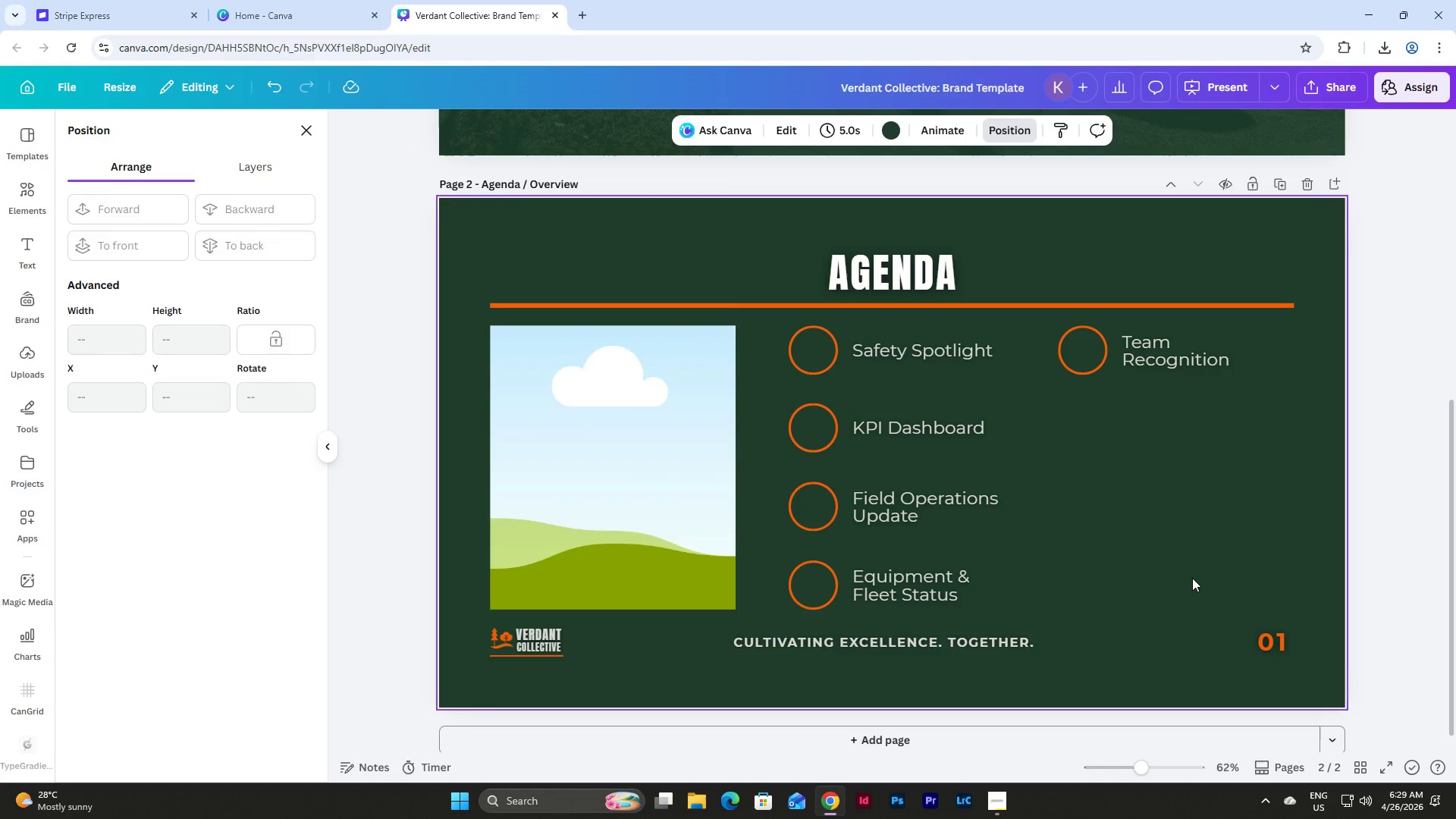 
scroll: coordinate [1192, 578], scroll_direction: up, amount: 2.0
 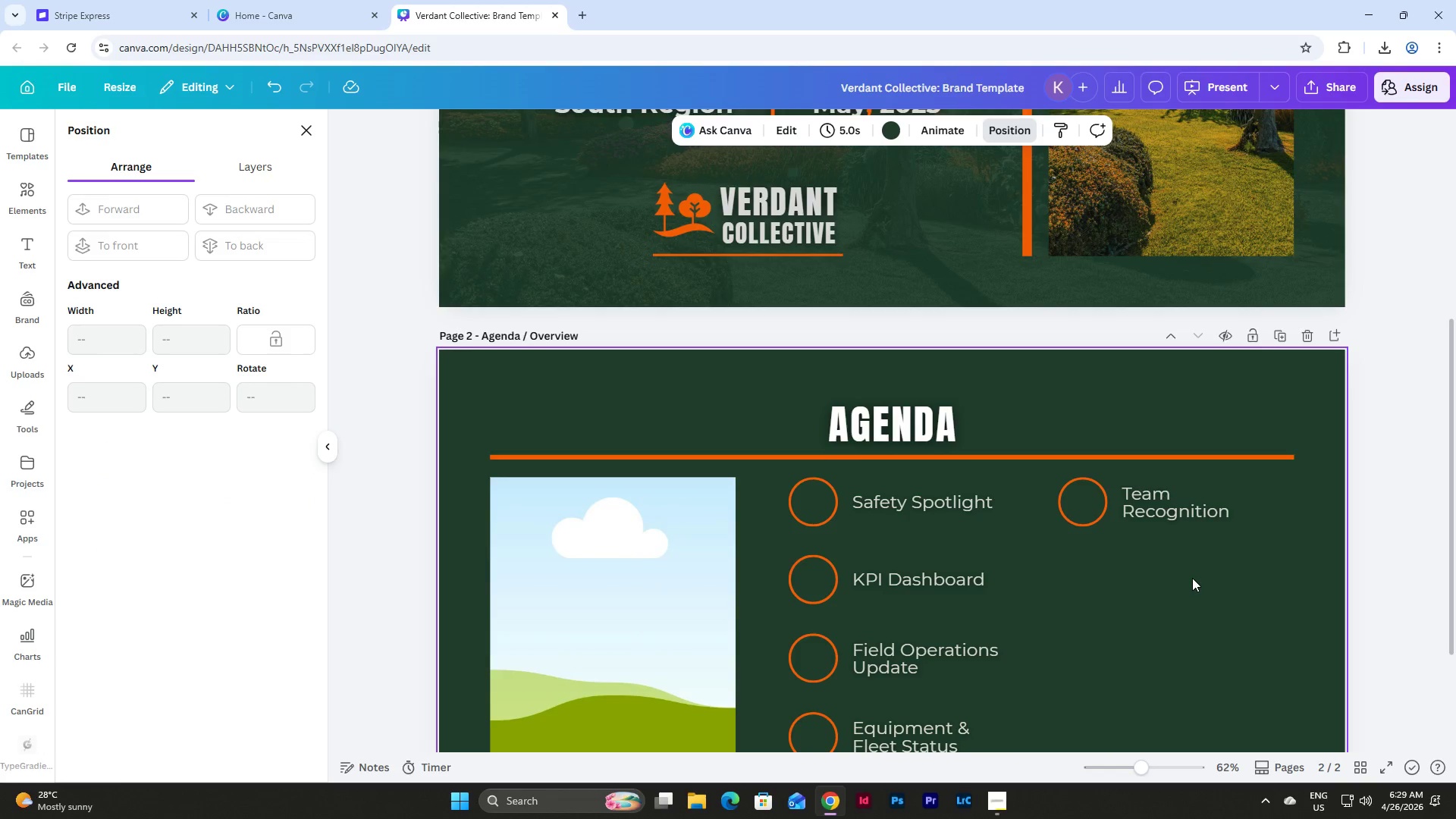 
scroll: coordinate [1192, 578], scroll_direction: down, amount: 2.0
 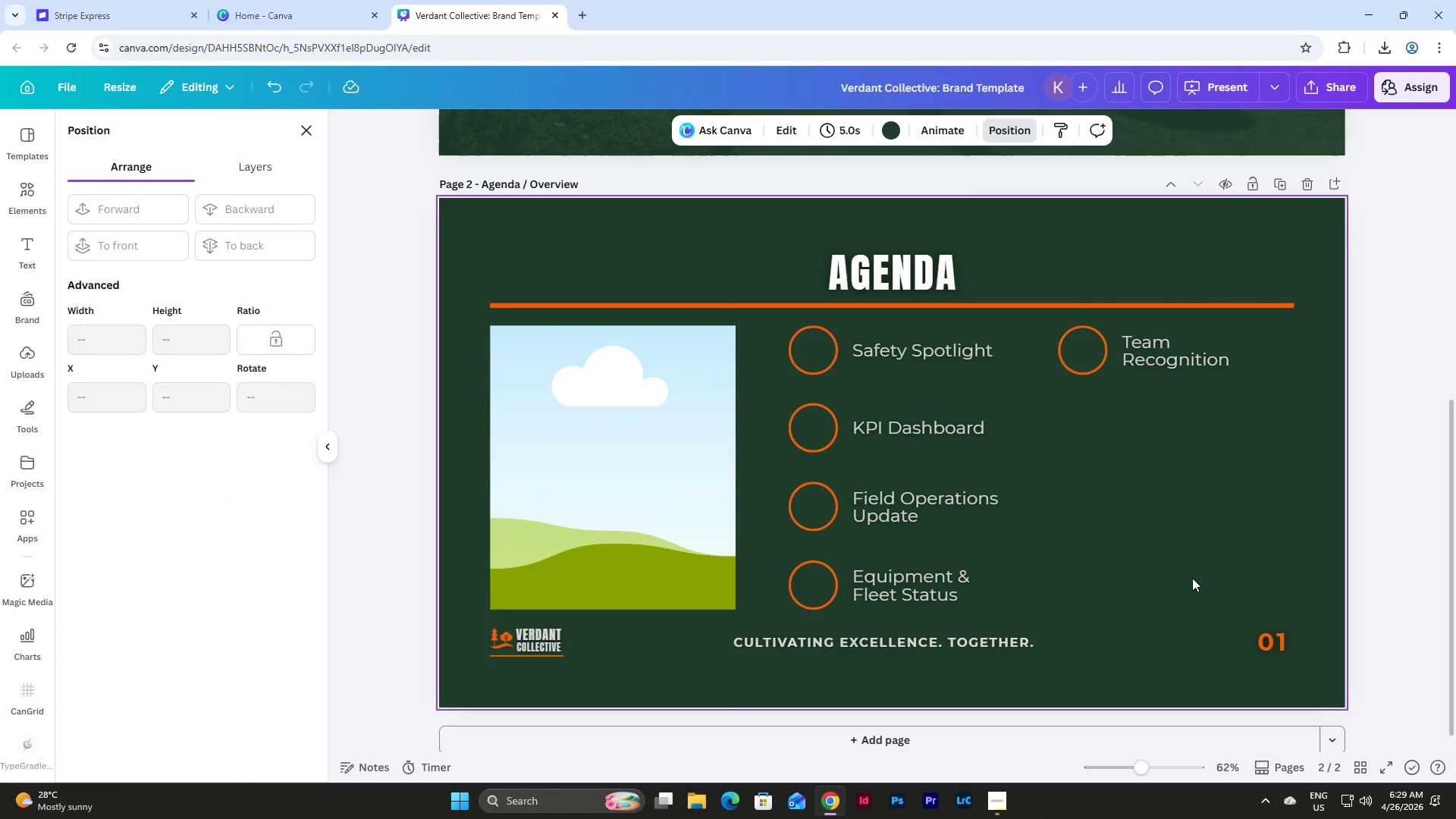 
scroll: coordinate [1192, 578], scroll_direction: up, amount: 1.0
 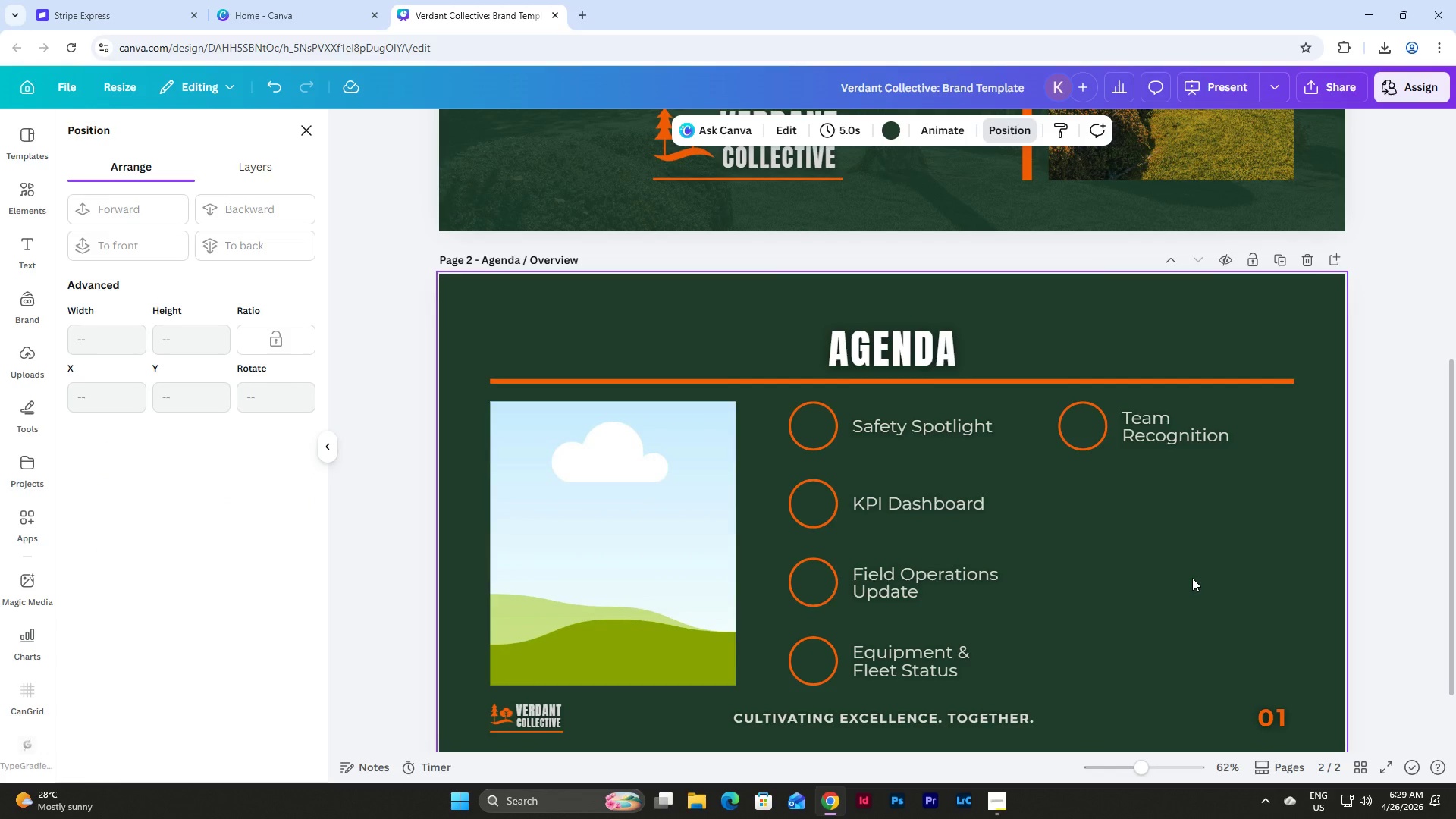 
wait(7.75)
 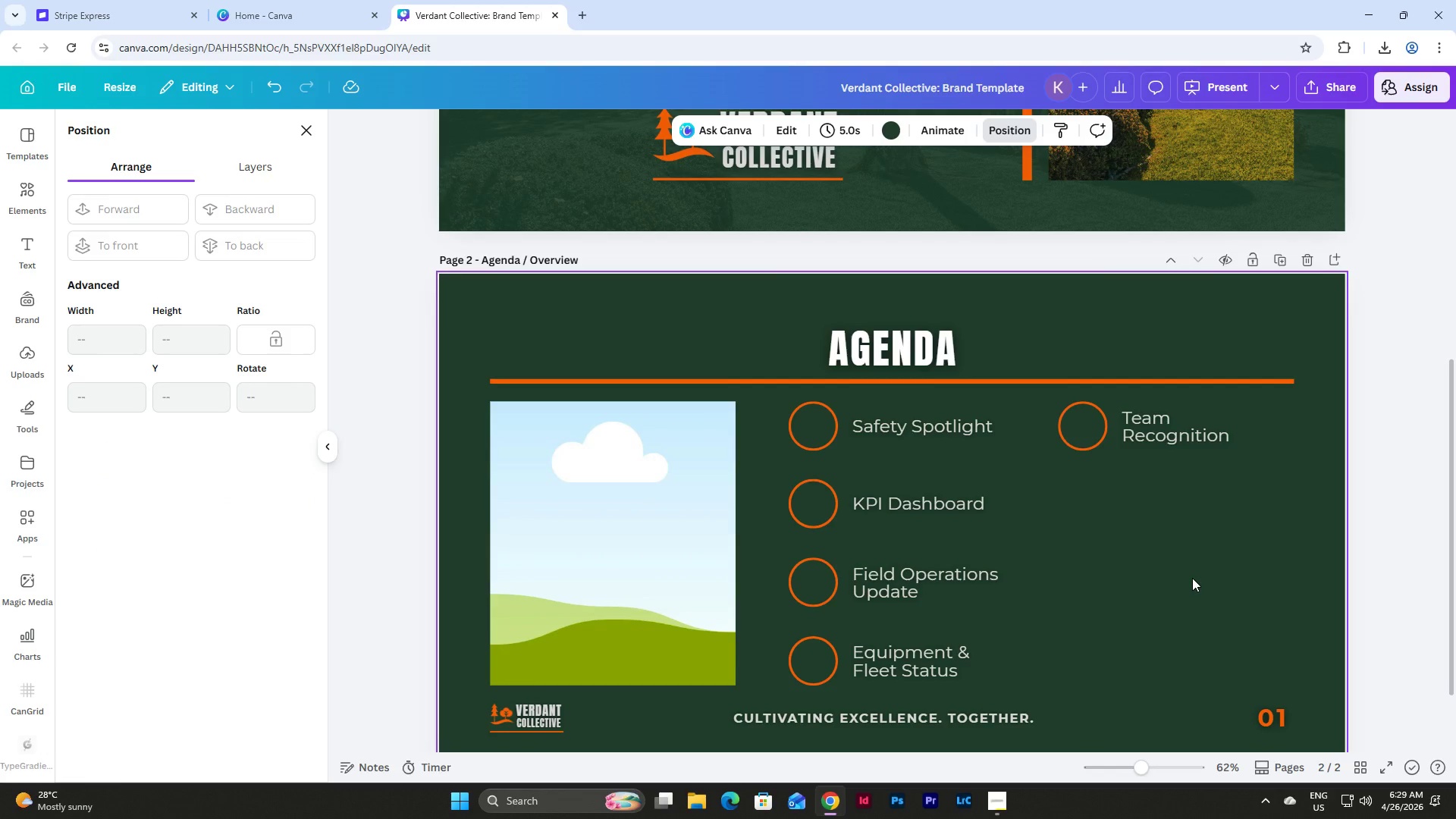 
left_click_drag(start_coordinate=[993, 677], to_coordinate=[886, 650])
 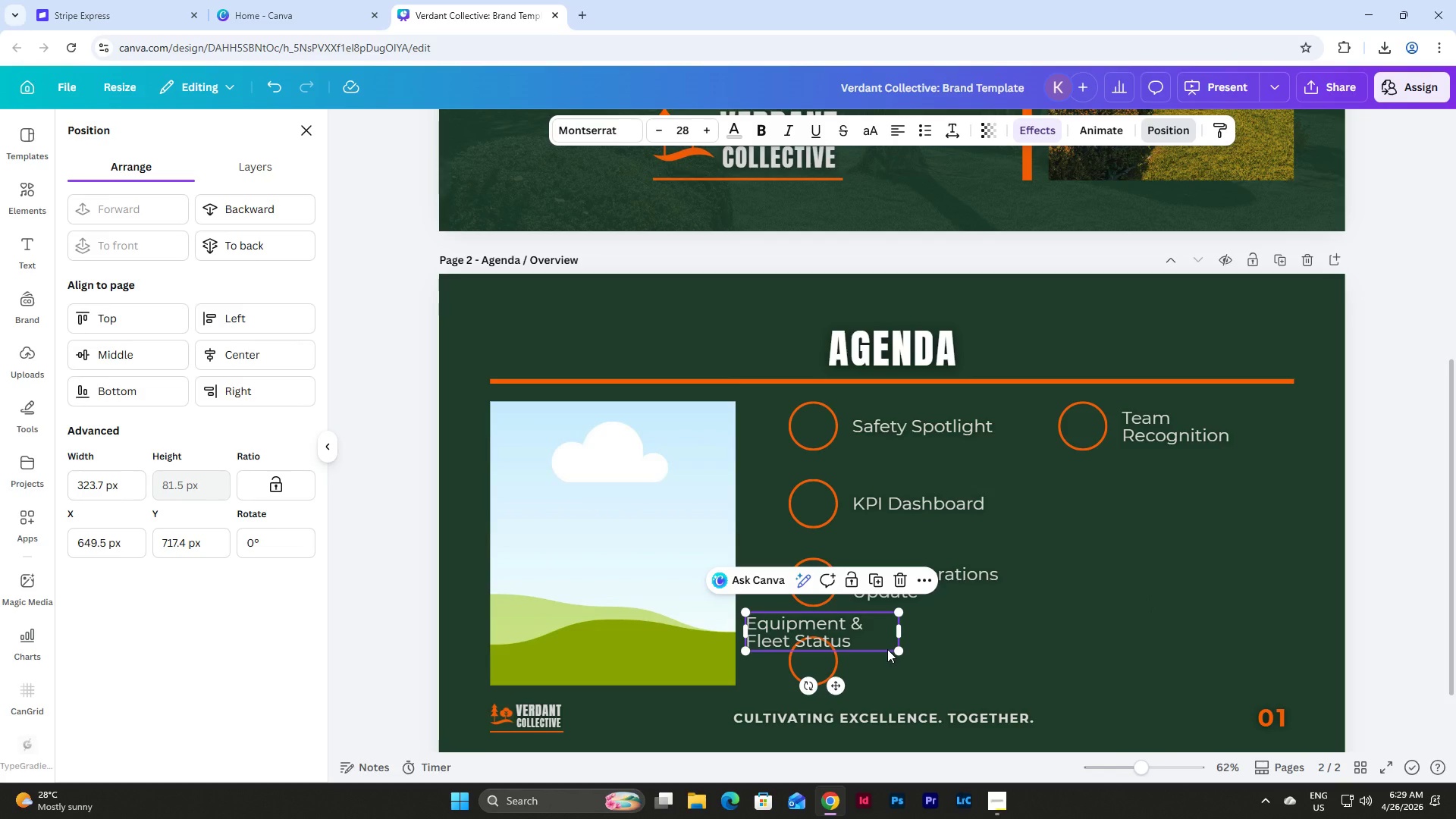 
key(Control+Z)
 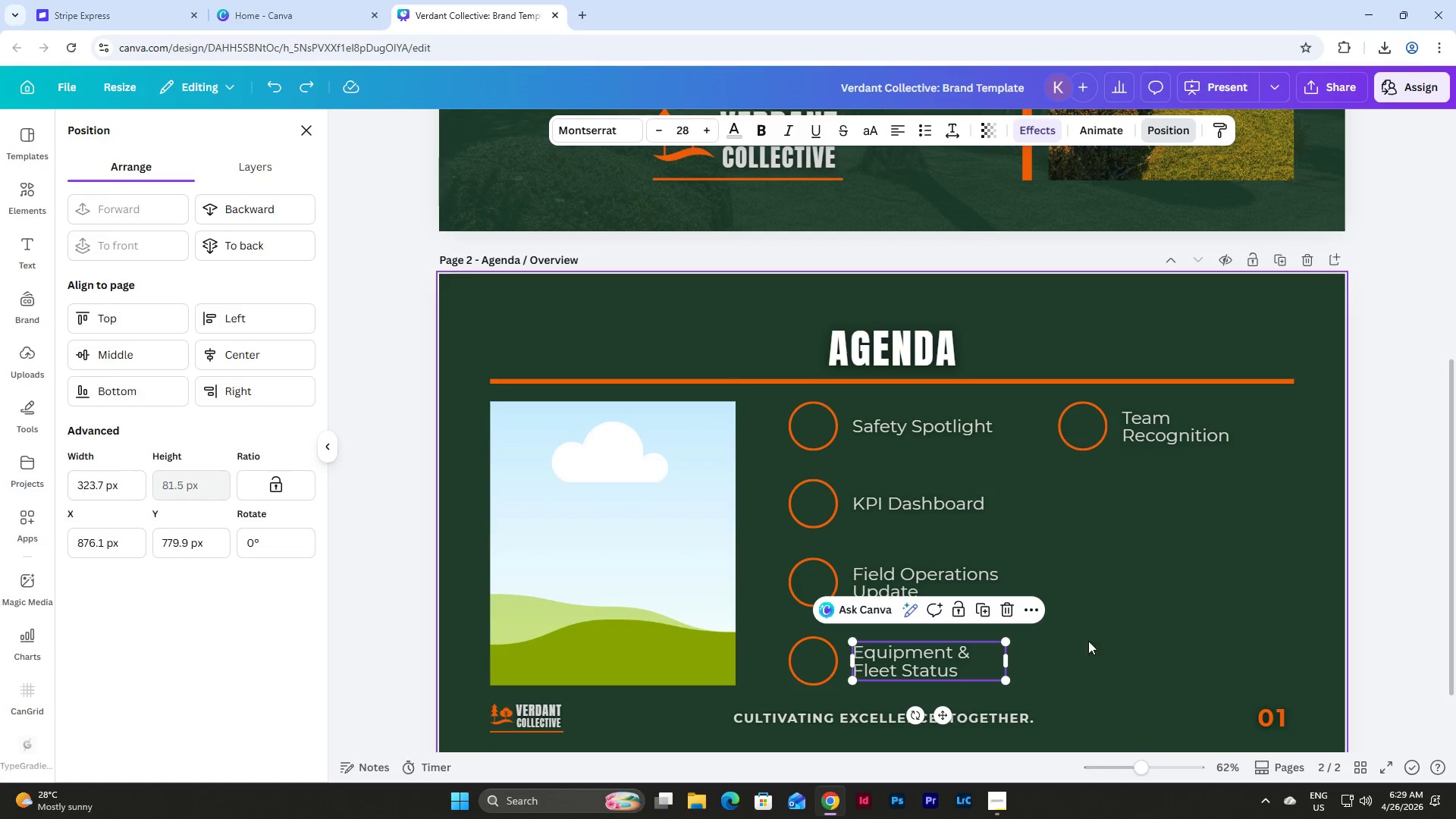 
left_click([1094, 639])
 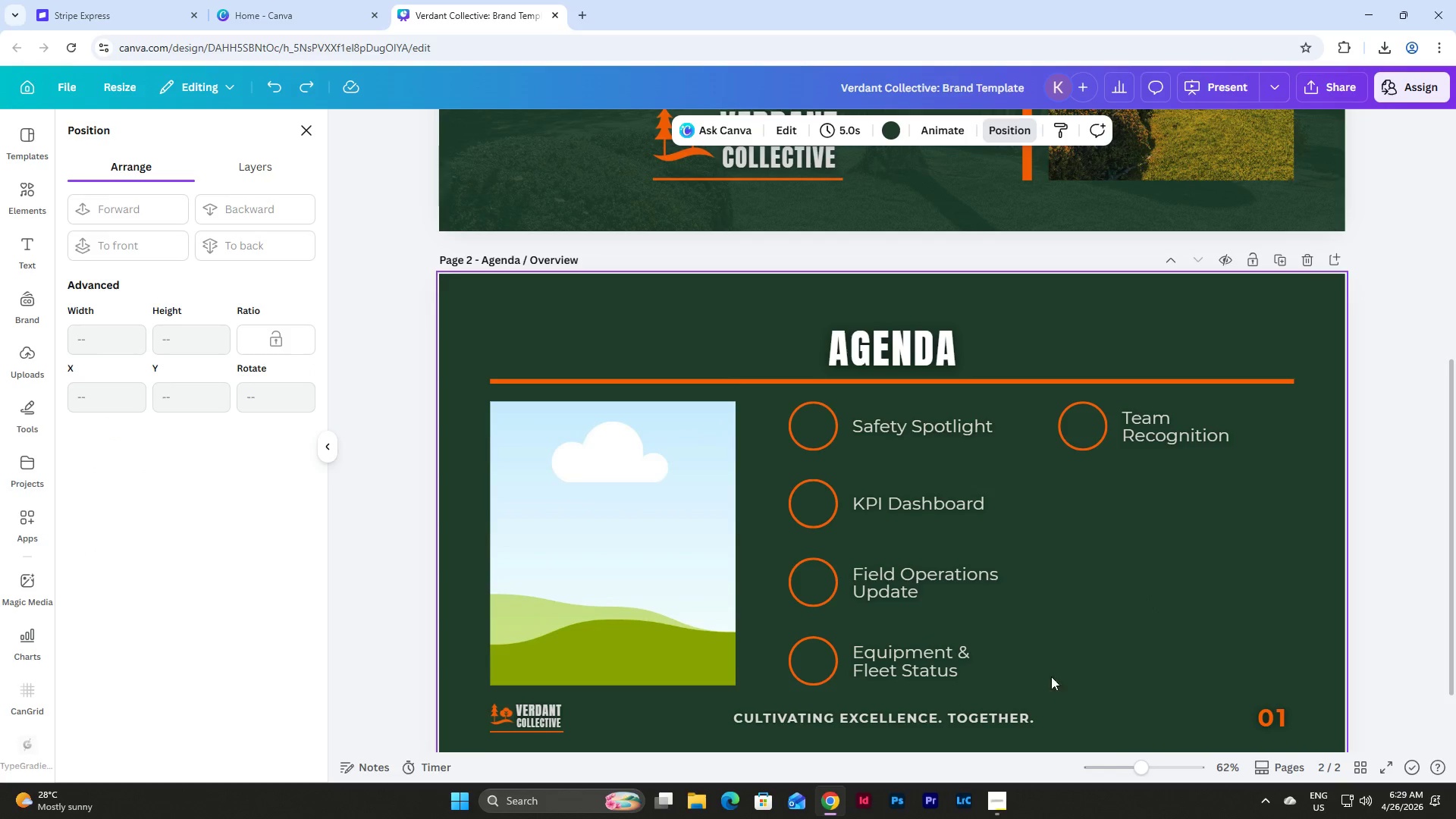 
left_click_drag(start_coordinate=[1013, 692], to_coordinate=[780, 642])
 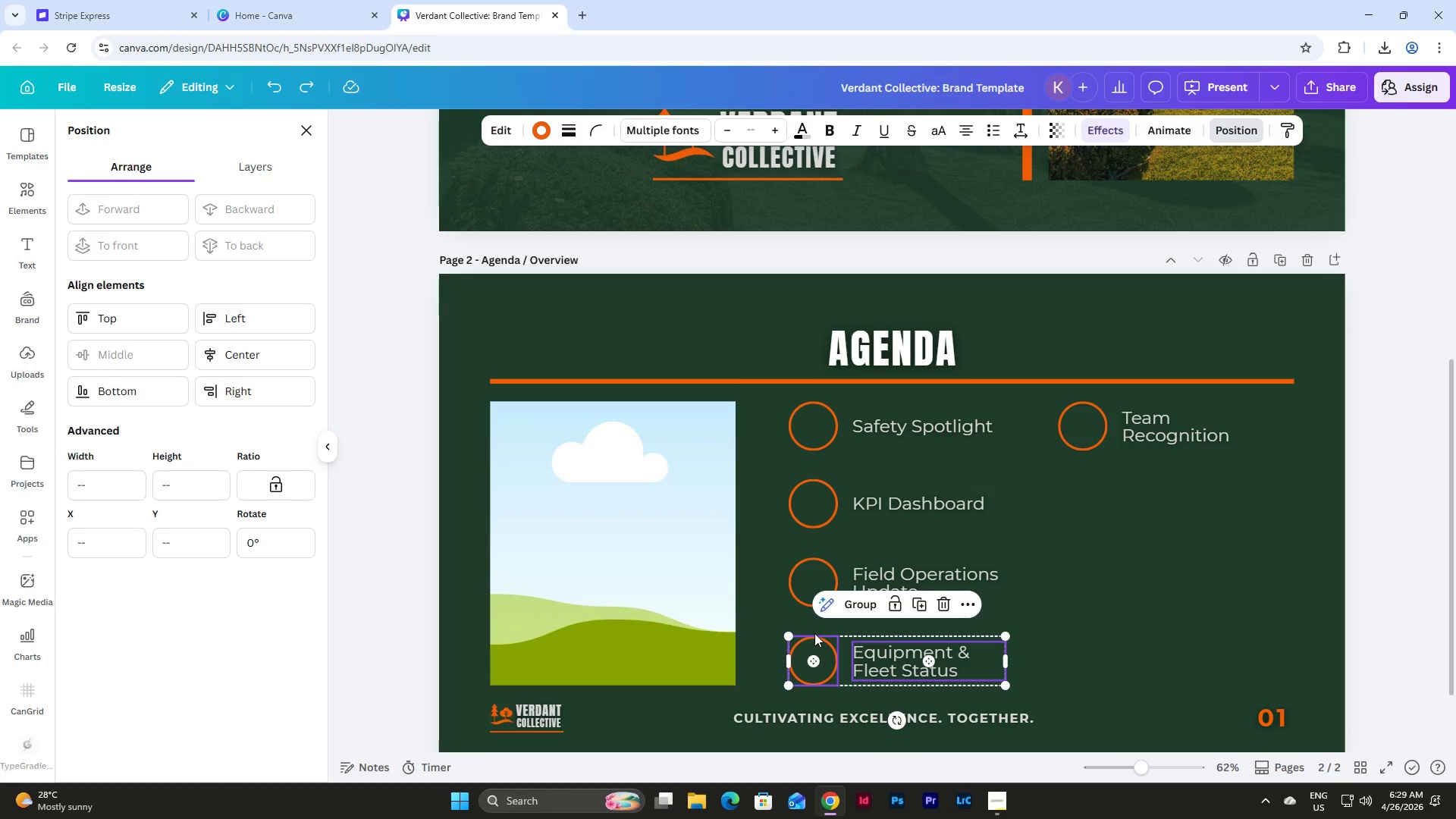 
left_click([1097, 571])
 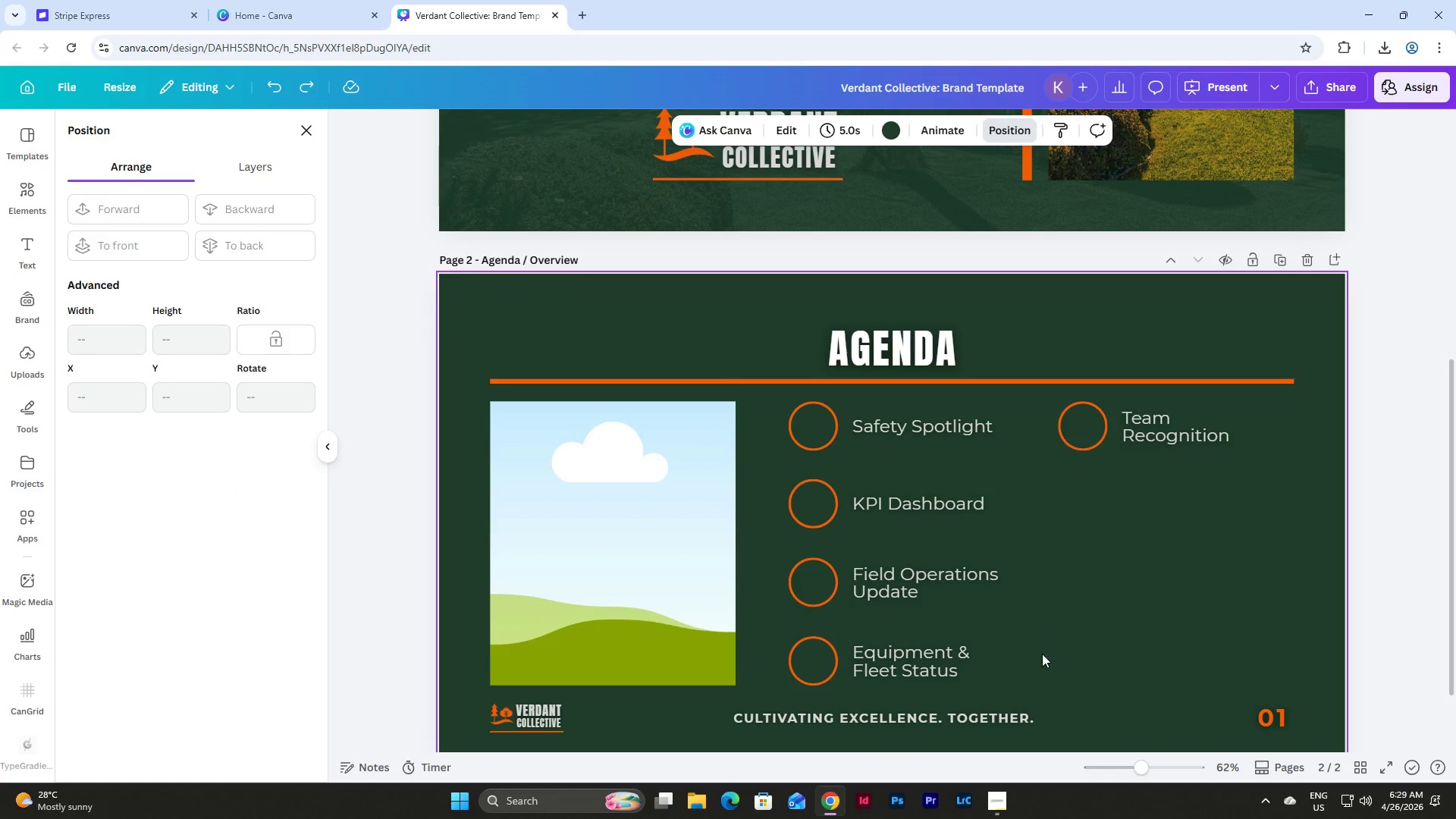 
left_click_drag(start_coordinate=[1031, 670], to_coordinate=[783, 479])
 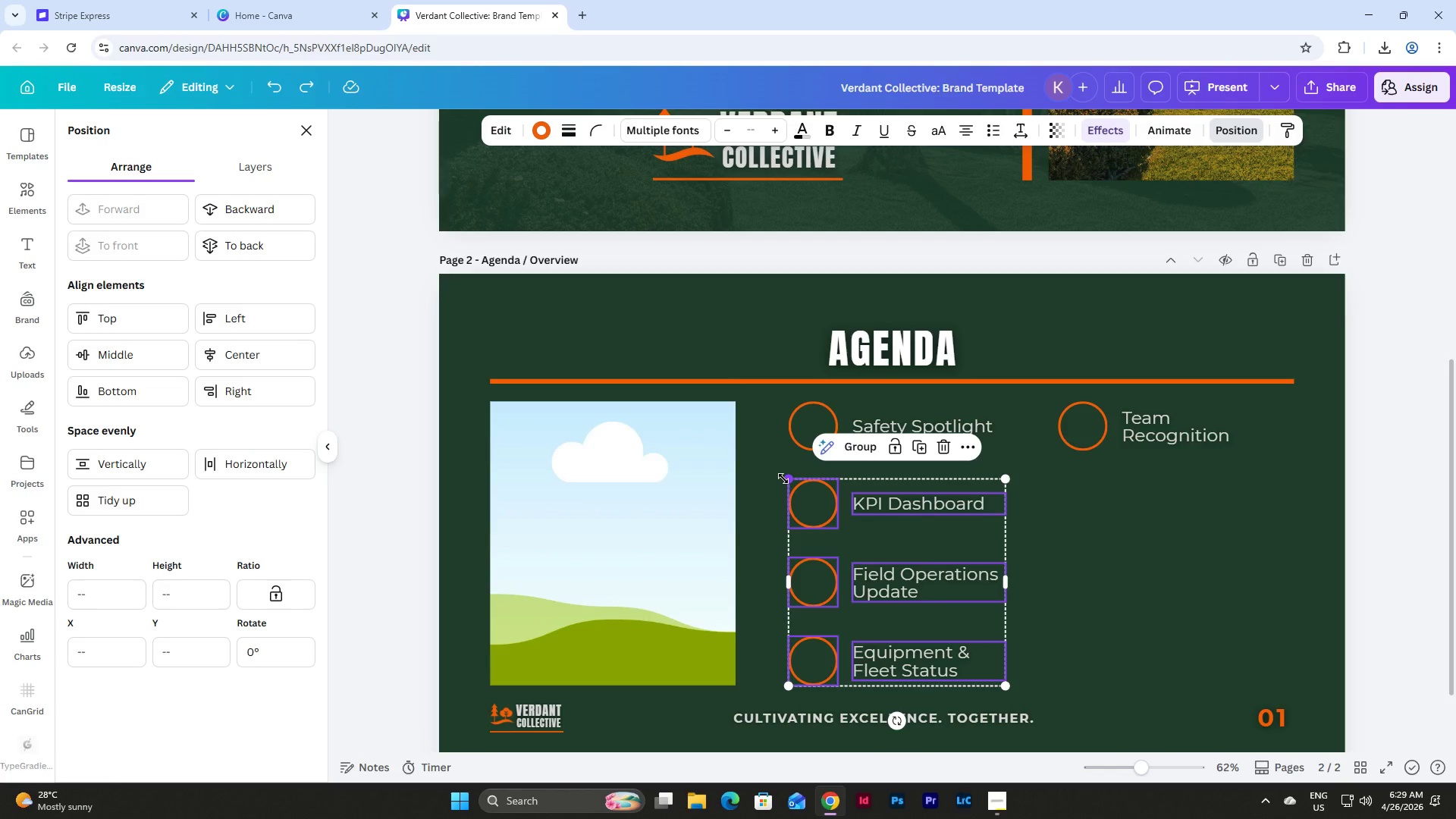 
key(Shift+ArrowUp)
 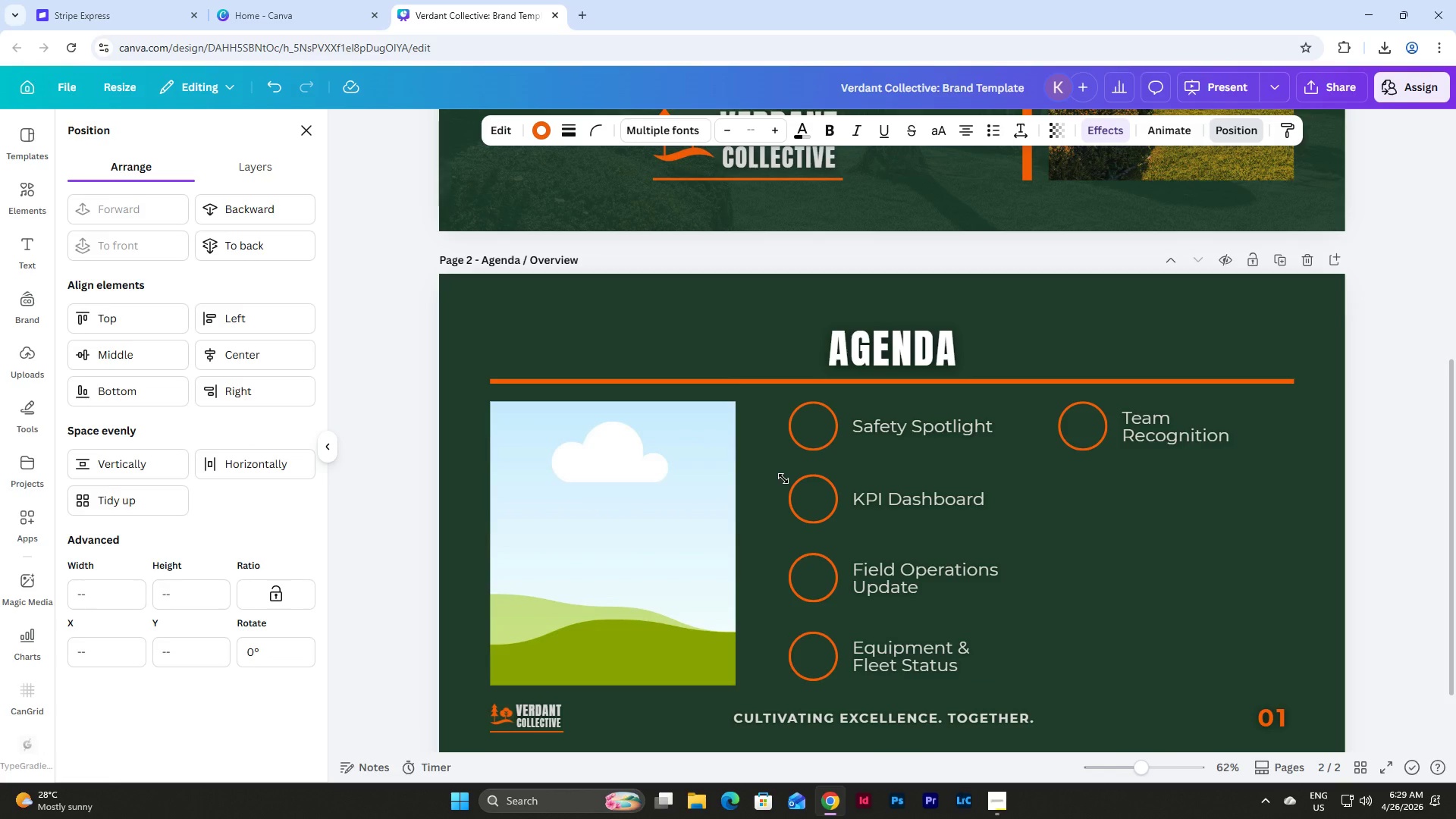 
key(Shift+ArrowUp)
 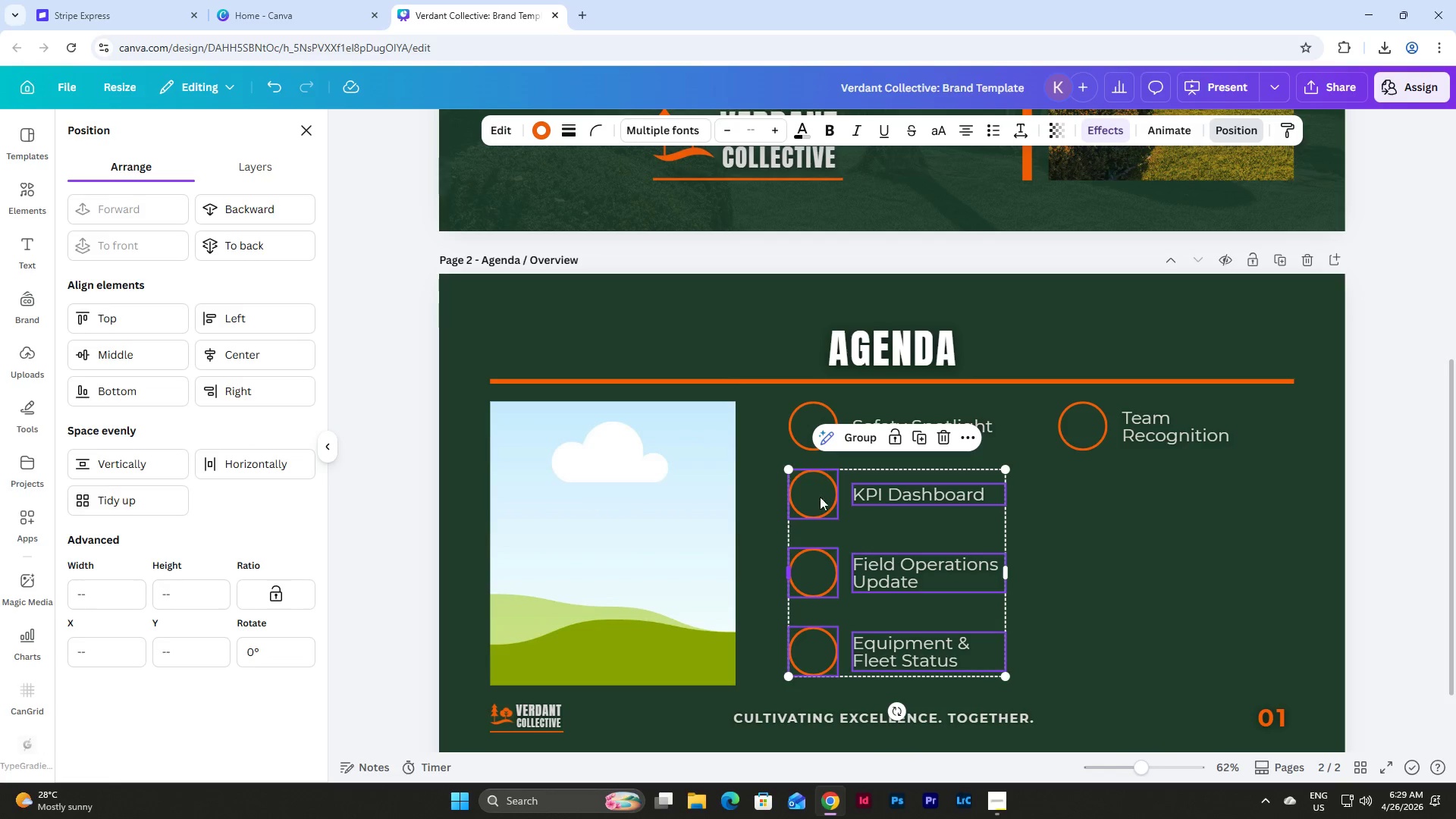 
left_click([1099, 577])
 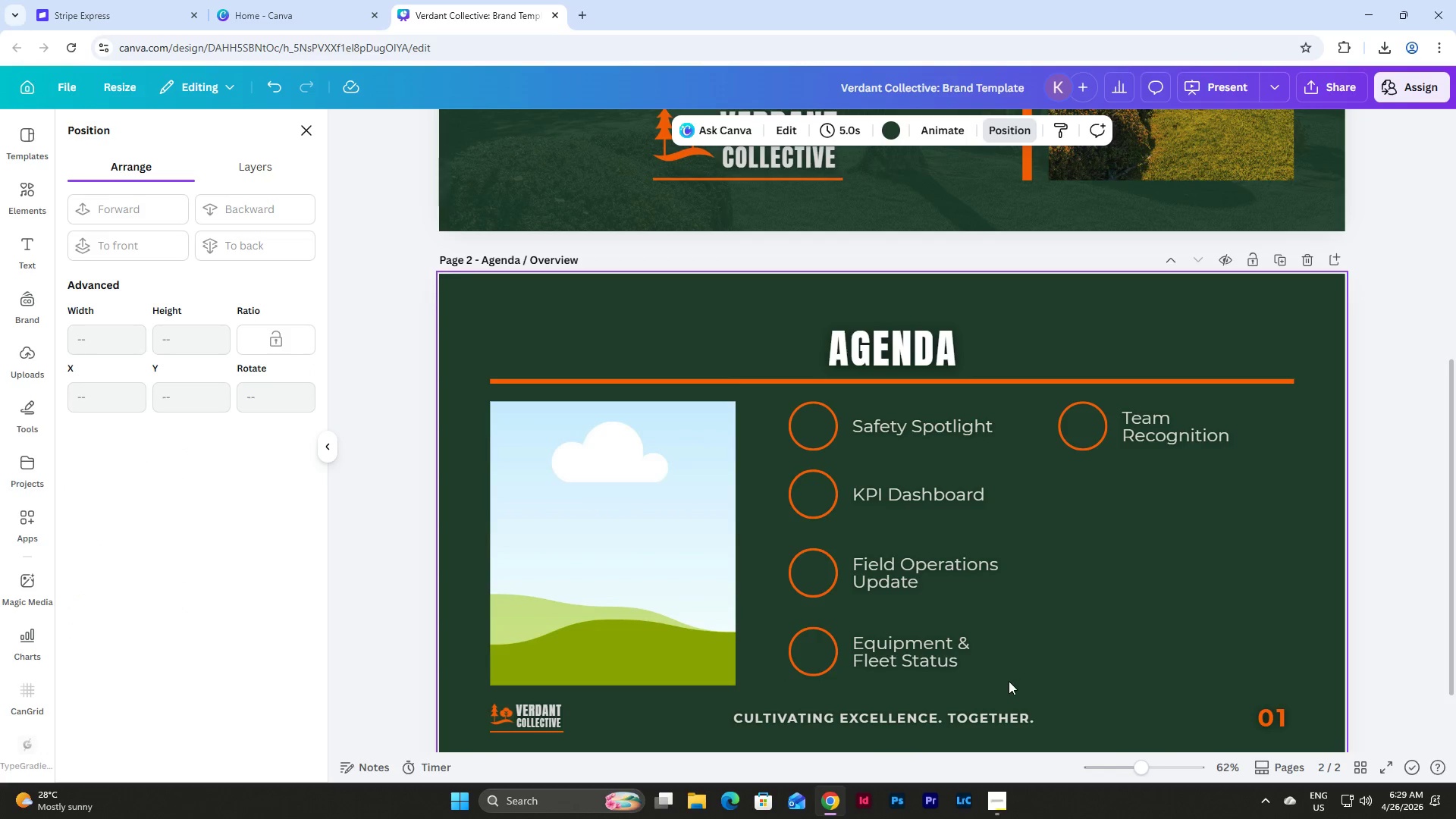 
left_click_drag(start_coordinate=[1012, 681], to_coordinate=[779, 541])
 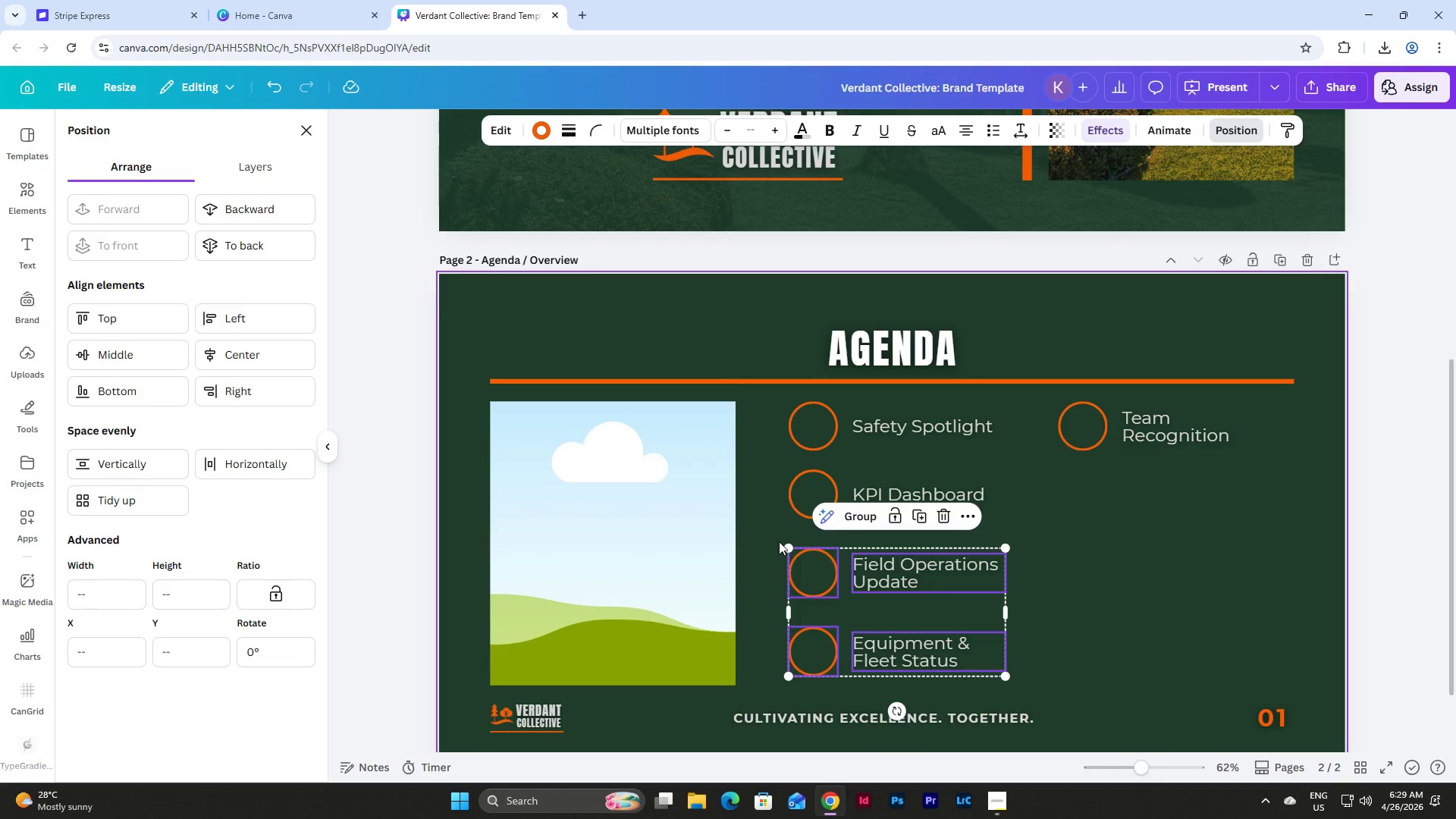 
key(Shift+ArrowUp)
 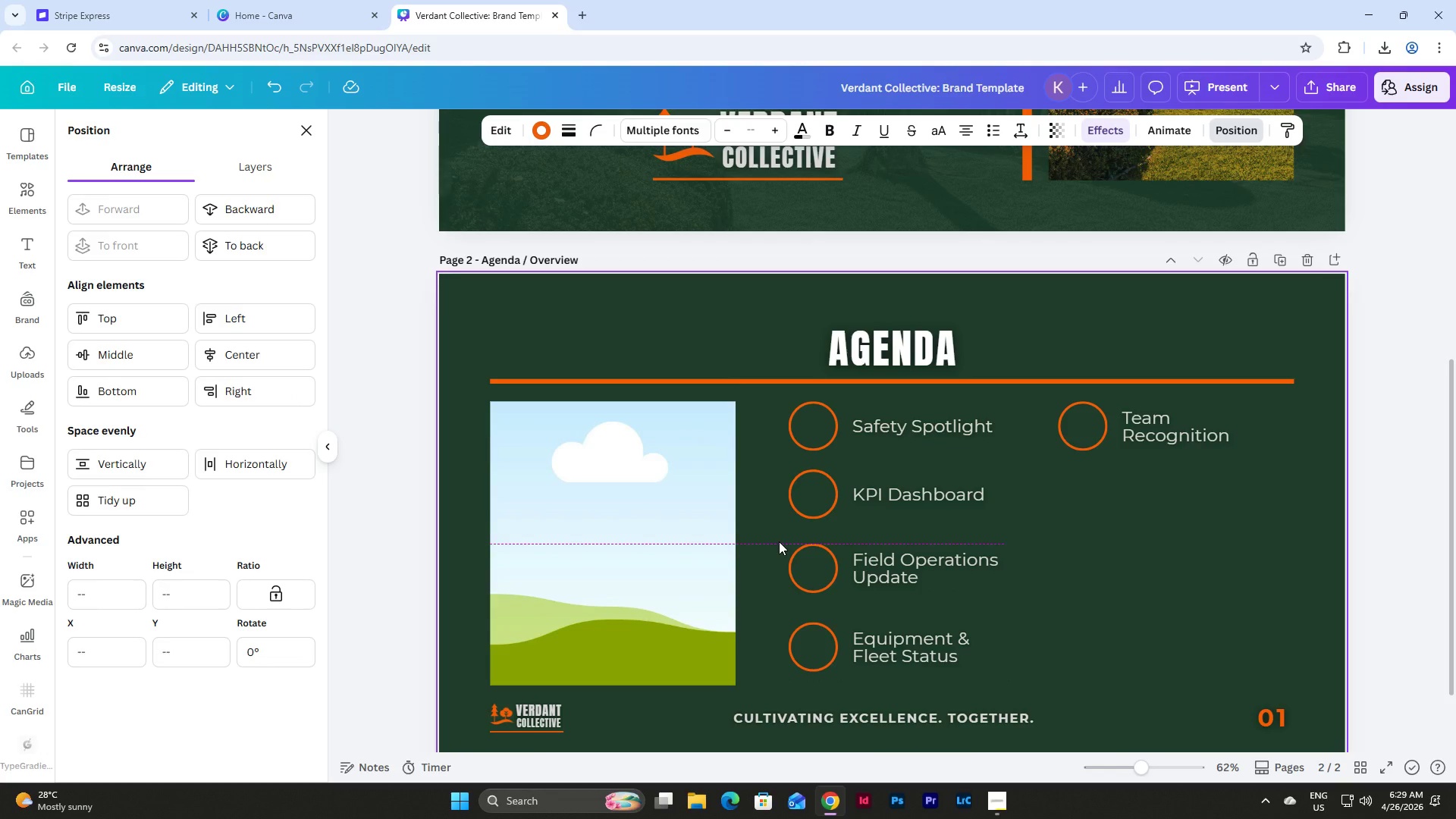 
key(Shift+ArrowUp)
 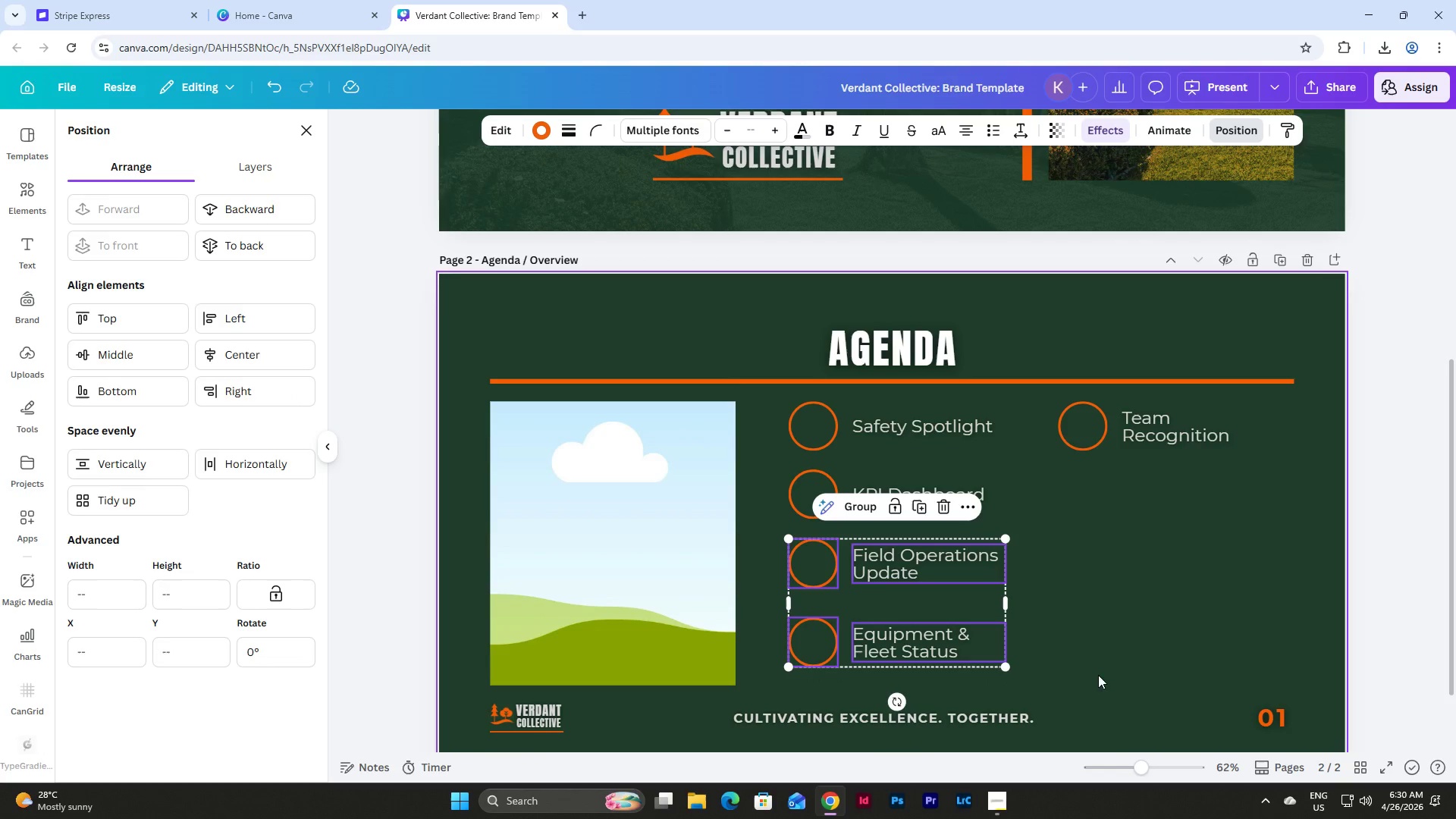 
left_click([1109, 689])
 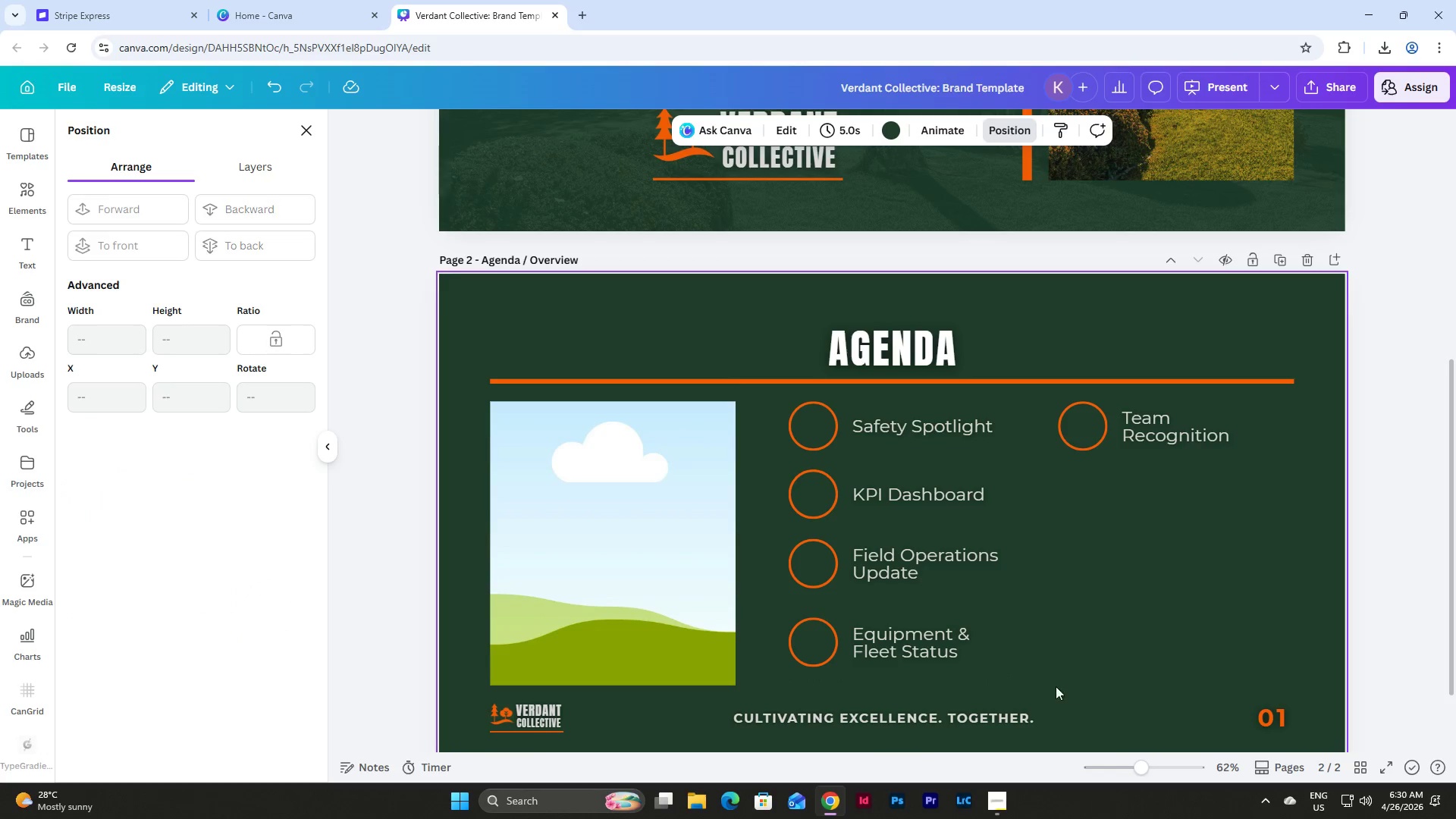 
left_click_drag(start_coordinate=[1055, 686], to_coordinate=[757, 605])
 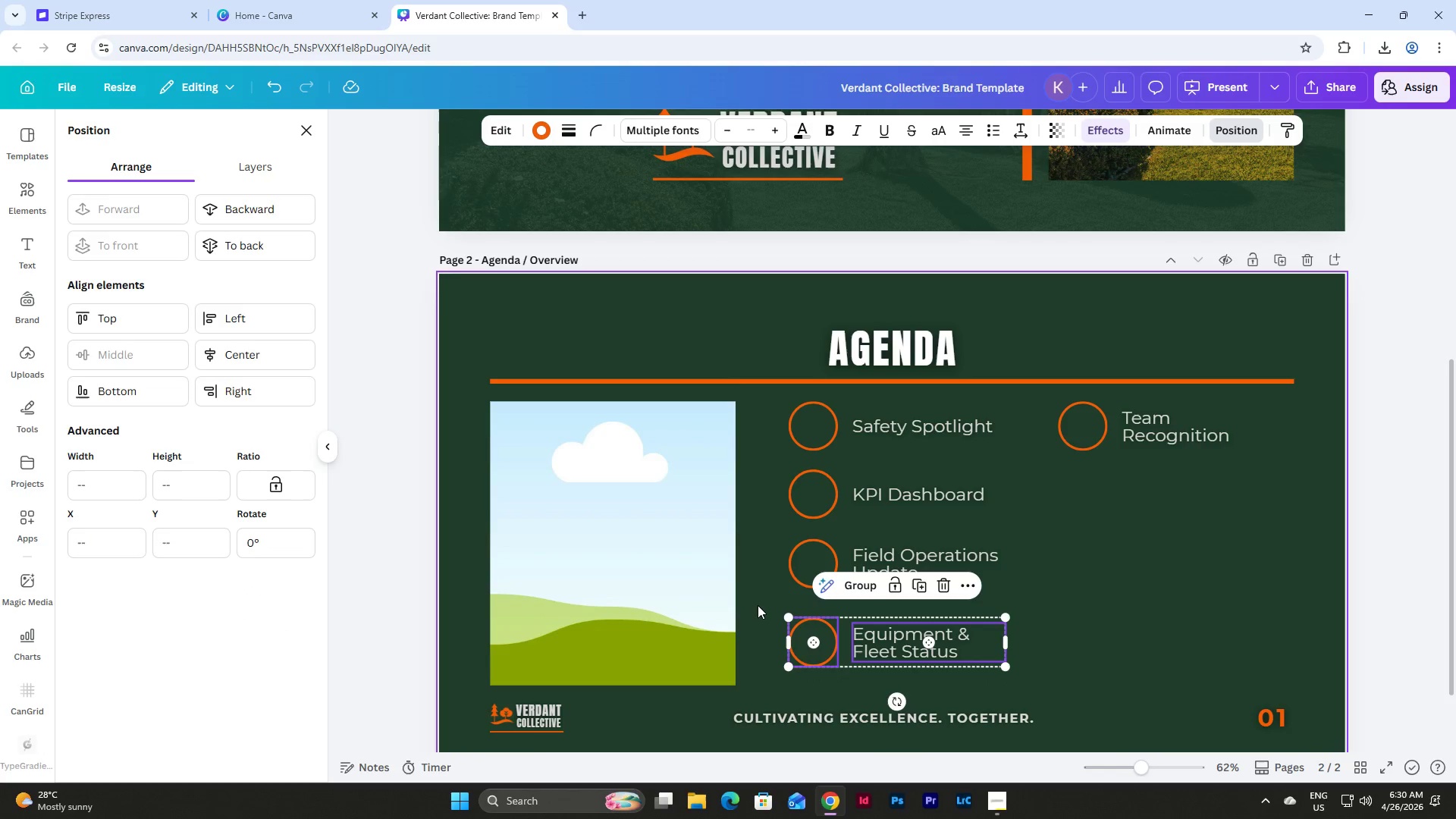 
key(Shift+ArrowUp)
 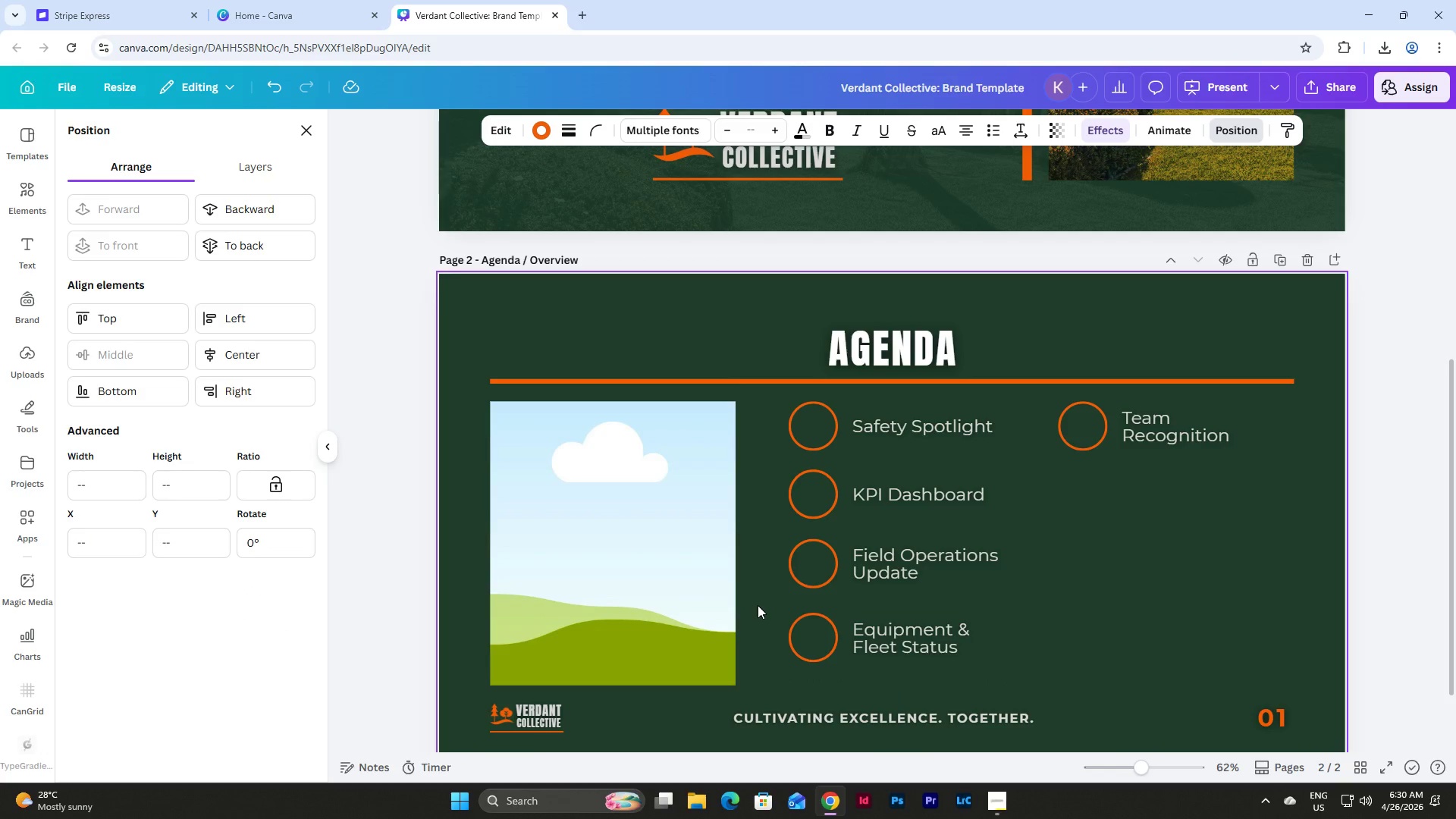 
key(Shift+ArrowUp)
 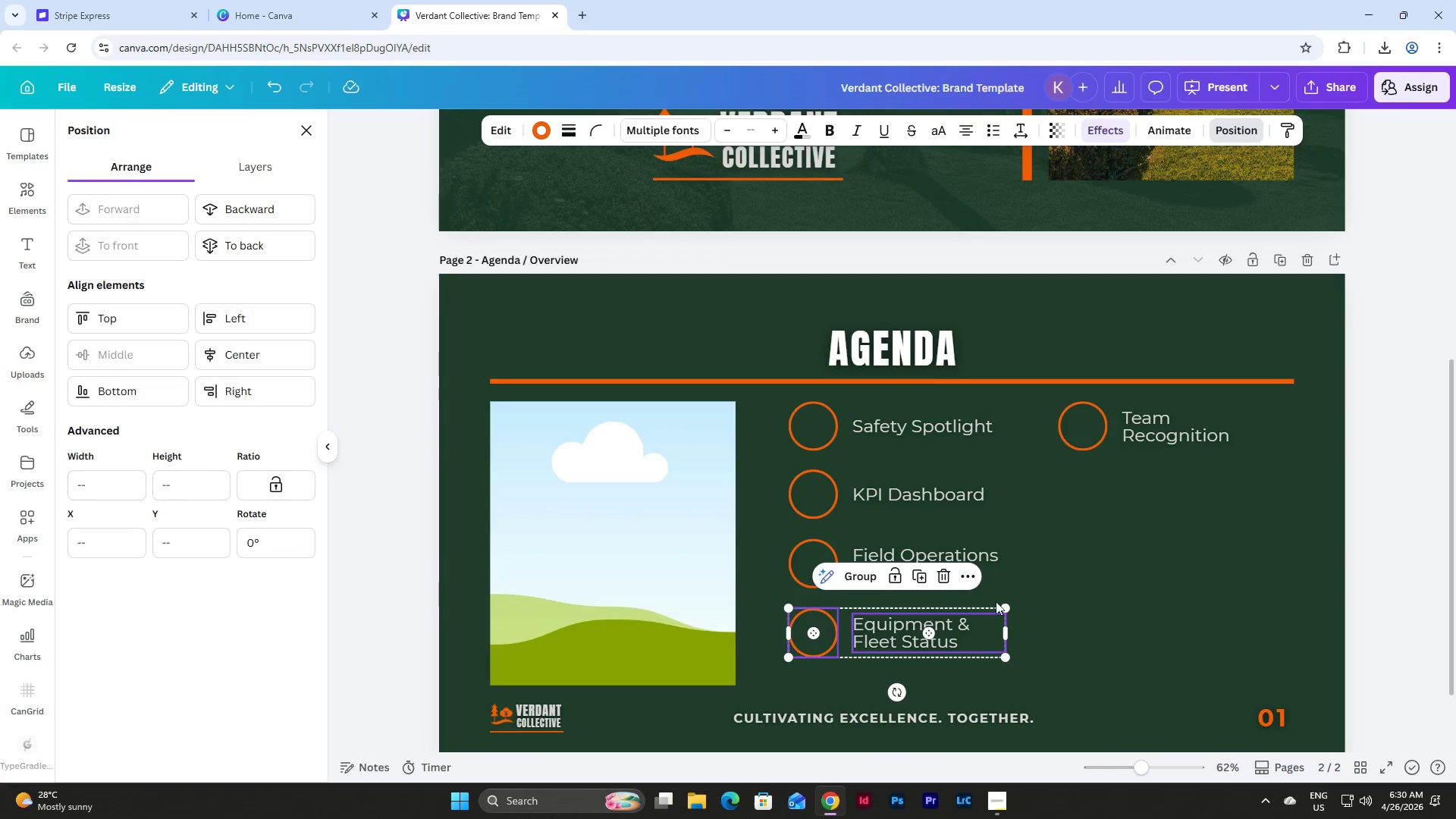 
left_click([1165, 613])
 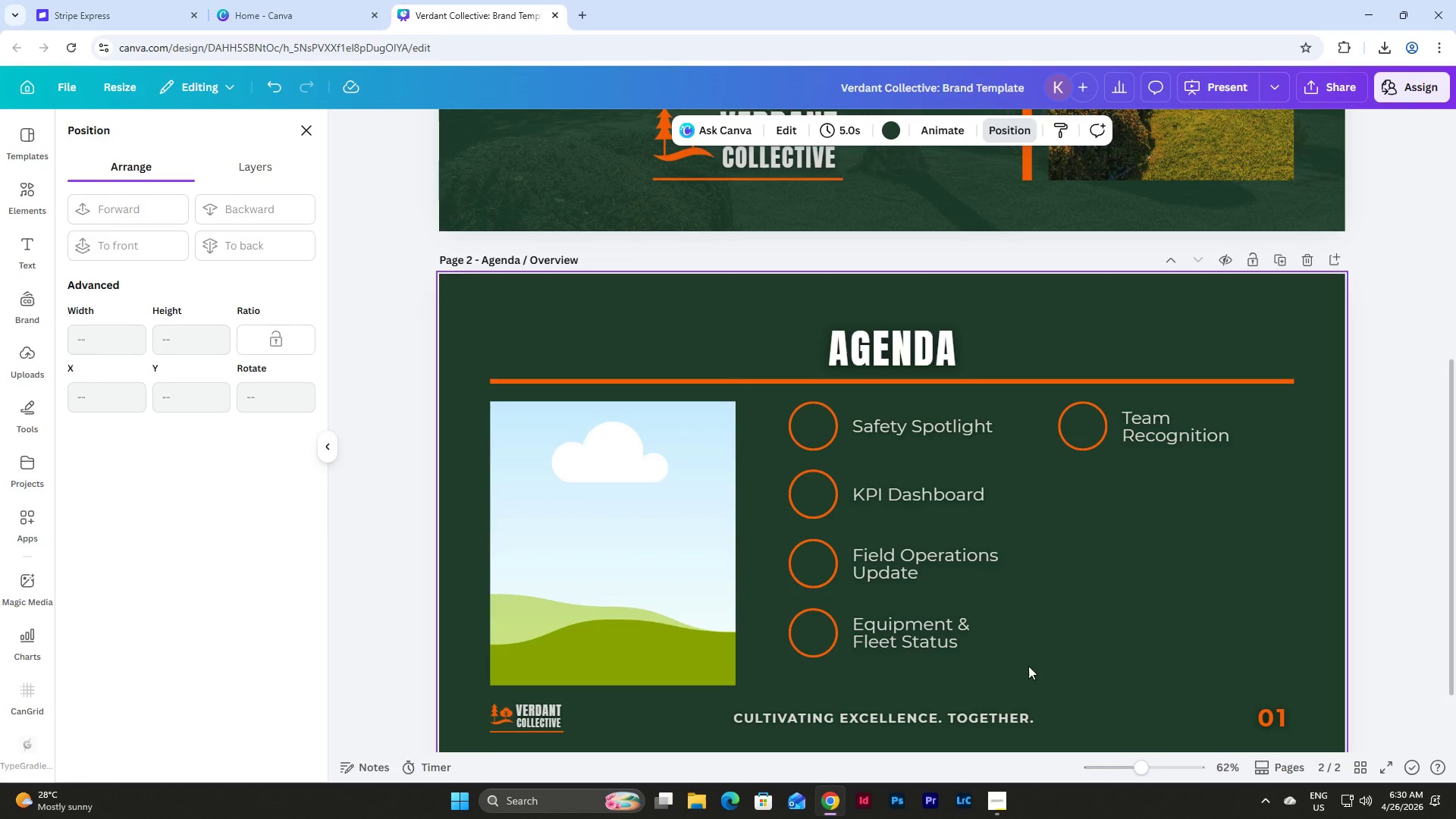 
left_click_drag(start_coordinate=[1088, 694], to_coordinate=[783, 478])
 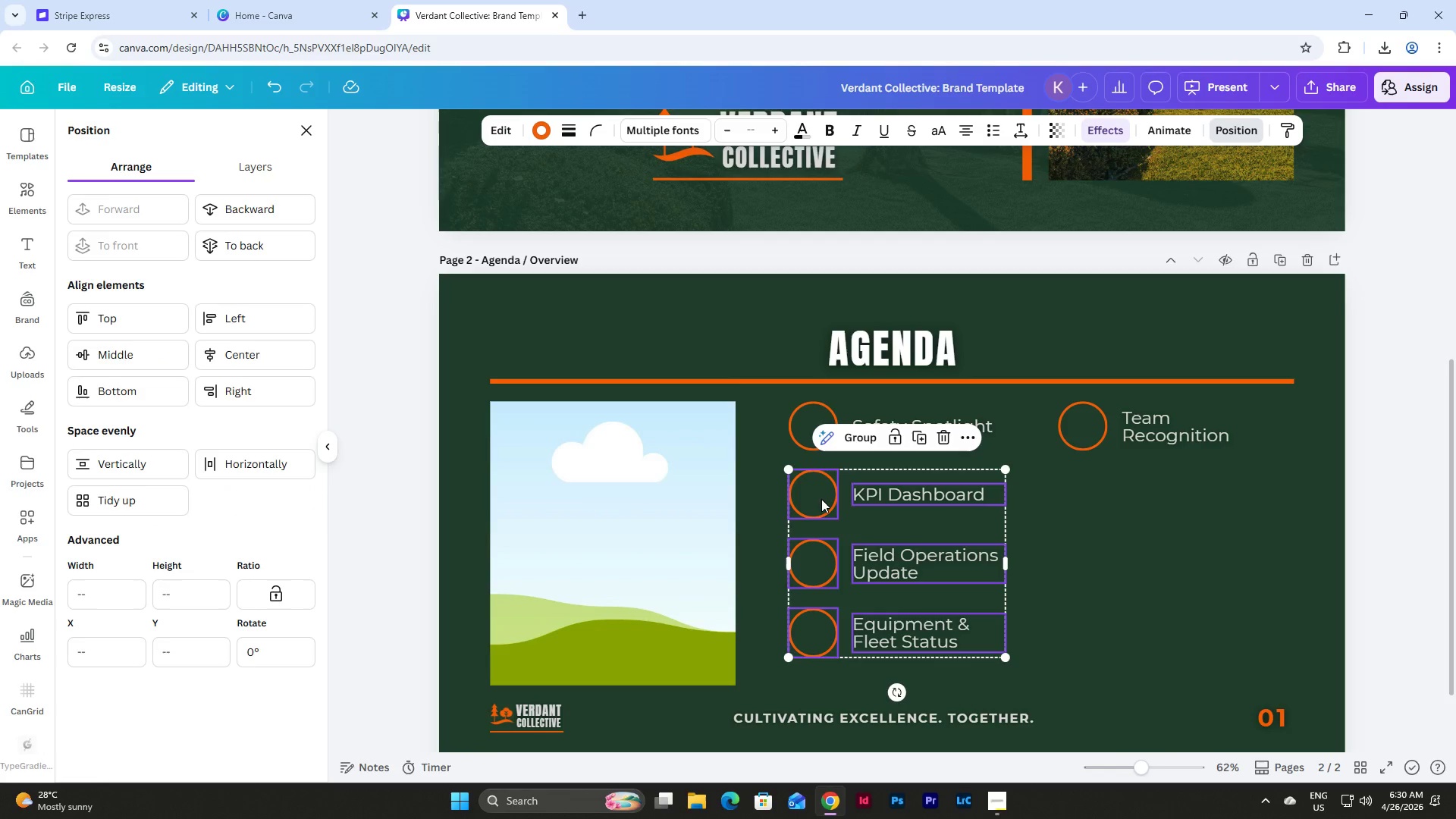 
left_click_drag(start_coordinate=[821, 499], to_coordinate=[821, 494])
 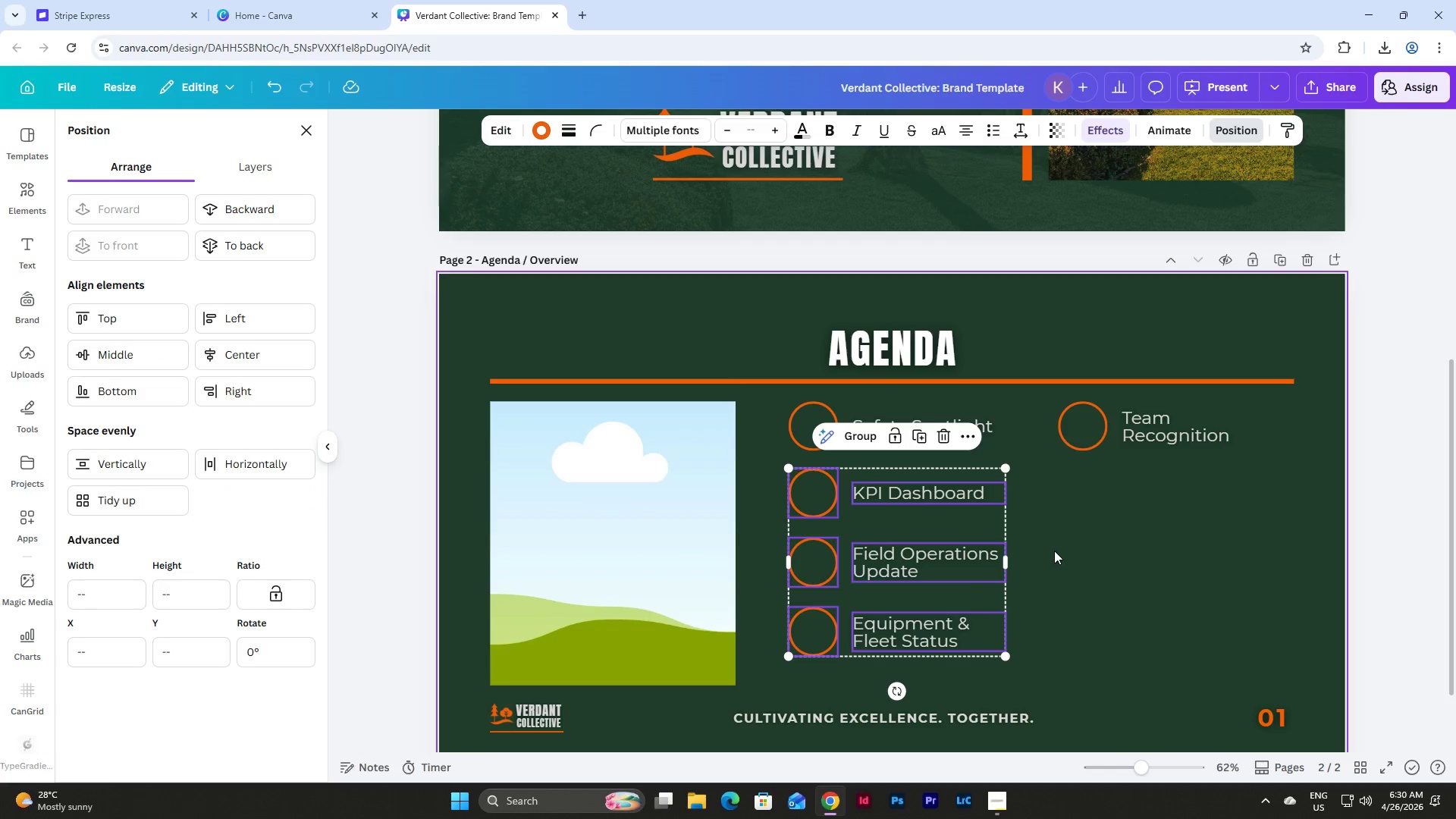 
left_click([1054, 551])
 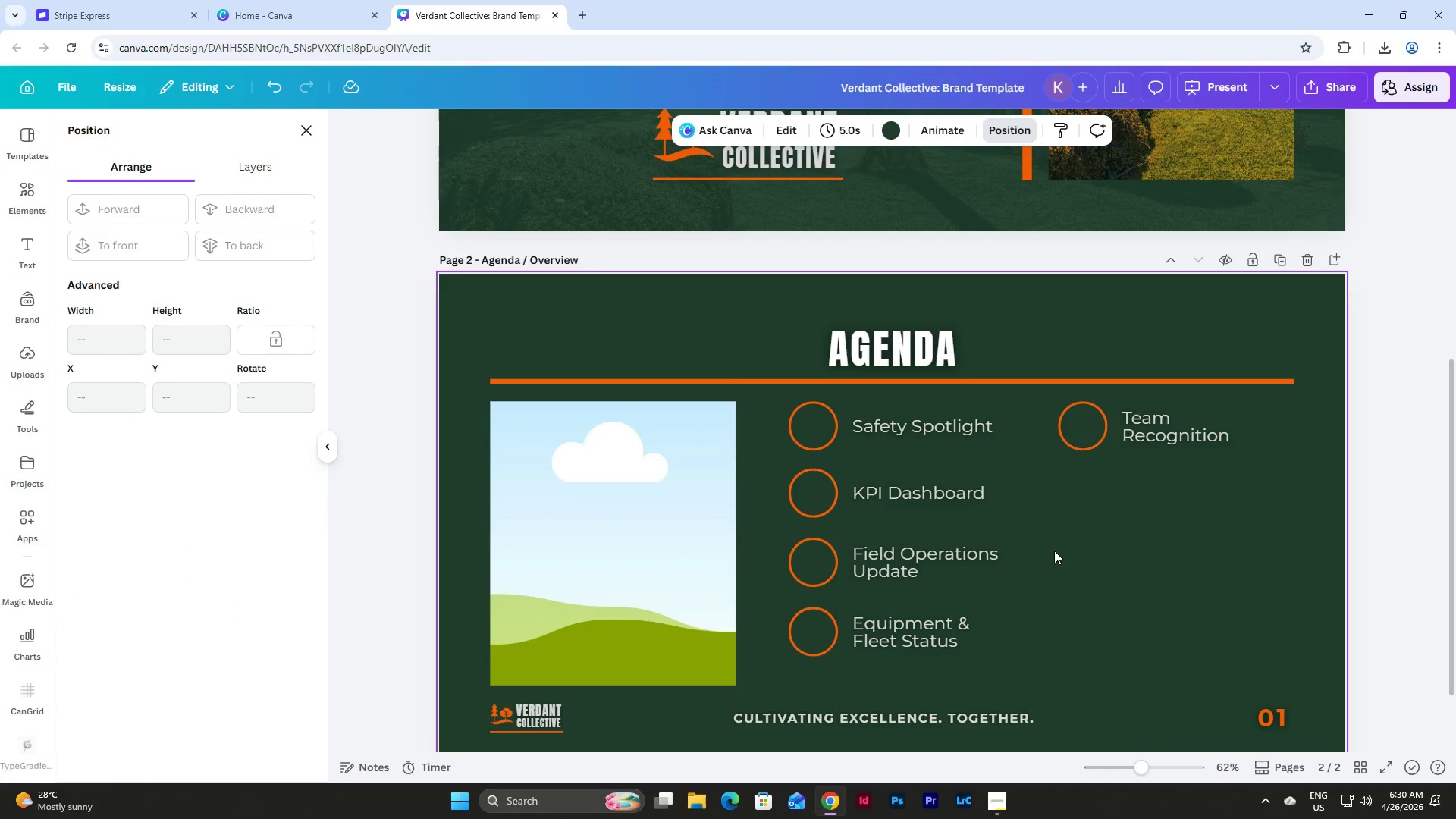 
key(Control+Z)
 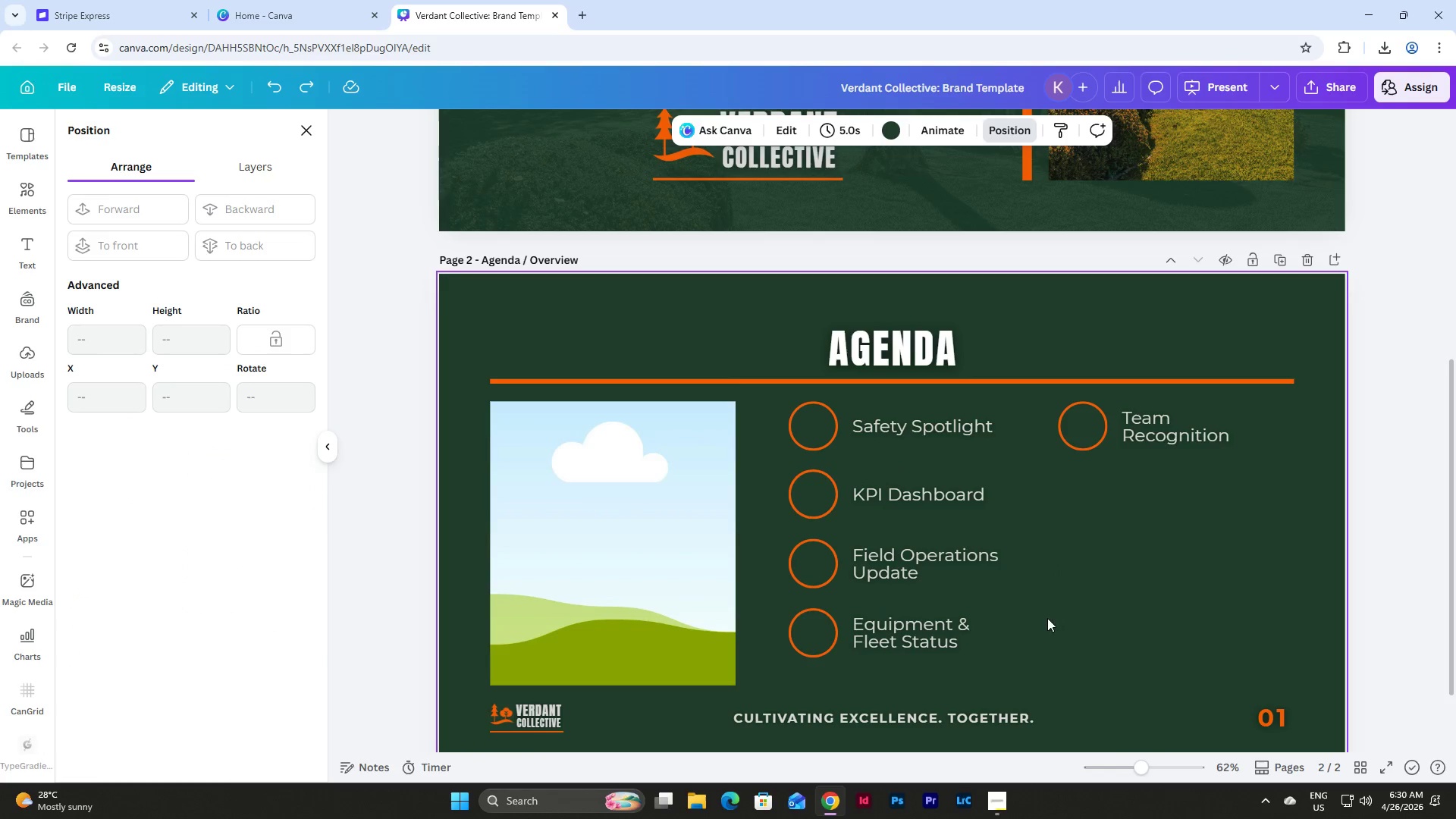 
left_click([1044, 651])
 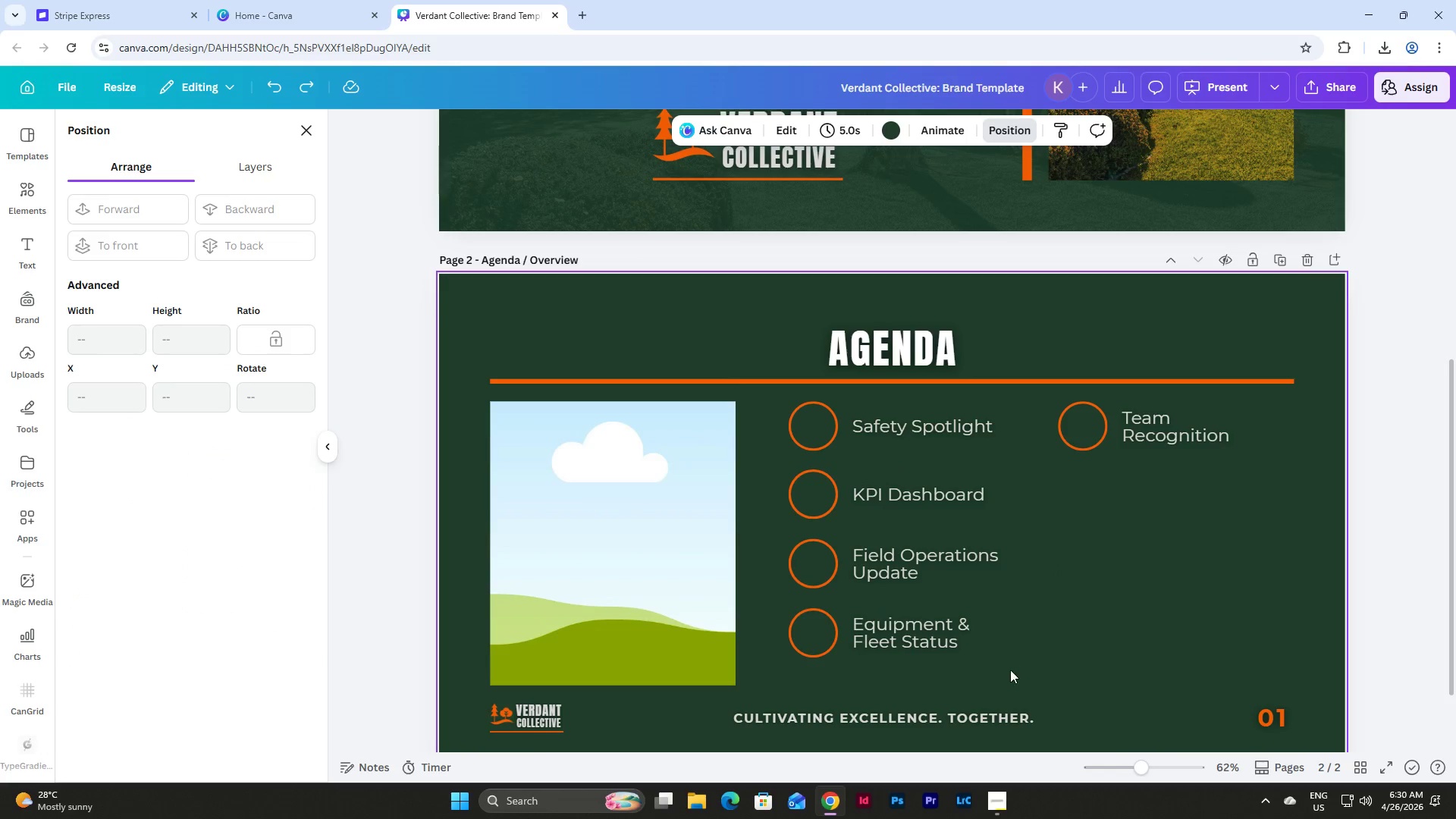 
left_click_drag(start_coordinate=[1010, 670], to_coordinate=[789, 422])
 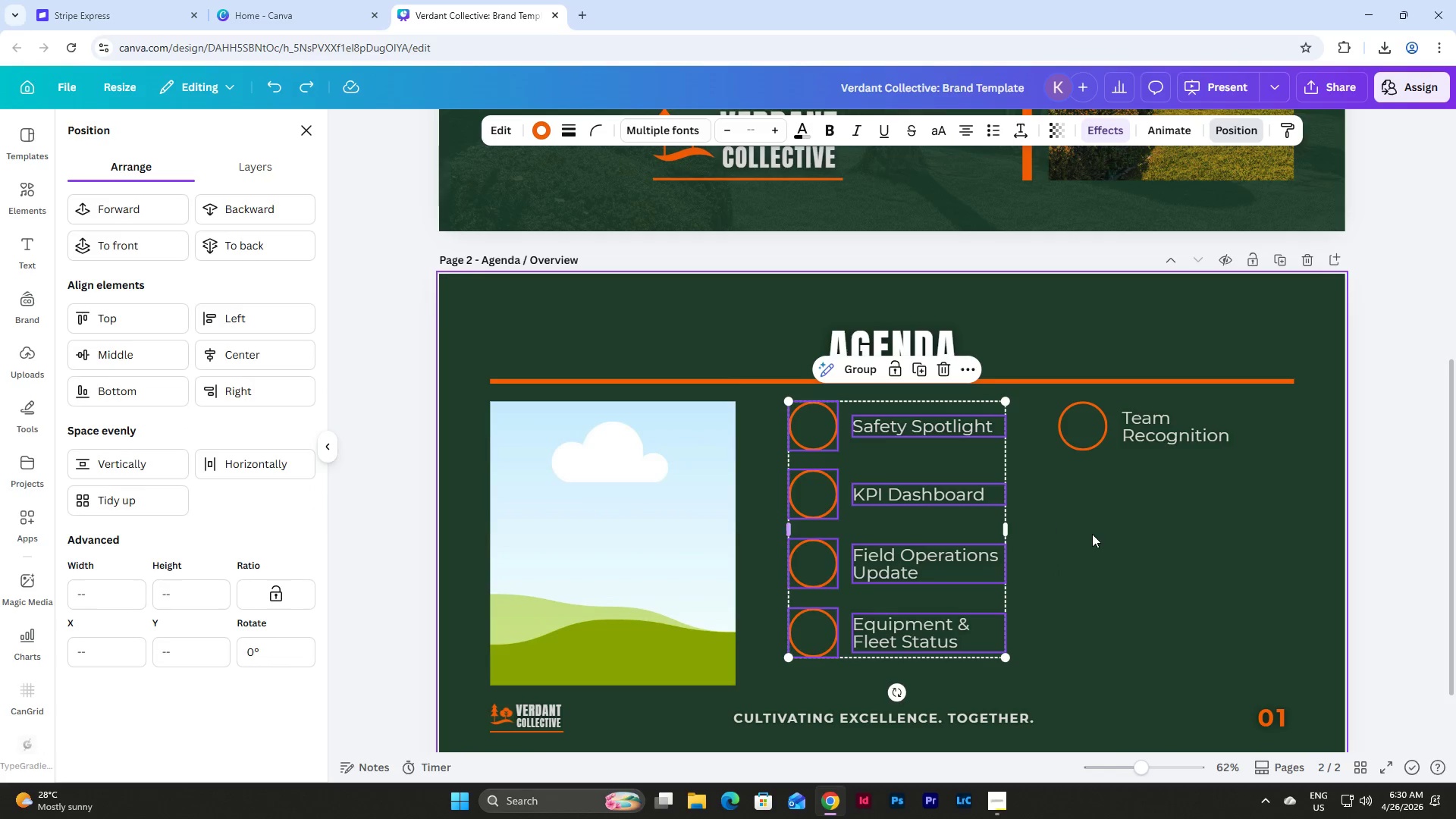 
left_click([1092, 534])
 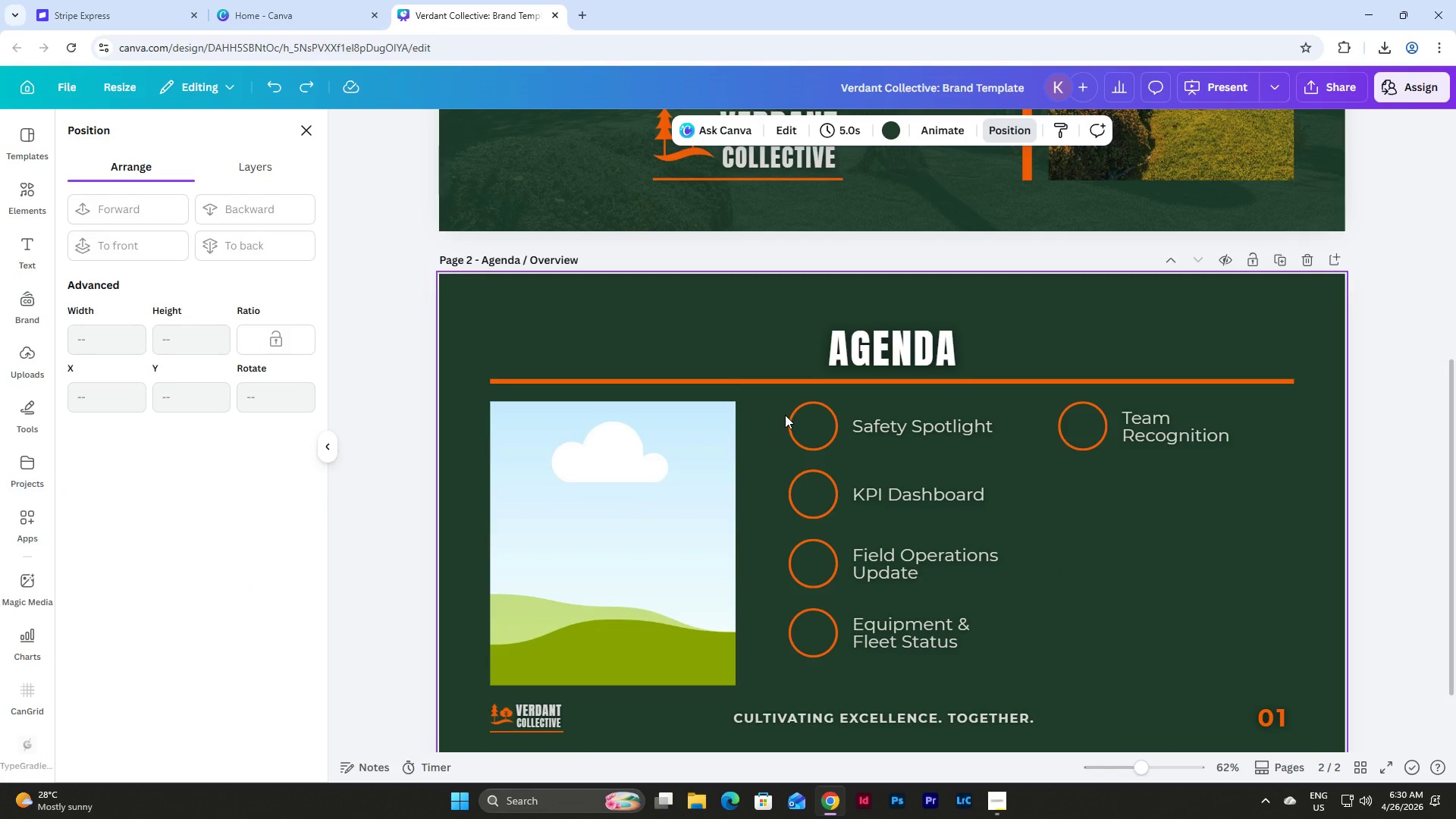 
left_click_drag(start_coordinate=[781, 415], to_coordinate=[816, 653])
 